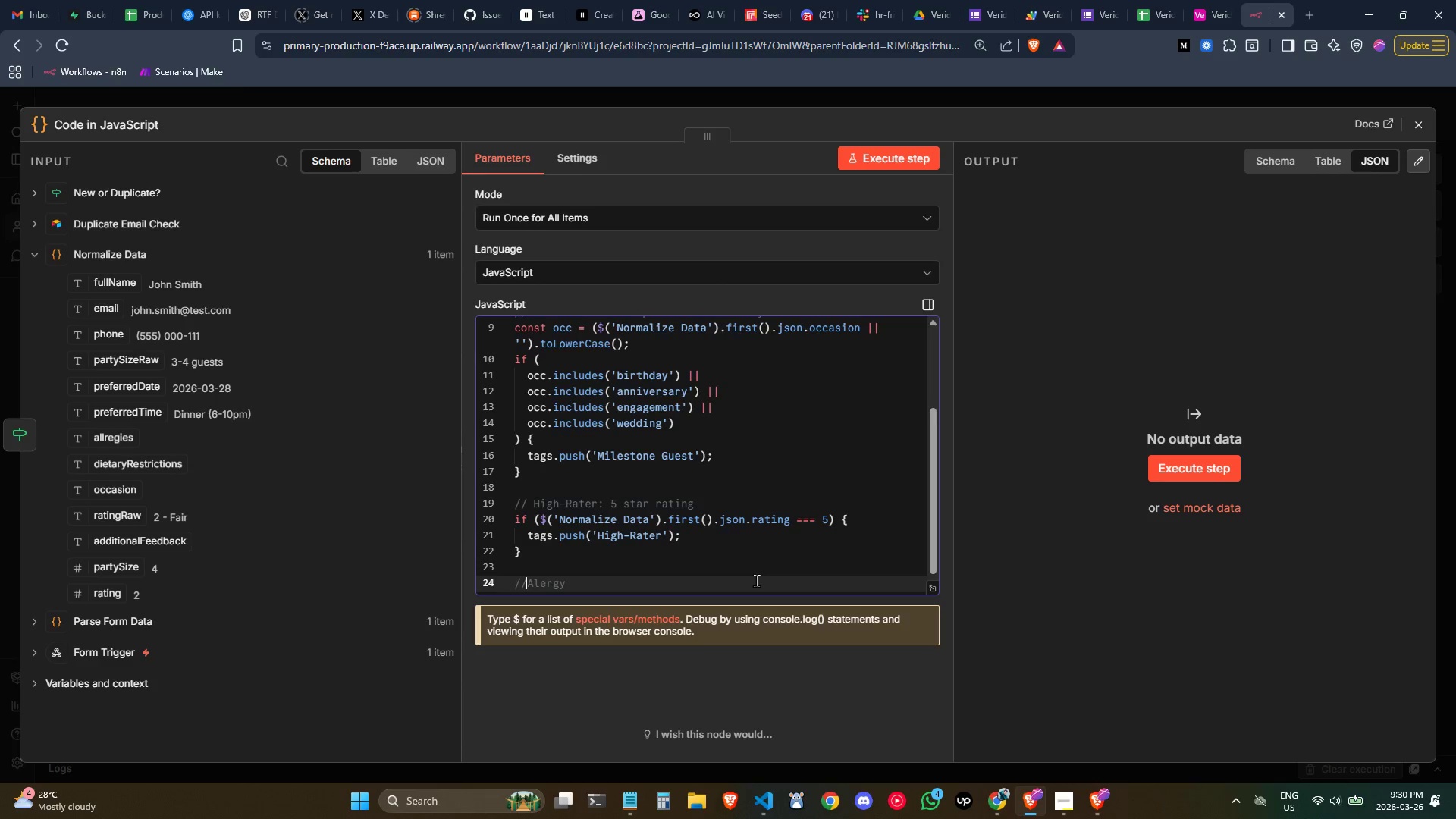 
key(ArrowLeft)
 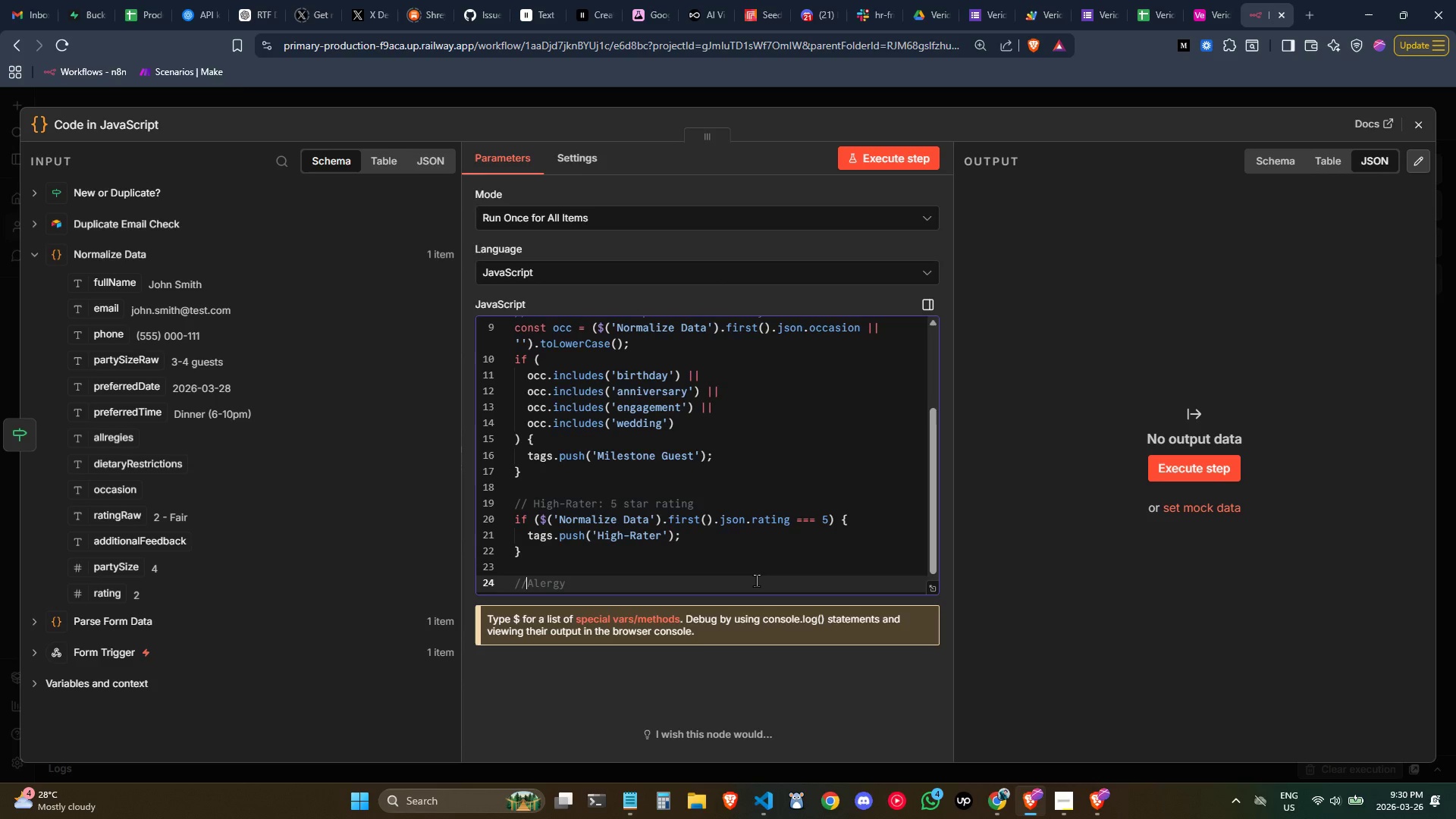 
key(ArrowRight)
 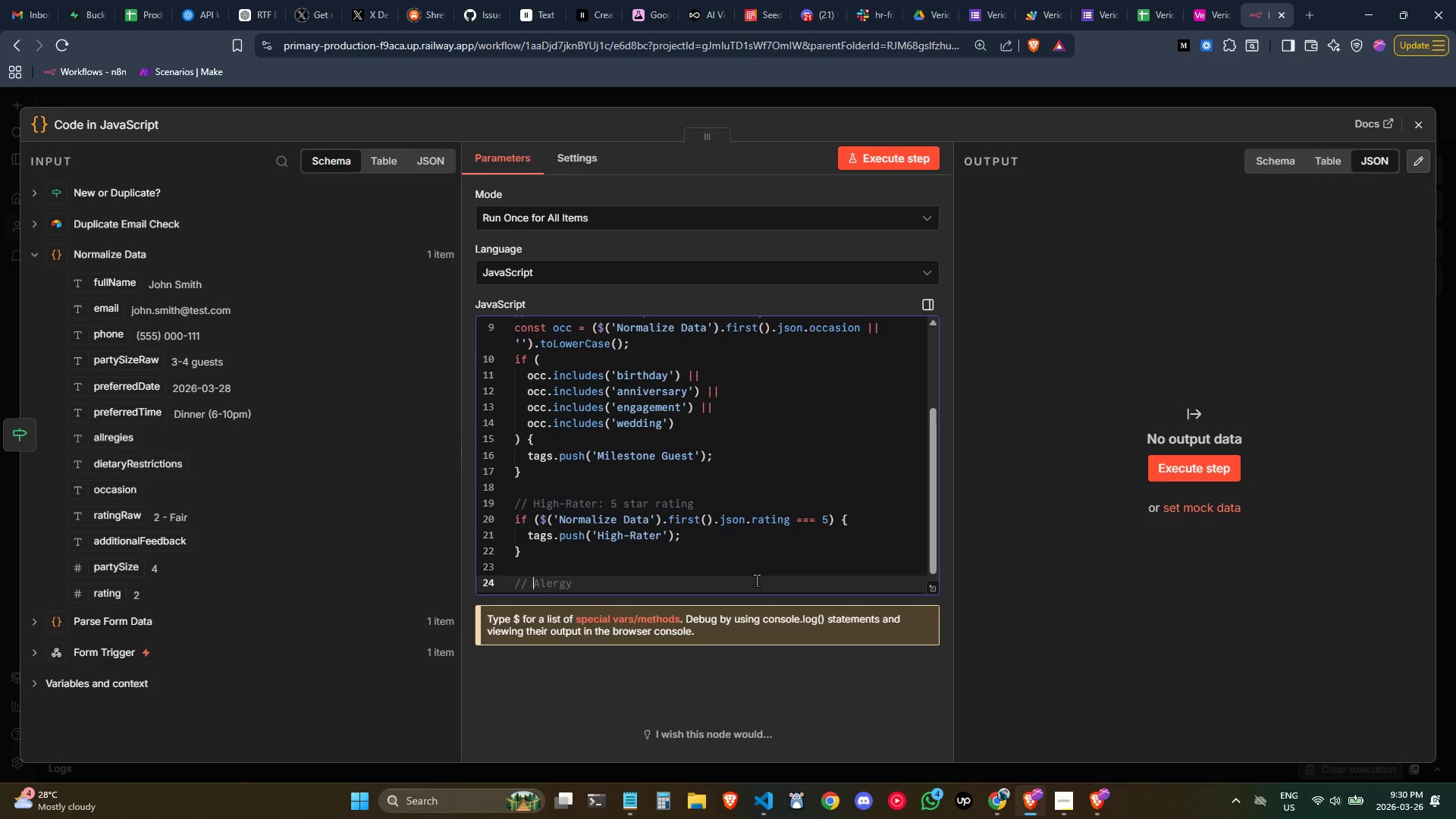 
key(Space)
 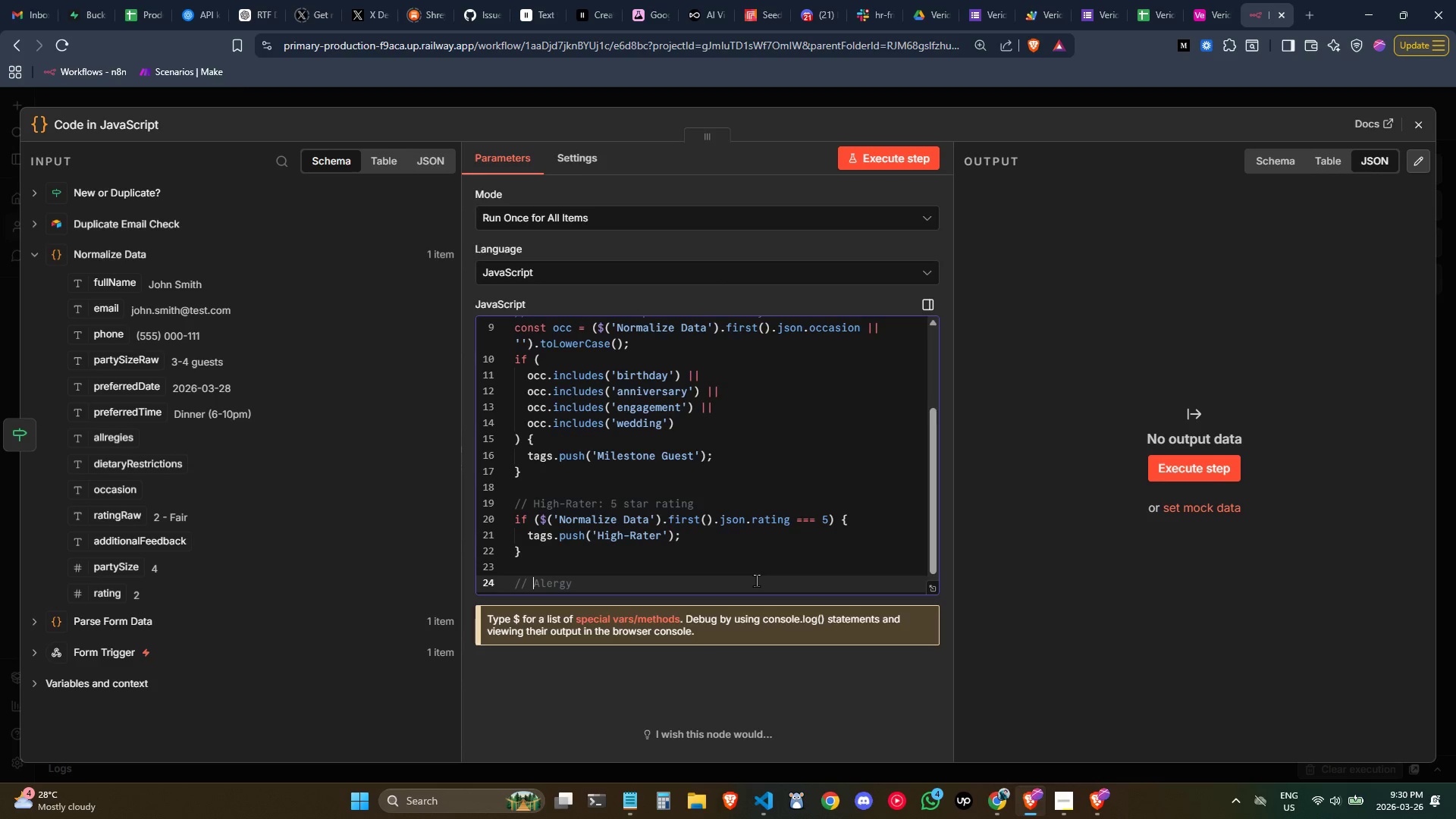 
key(ArrowRight)
 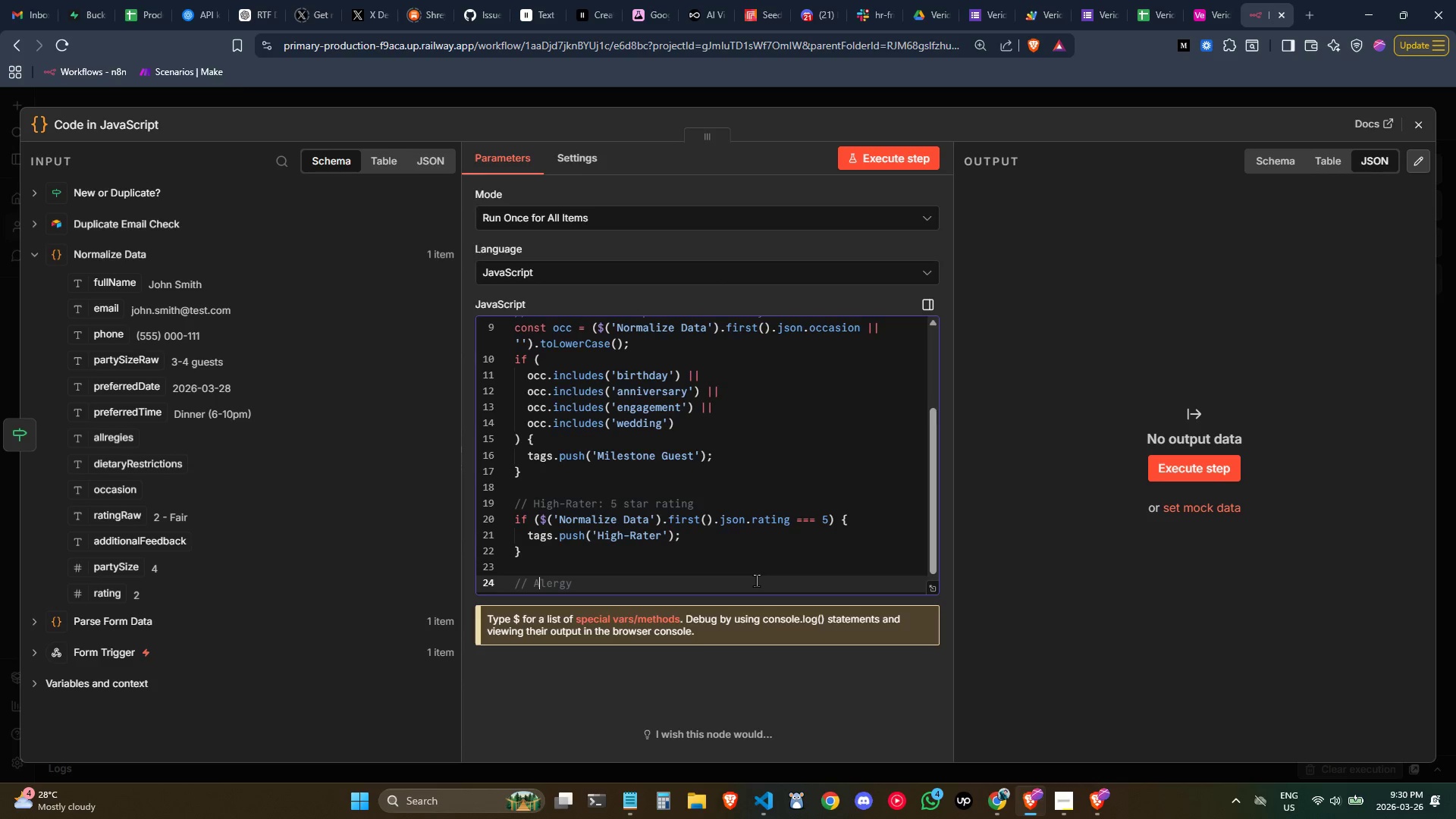 
key(ArrowRight)
 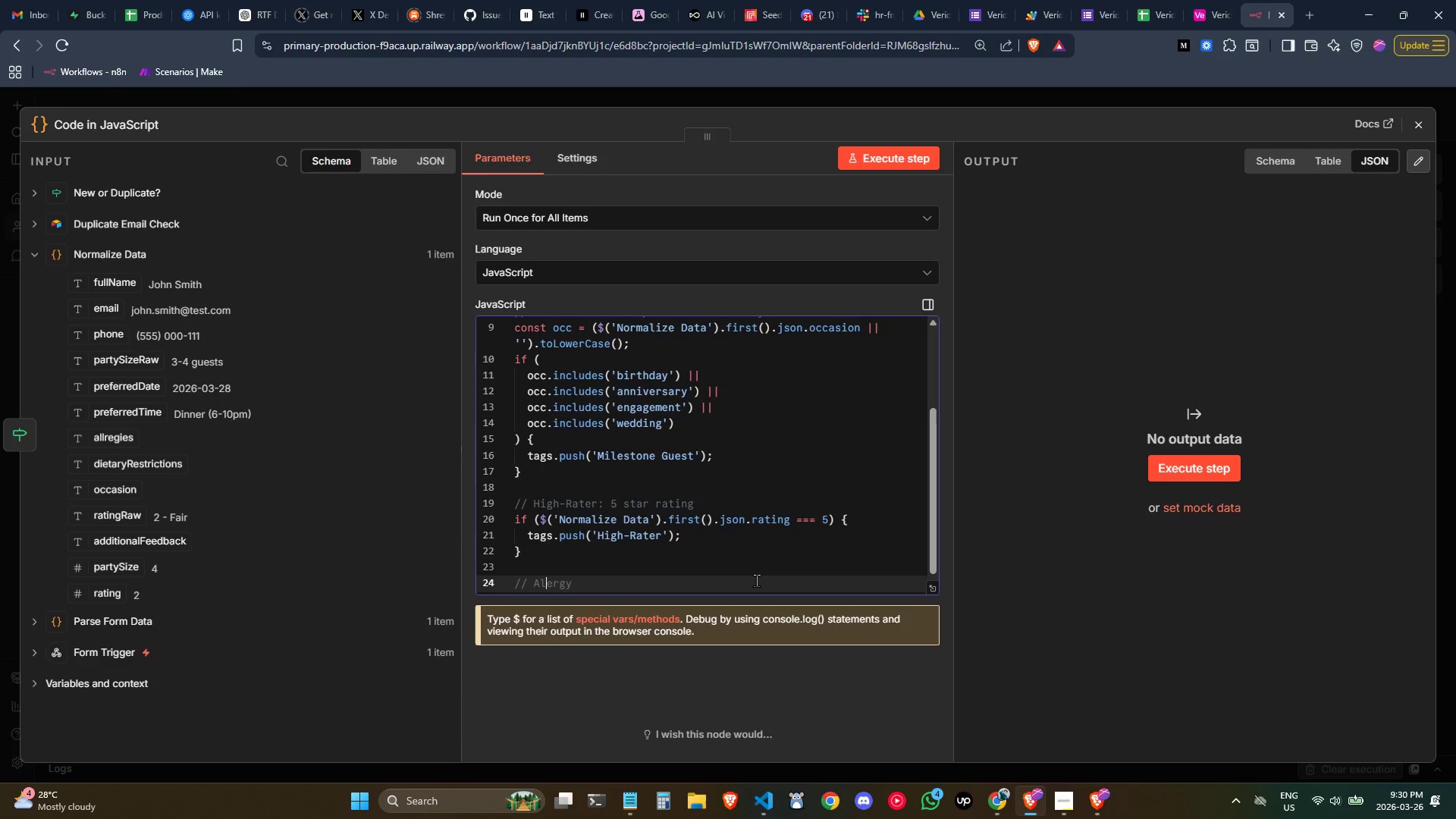 
key(L)
 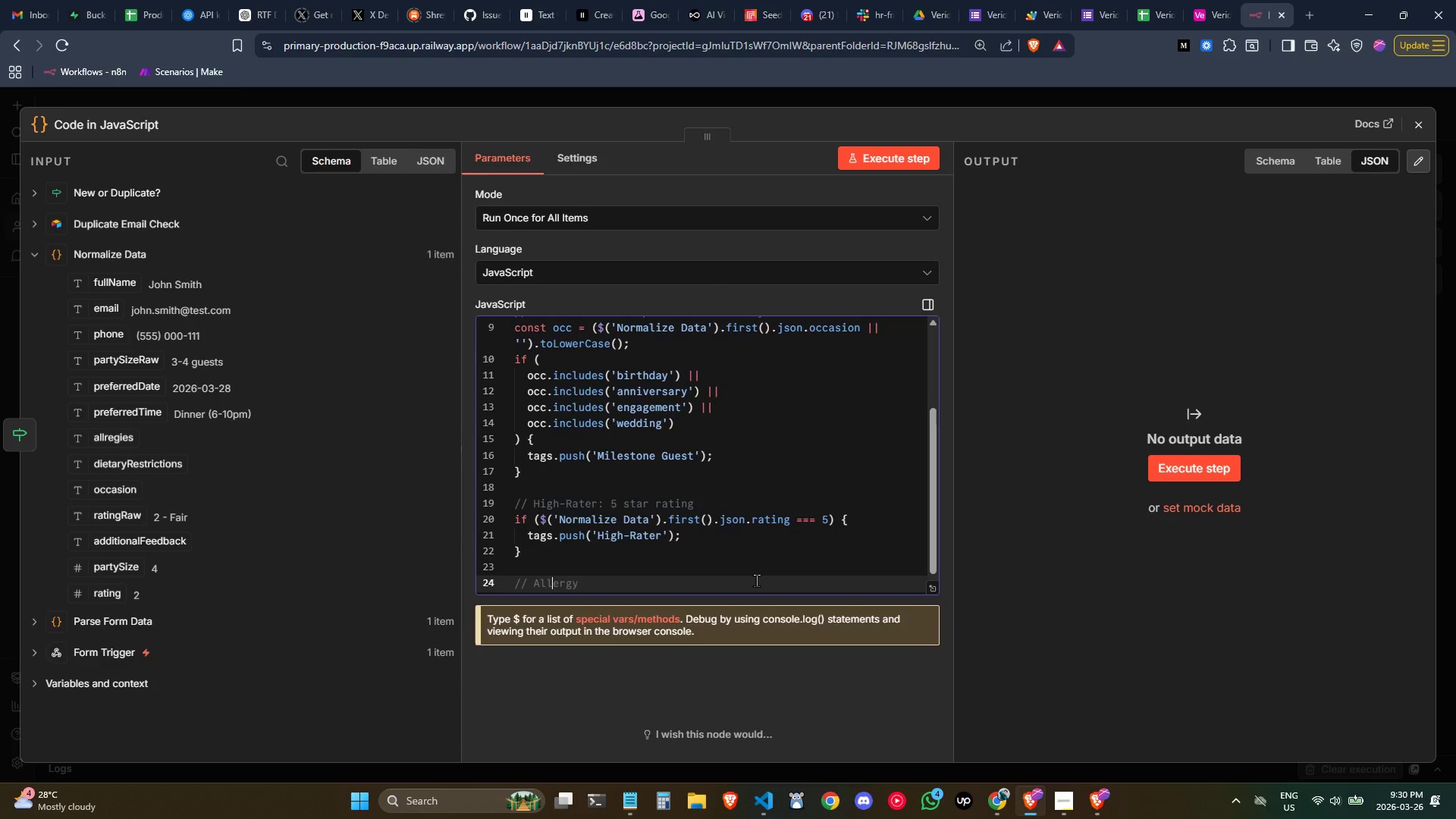 
key(ArrowRight)
 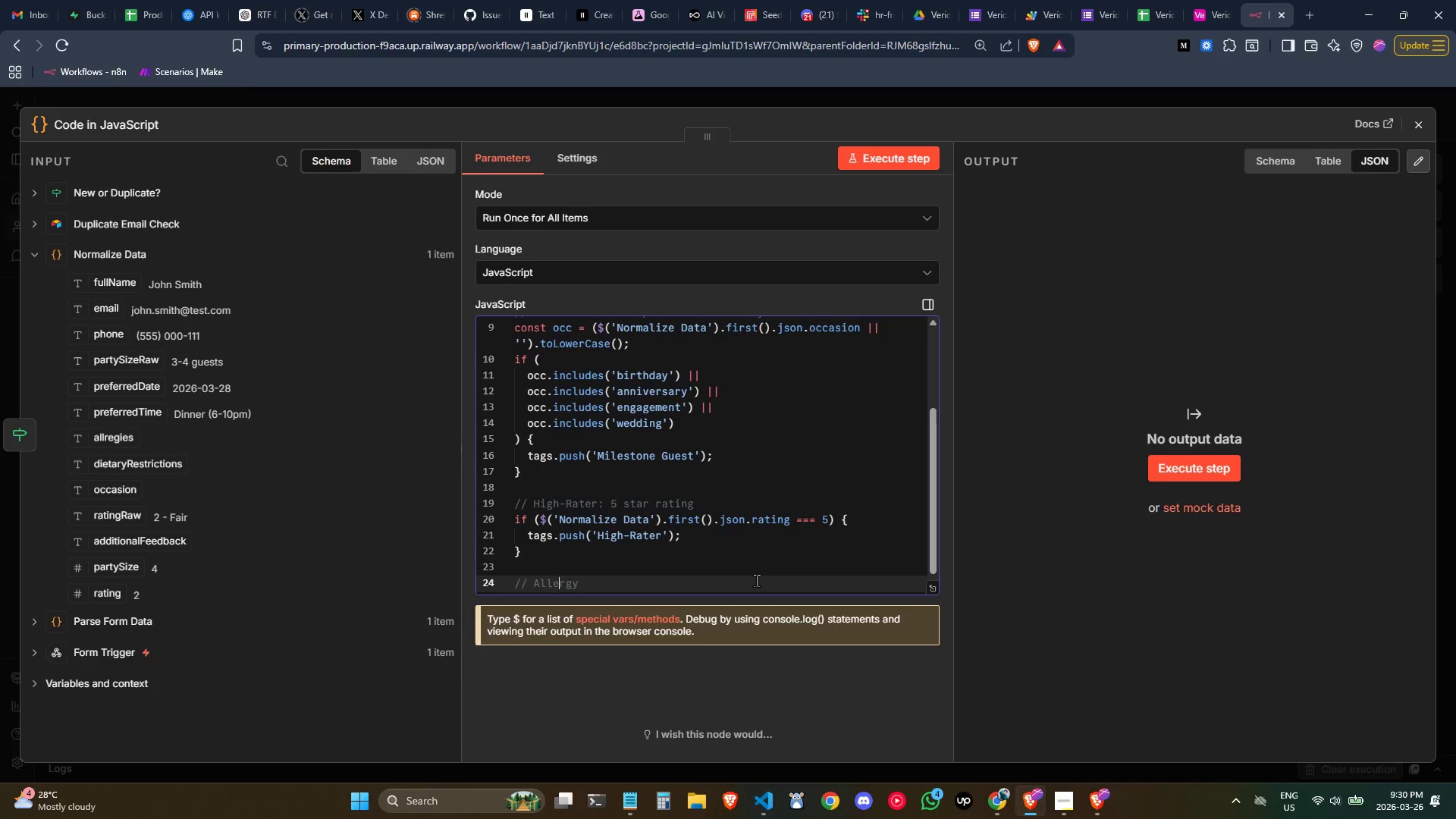 
key(Control+ControlLeft)
 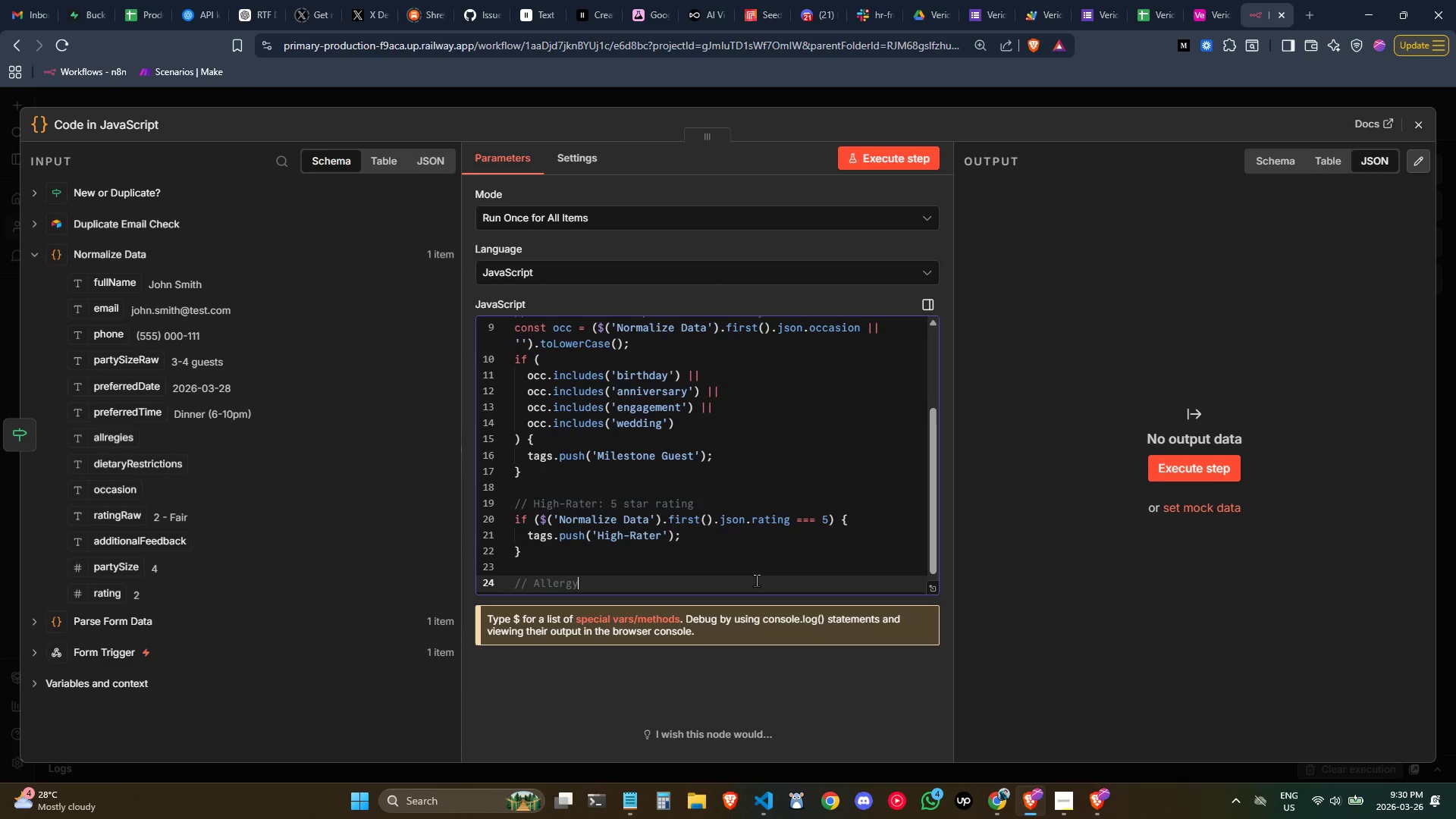 
key(Control+ArrowRight)
 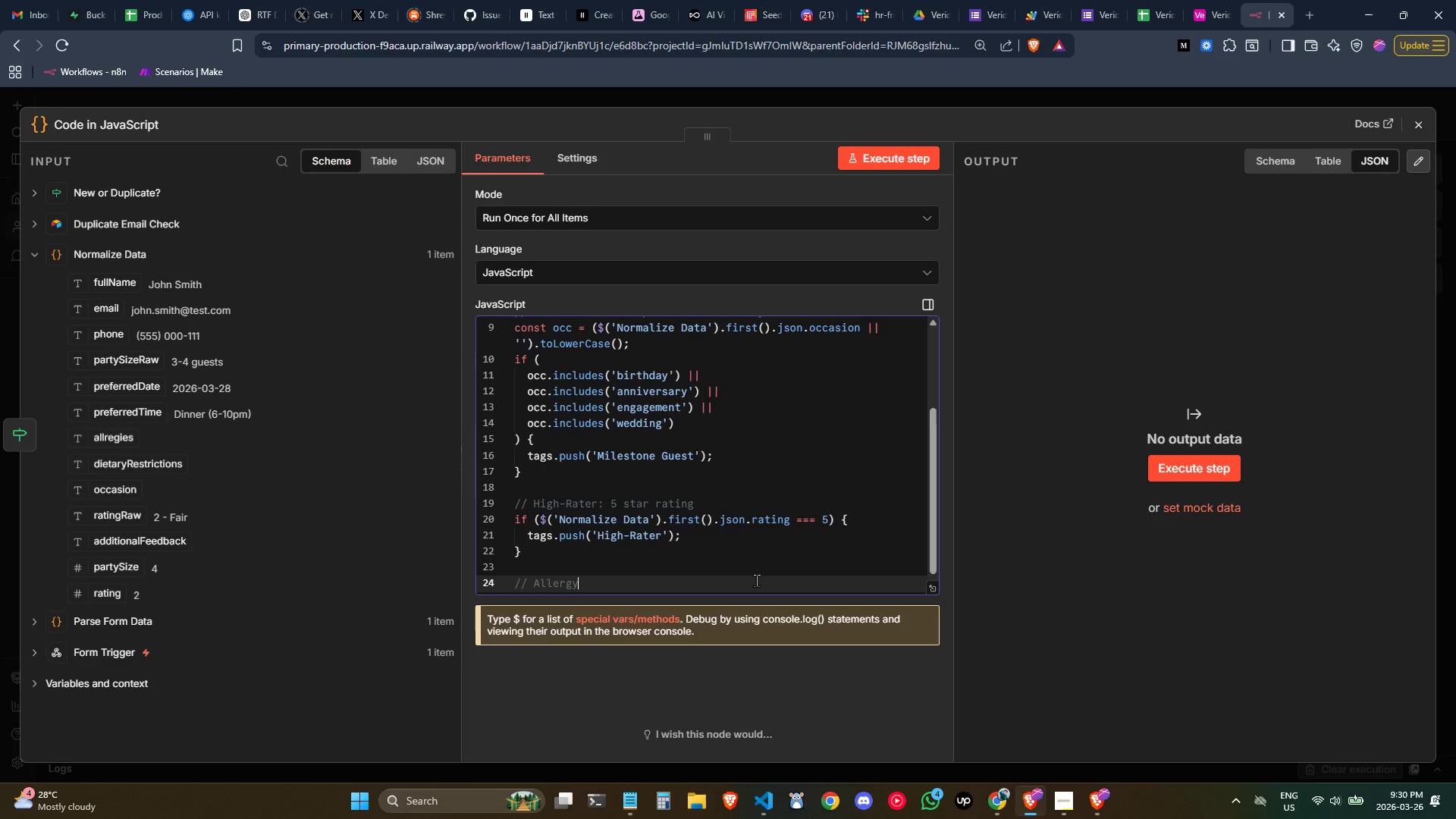 
type( a)
key(Backspace)
type(Alert: allergies fiels)
key(Backspace)
type(d is not empty)
 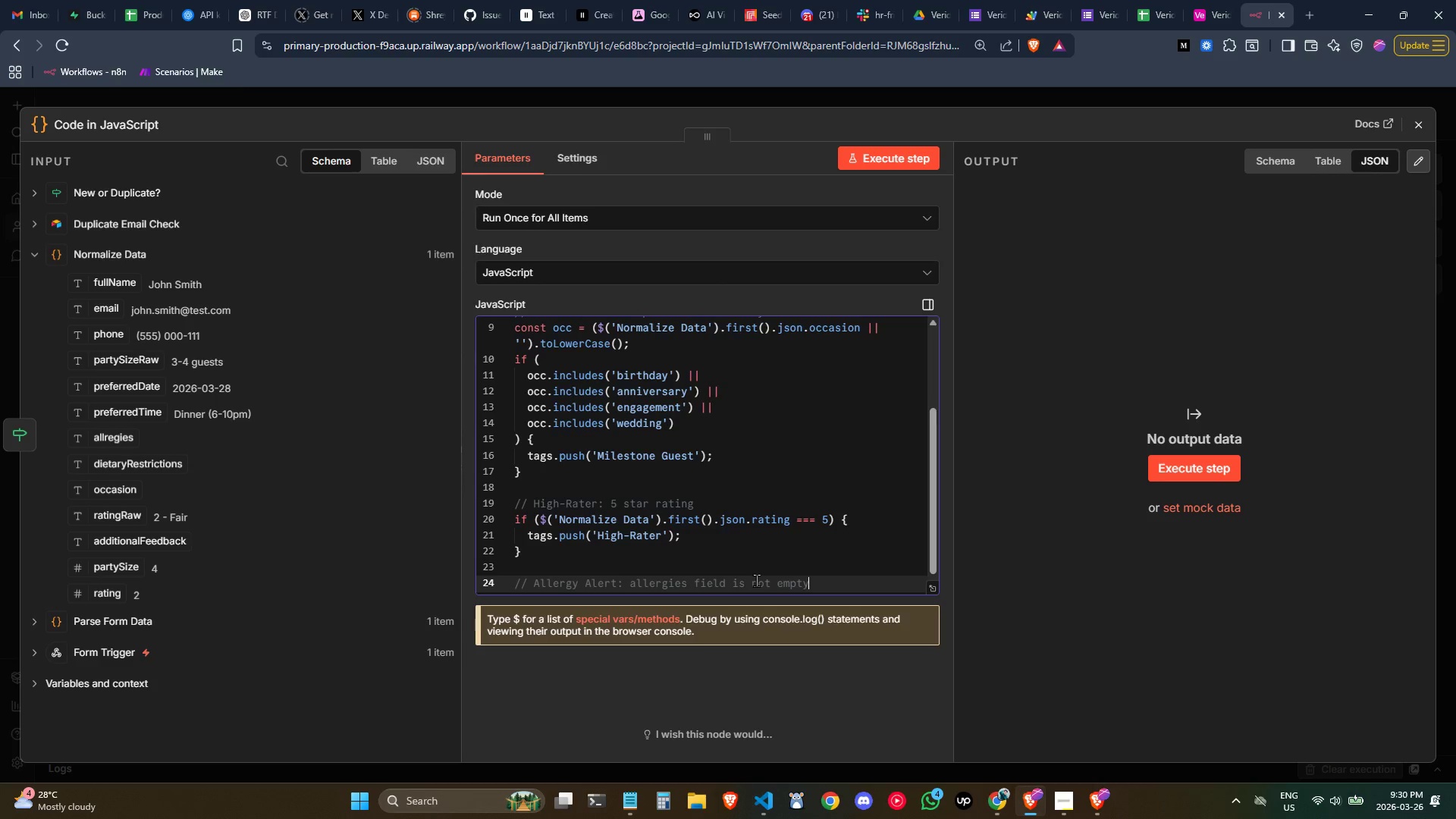 
key(Enter)
 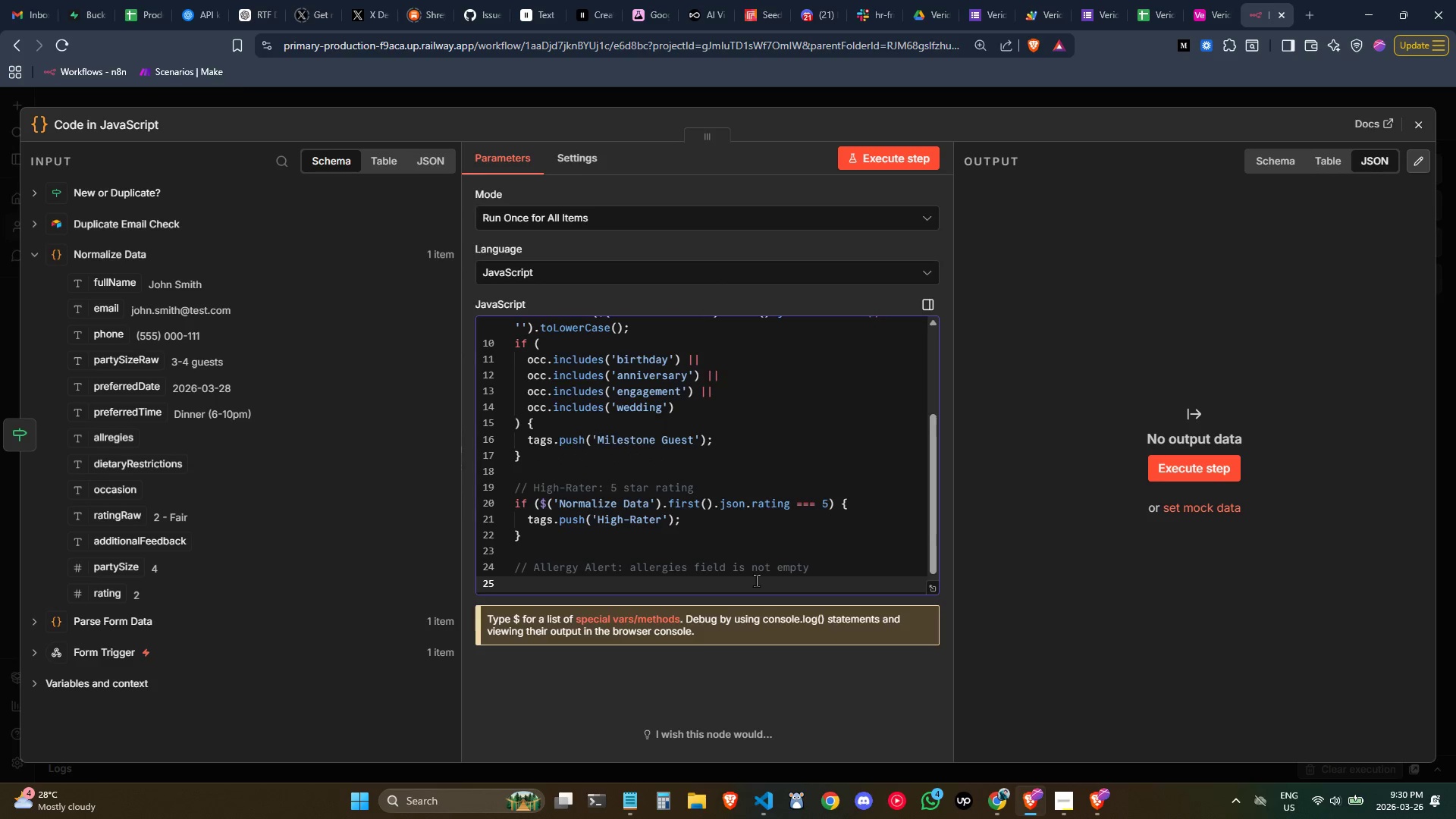 
type(if ()
 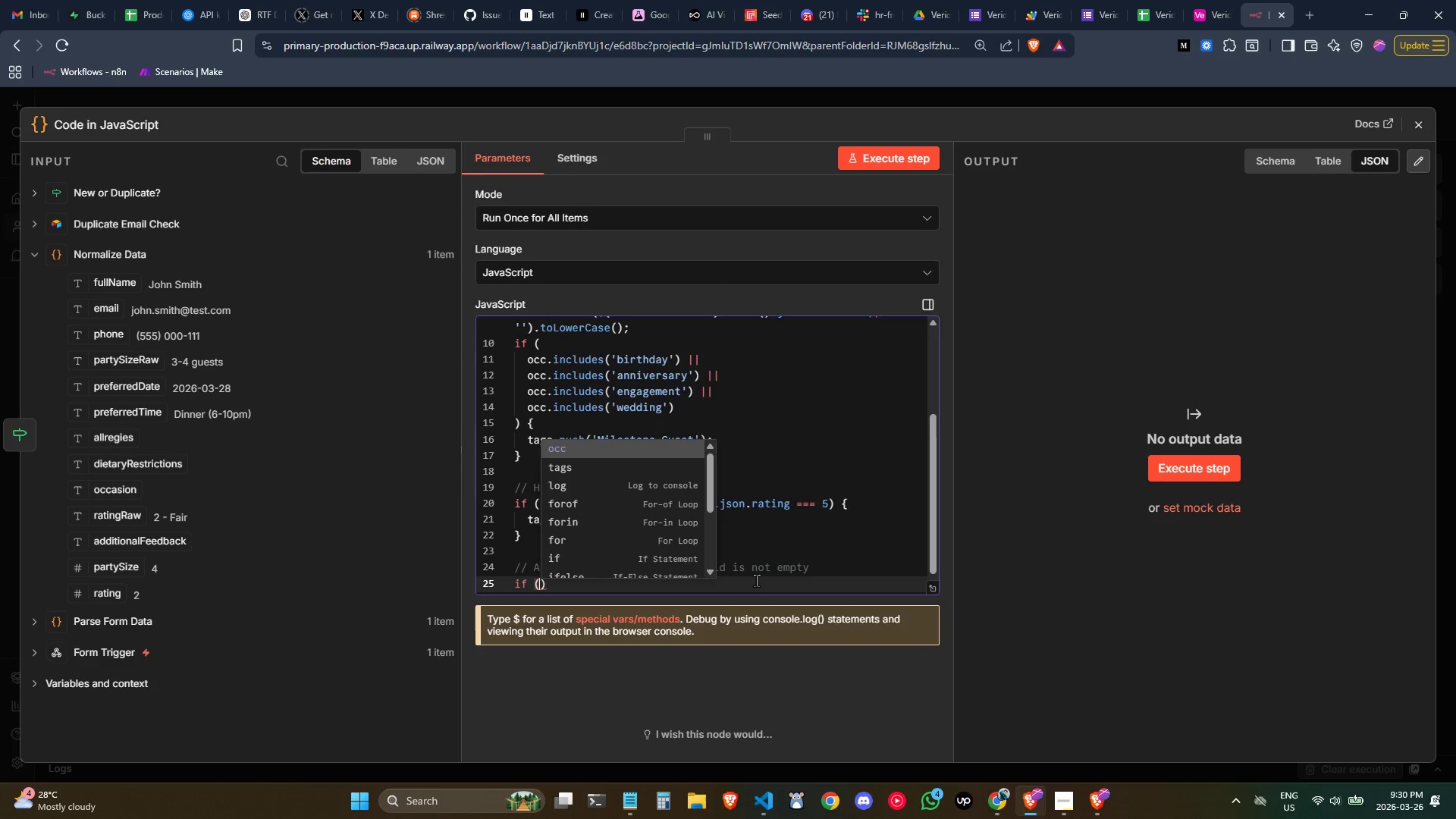 
left_click([779, 522])
 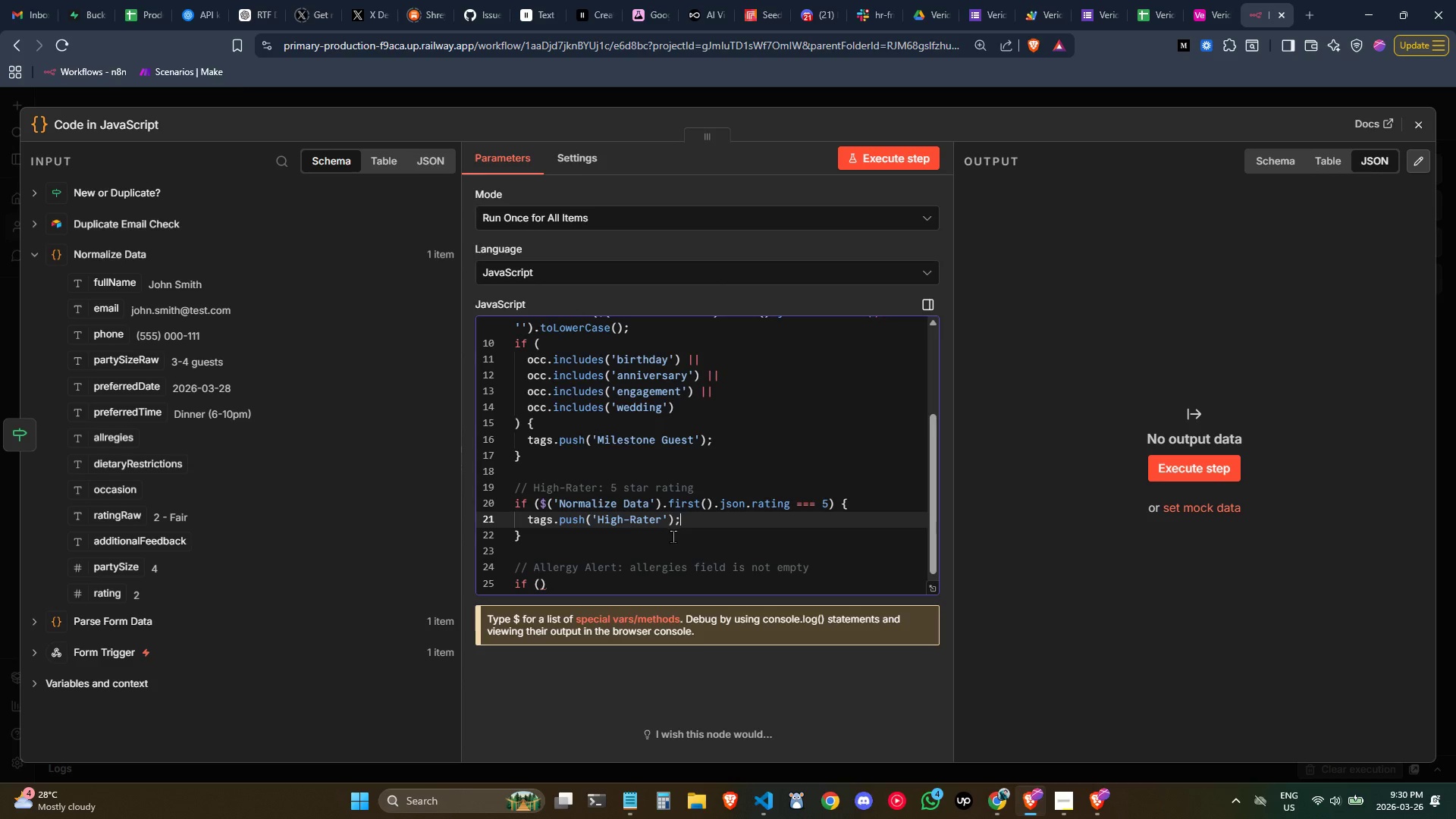 
wait(5.45)
 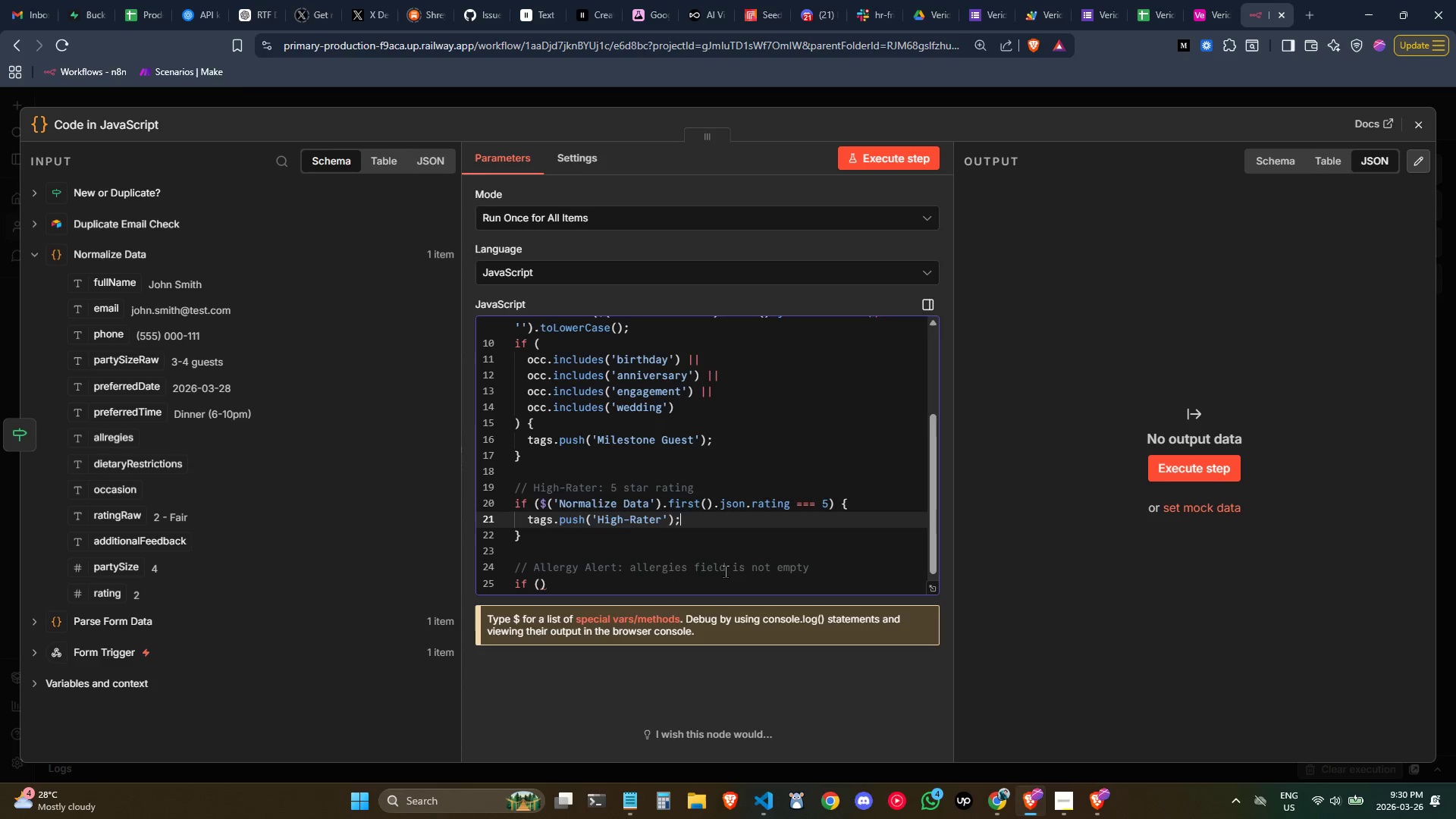 
left_click([541, 585])
 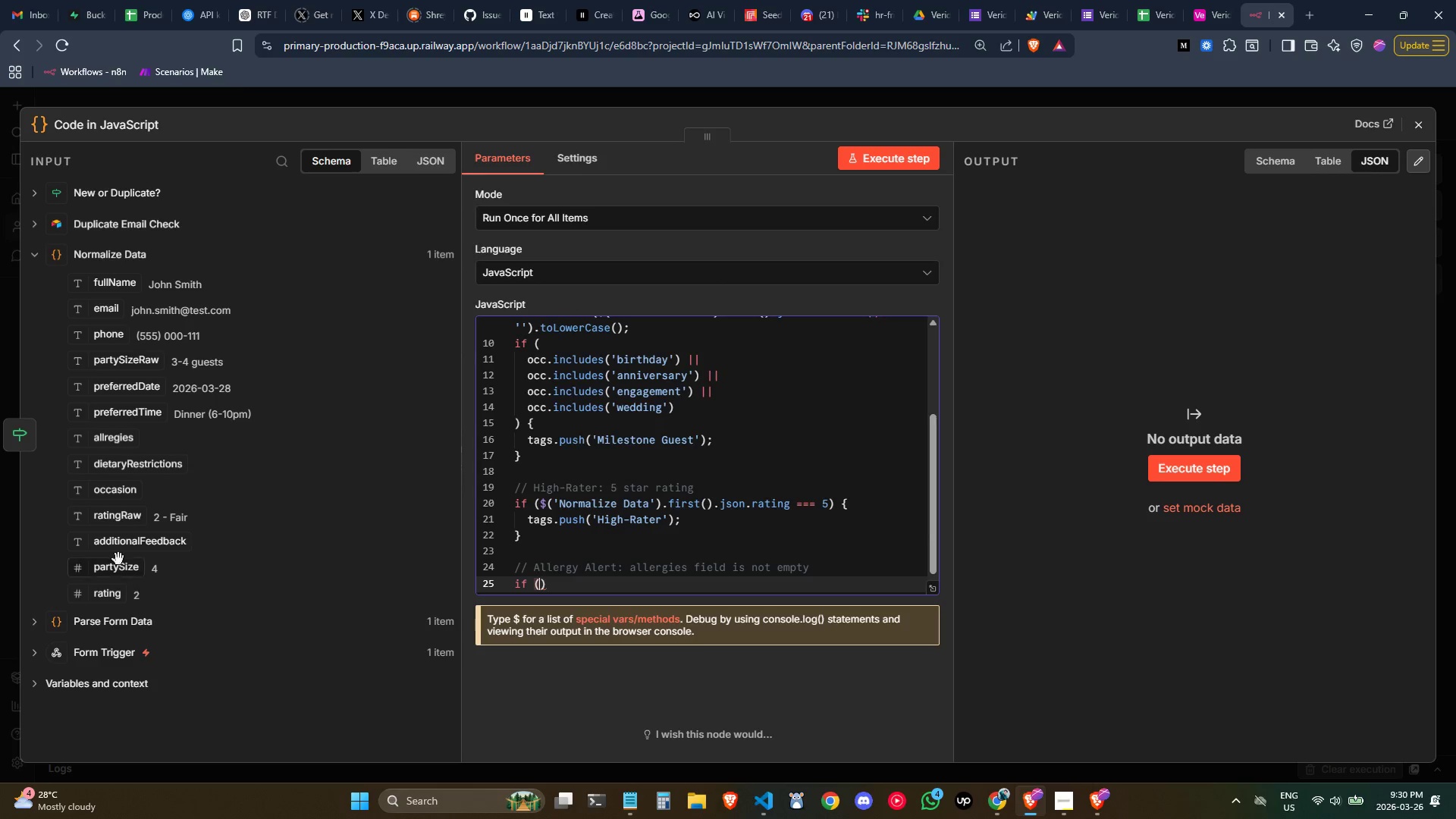 
wait(10.39)
 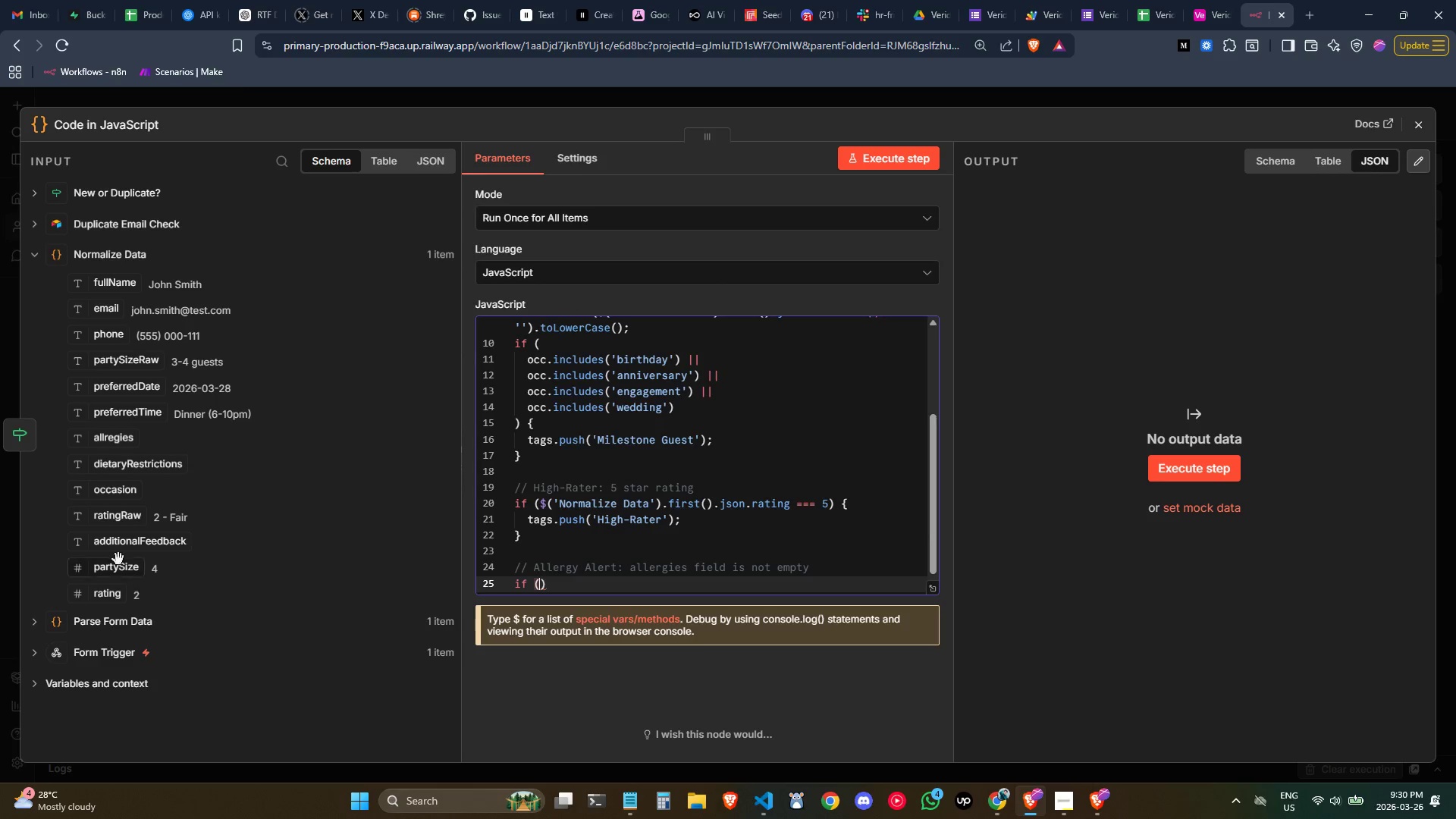 
left_click_drag(start_coordinate=[126, 436], to_coordinate=[541, 589])
 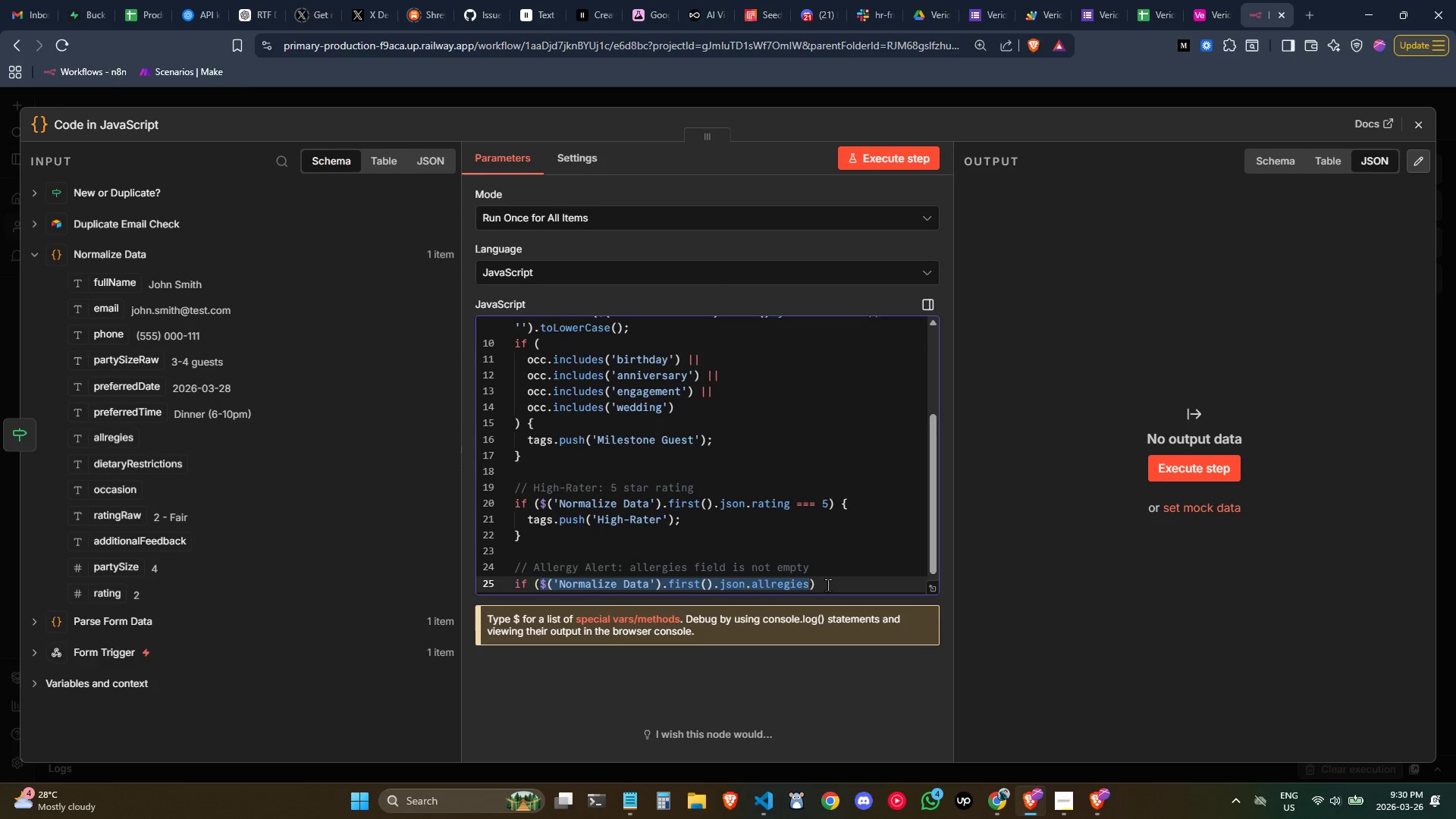 
left_click([827, 585])
 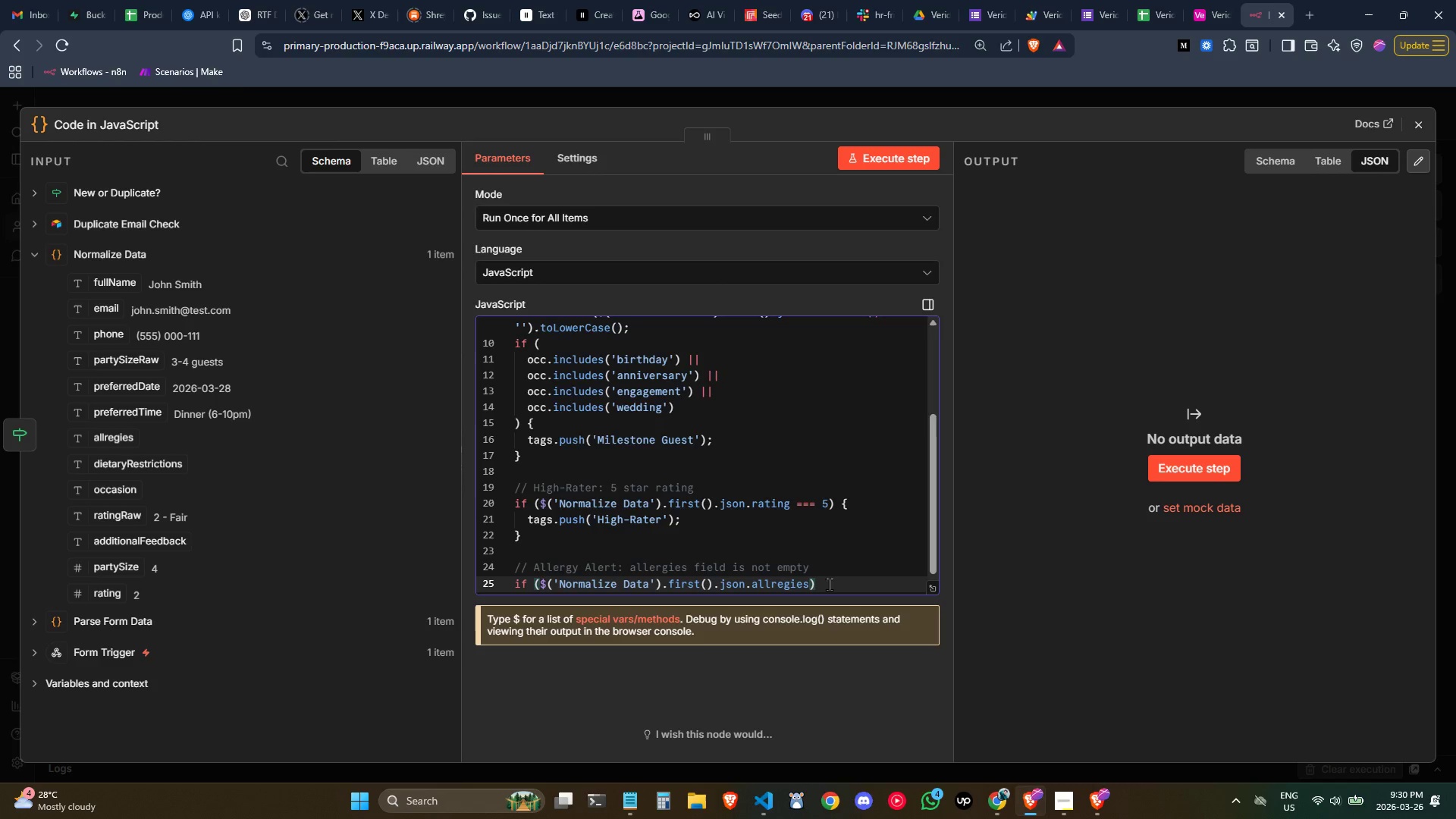 
key(Control+ControlLeft)
 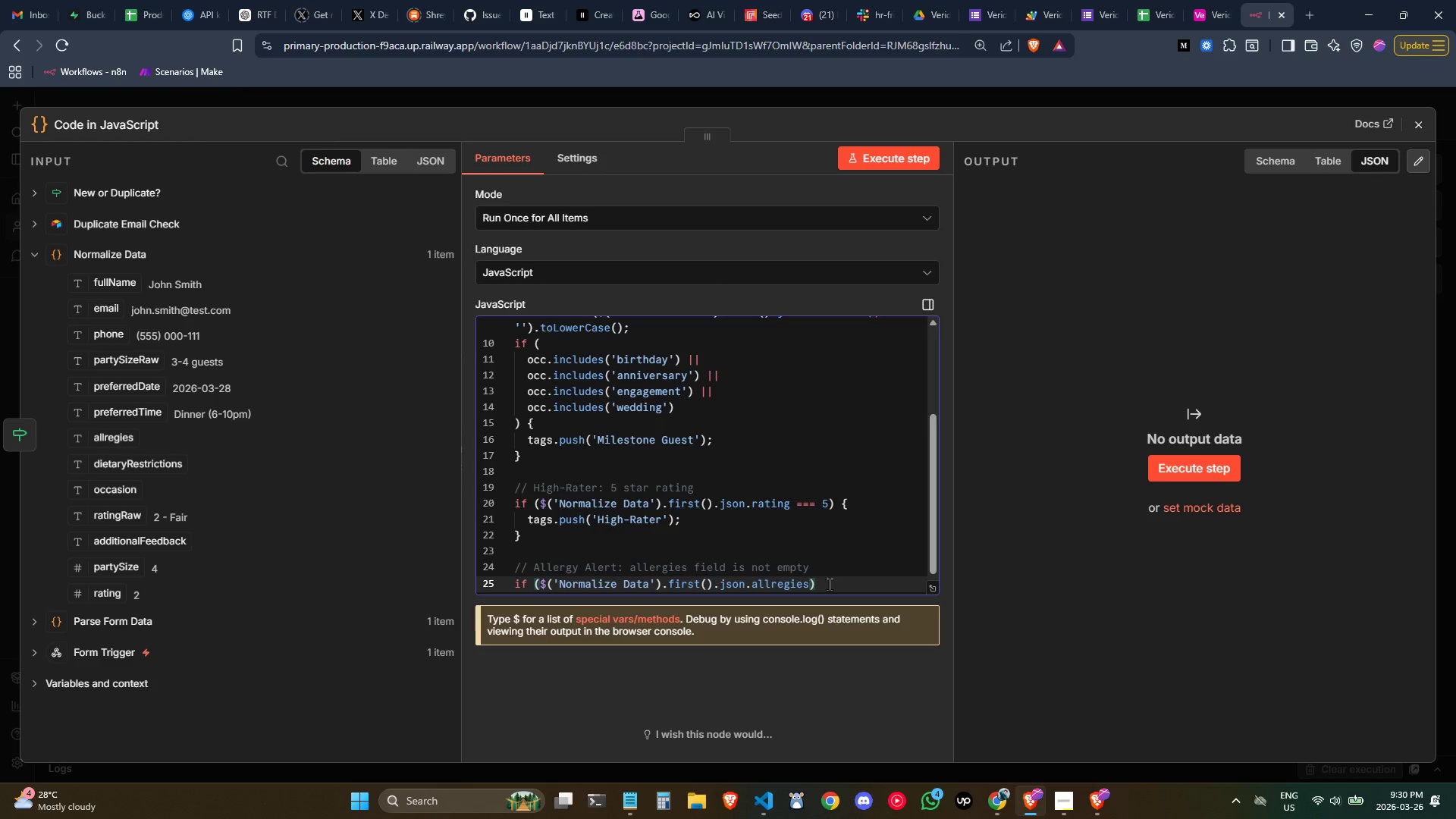 
key(ArrowLeft)
 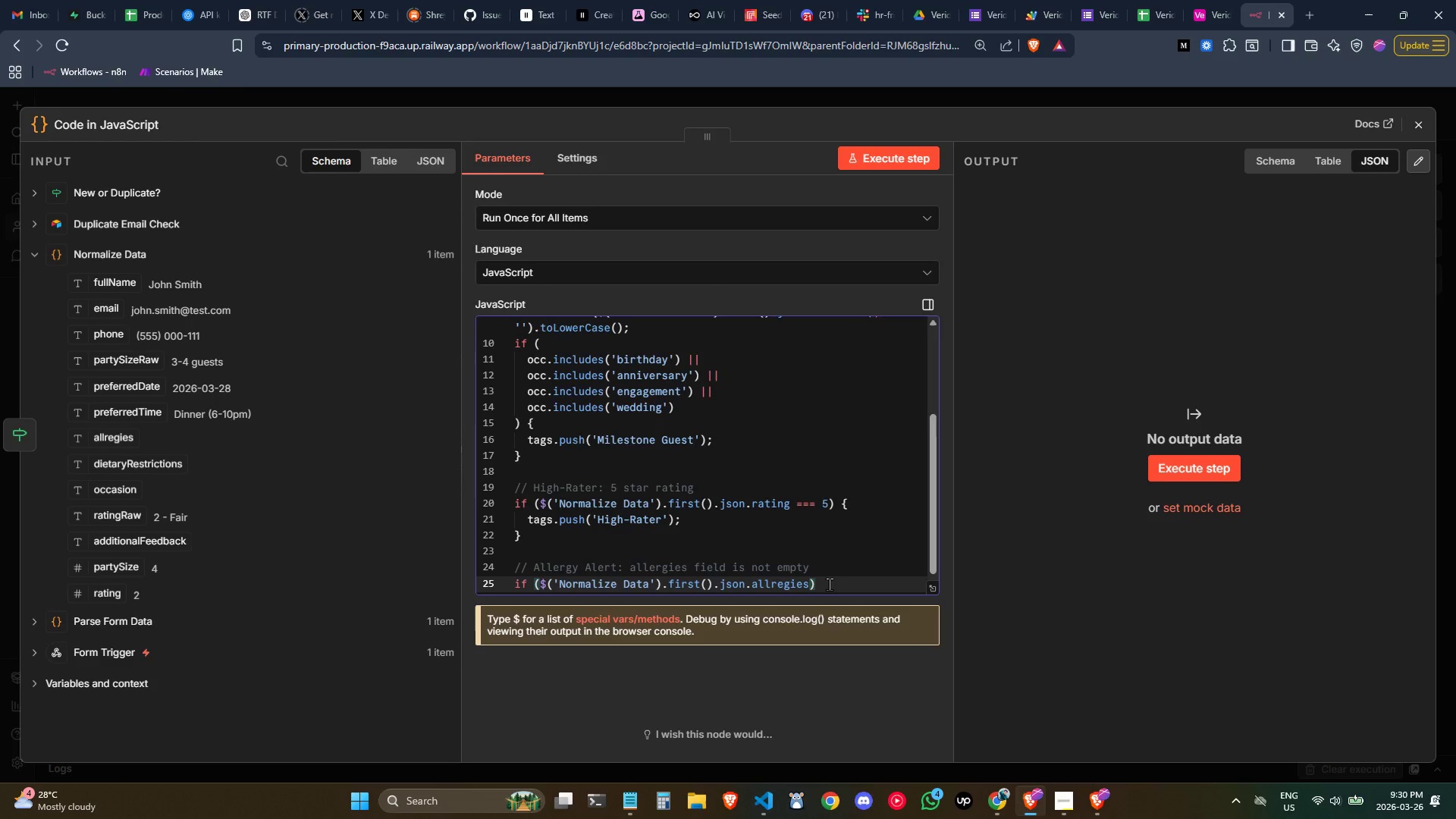 
type( && )
 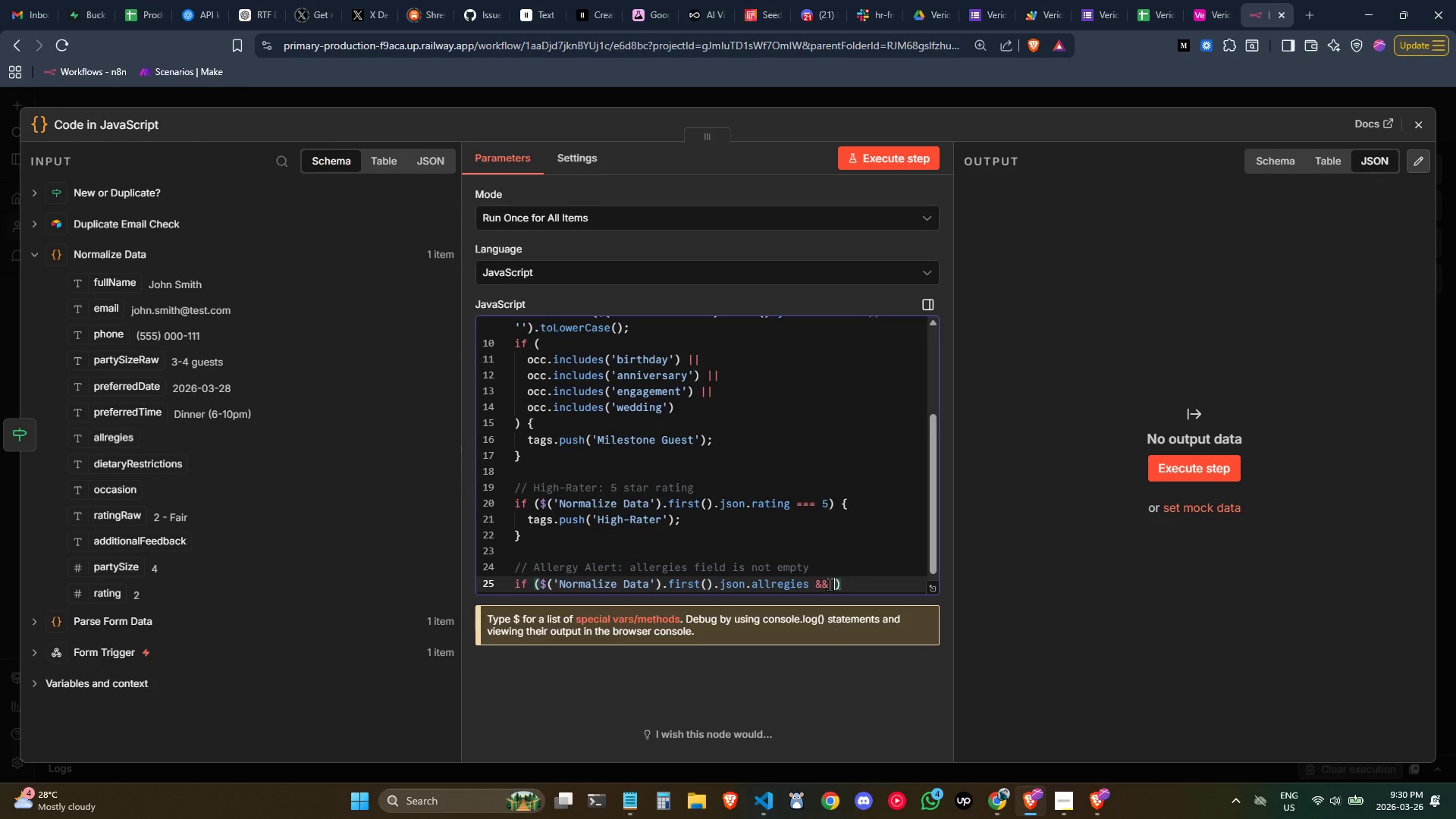 
wait(7.62)
 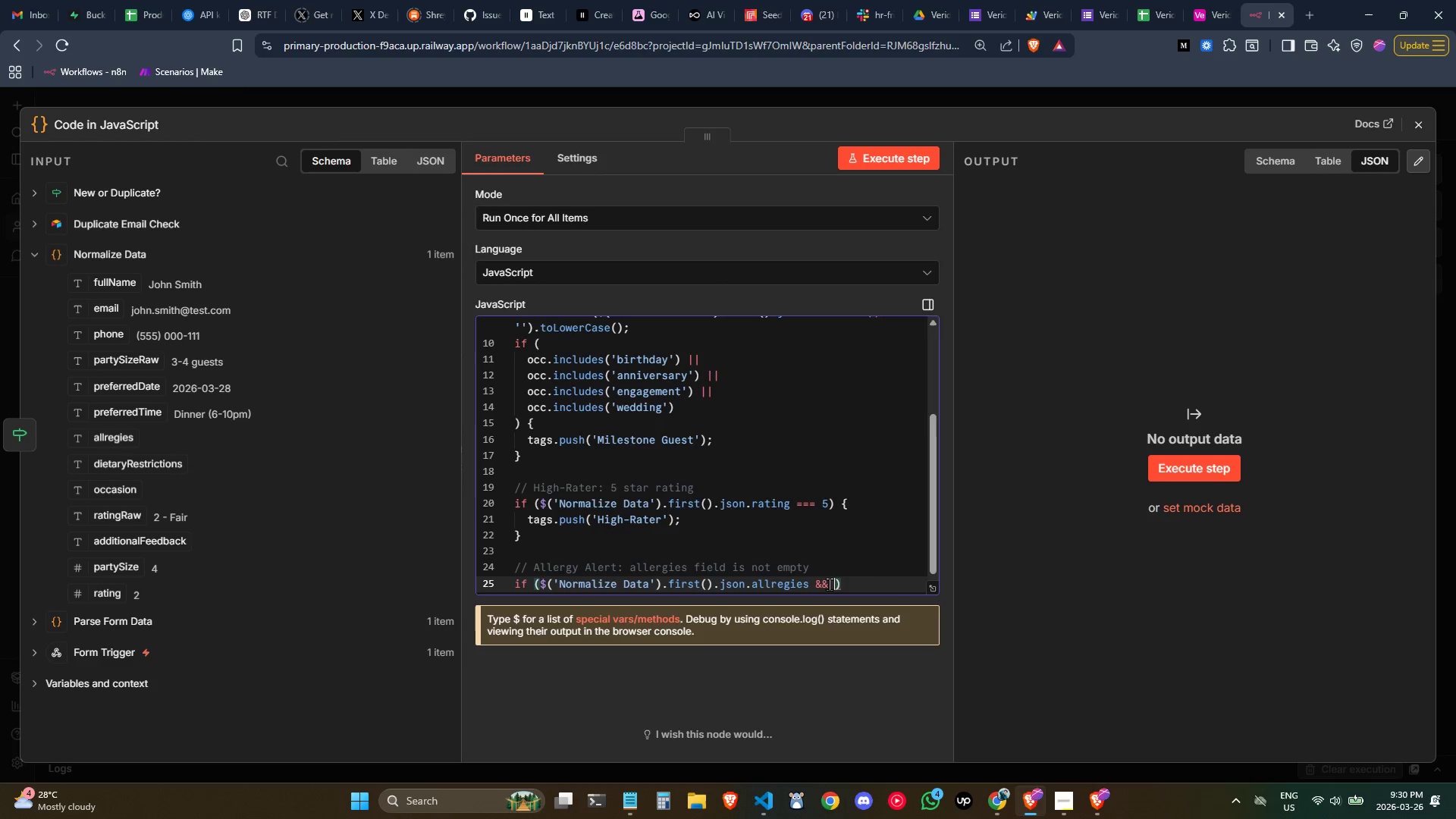 
key(Control+ControlLeft)
 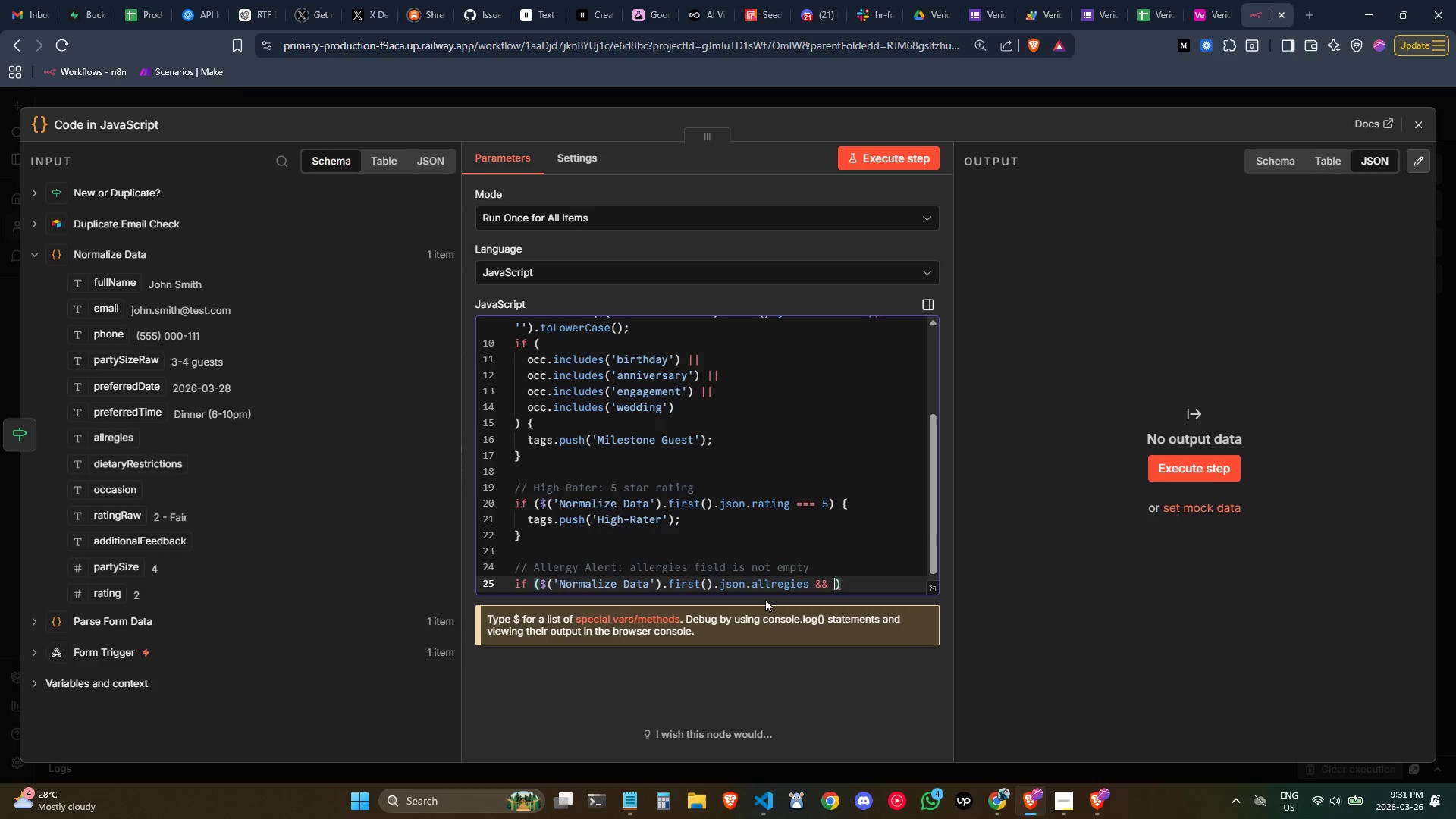 
wait(20.38)
 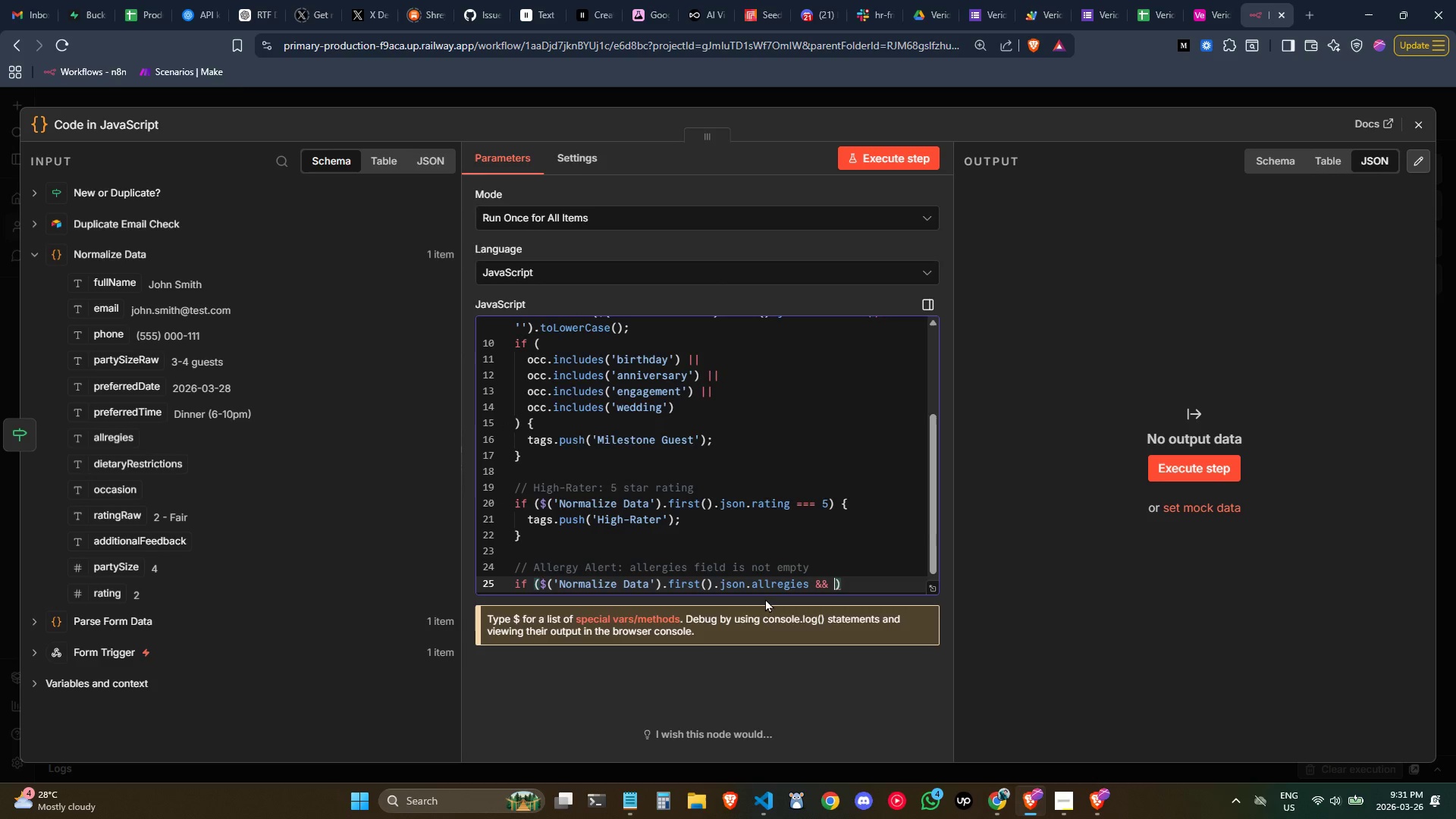 
left_click_drag(start_coordinate=[811, 583], to_coordinate=[542, 573])
 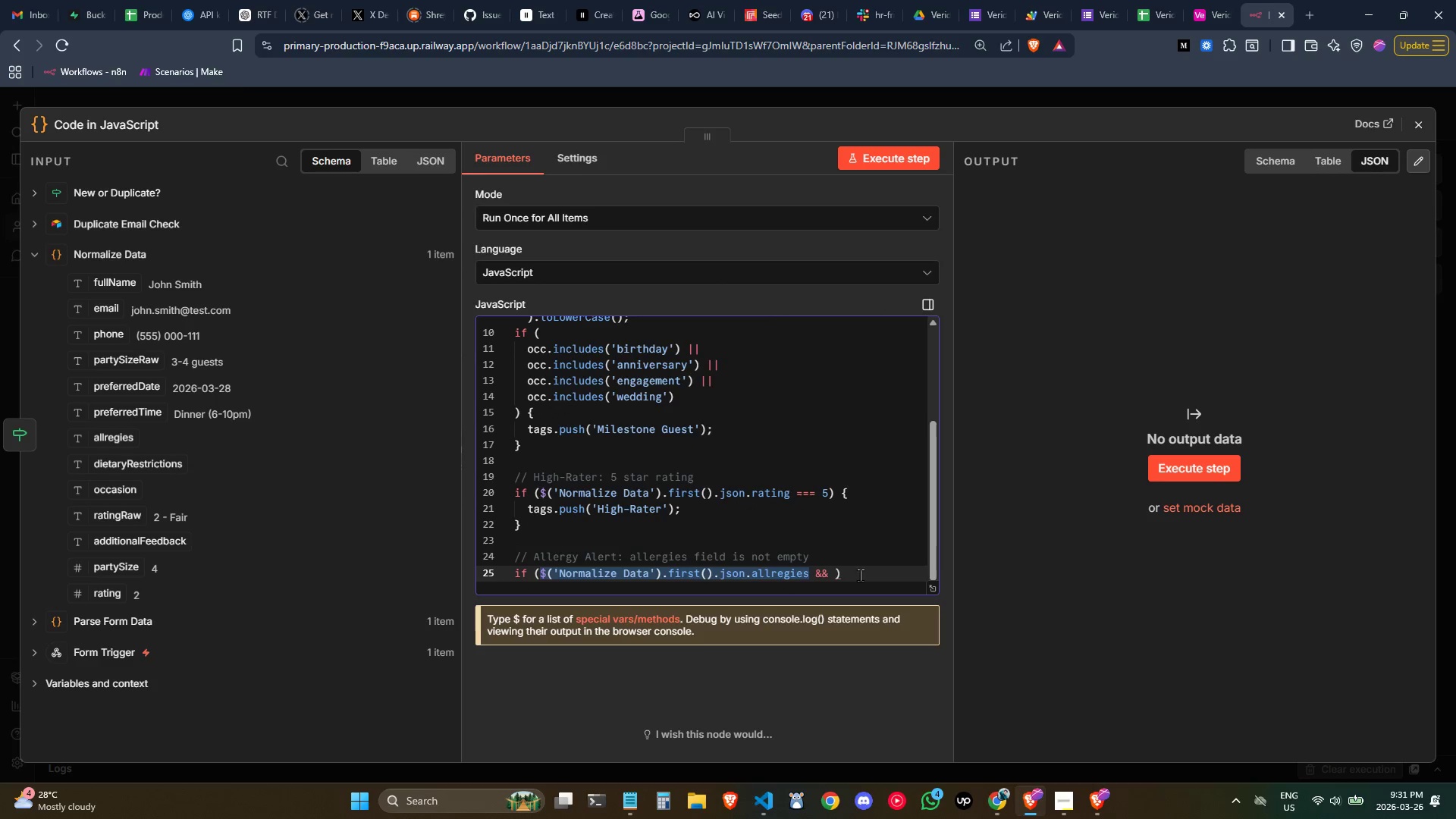 
key(Control+C)
 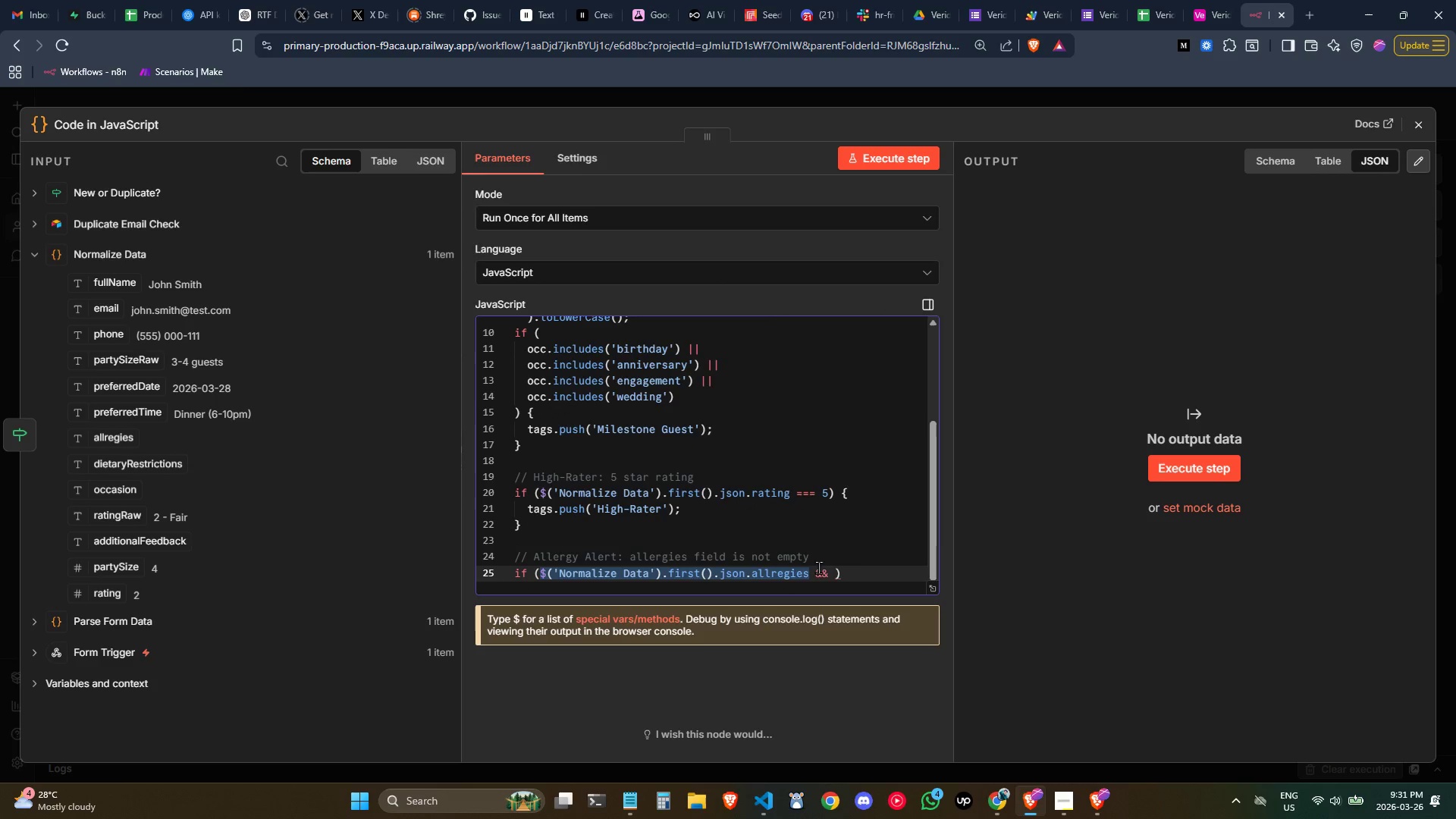 
key(Control+C)
 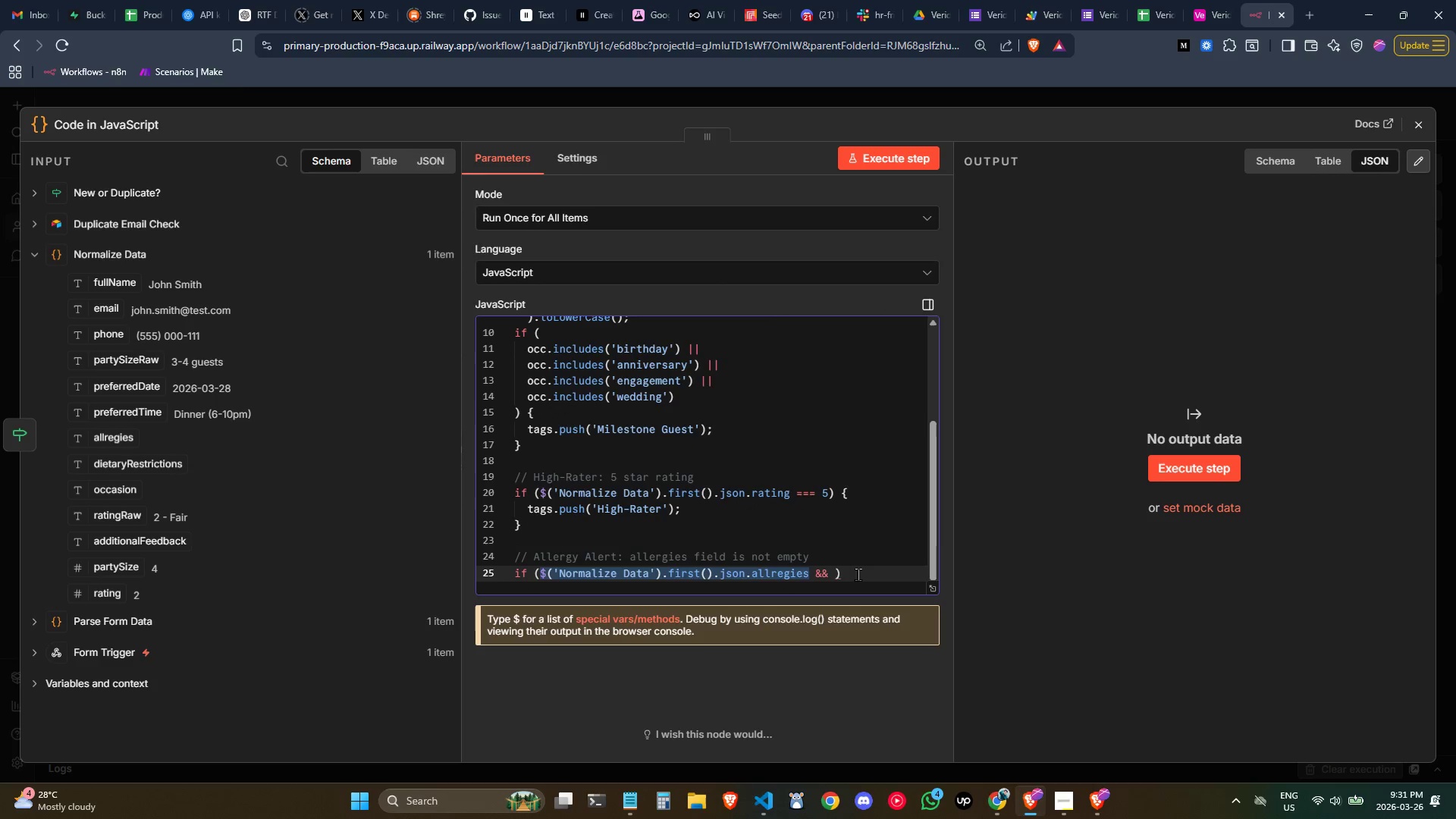 
key(Control+C)
 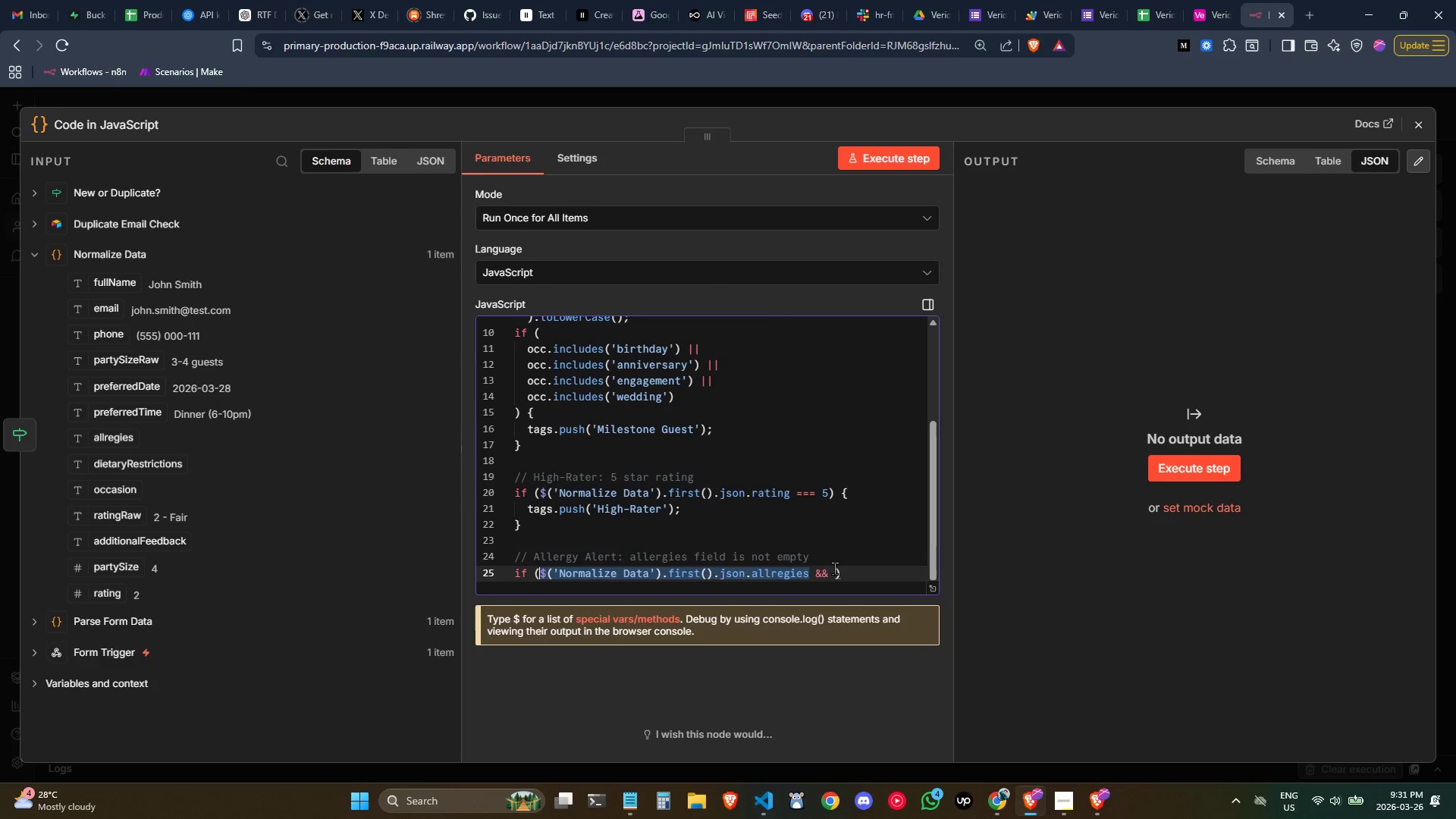 
left_click([834, 568])
 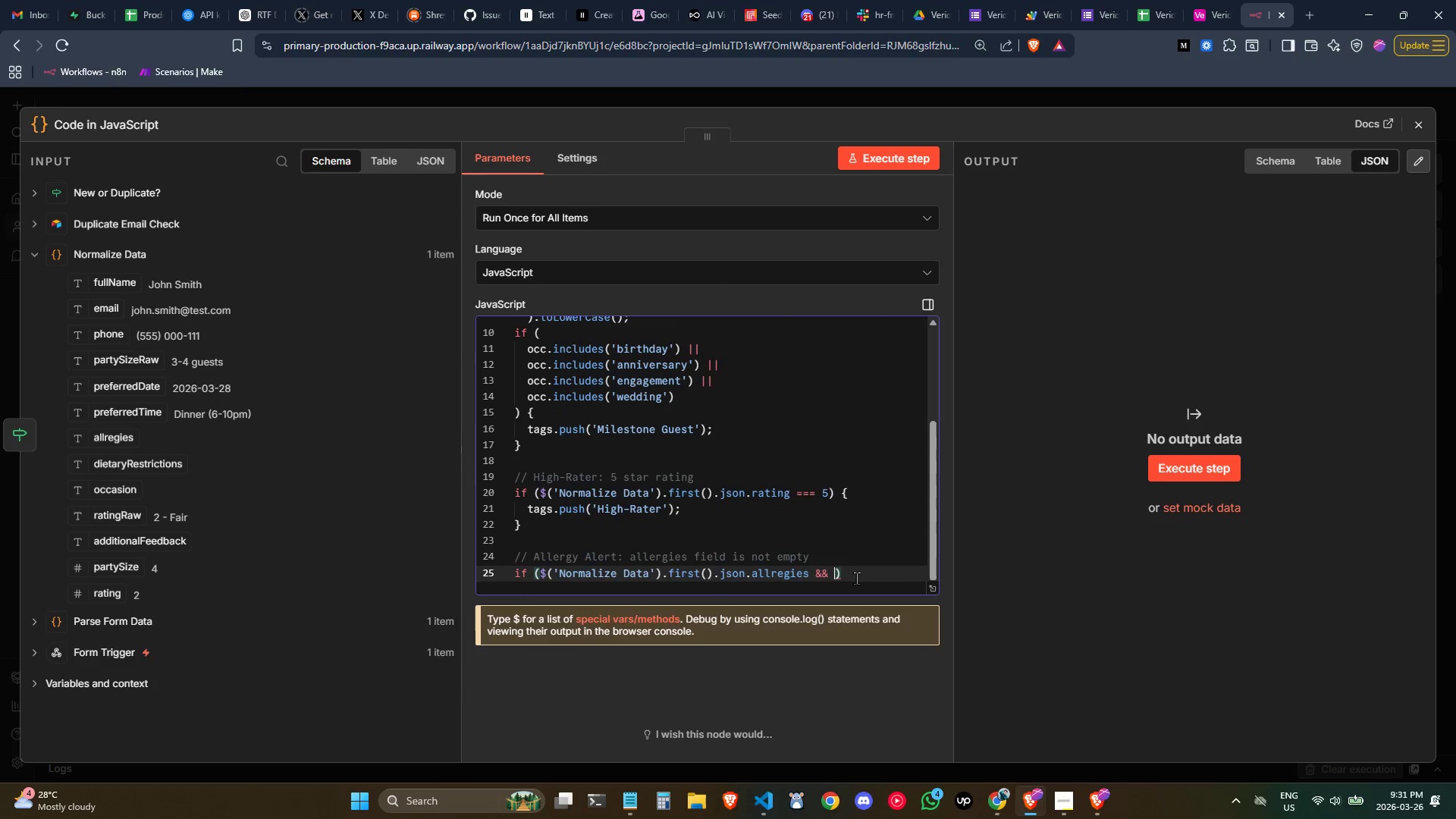 
key(Control+ControlLeft)
 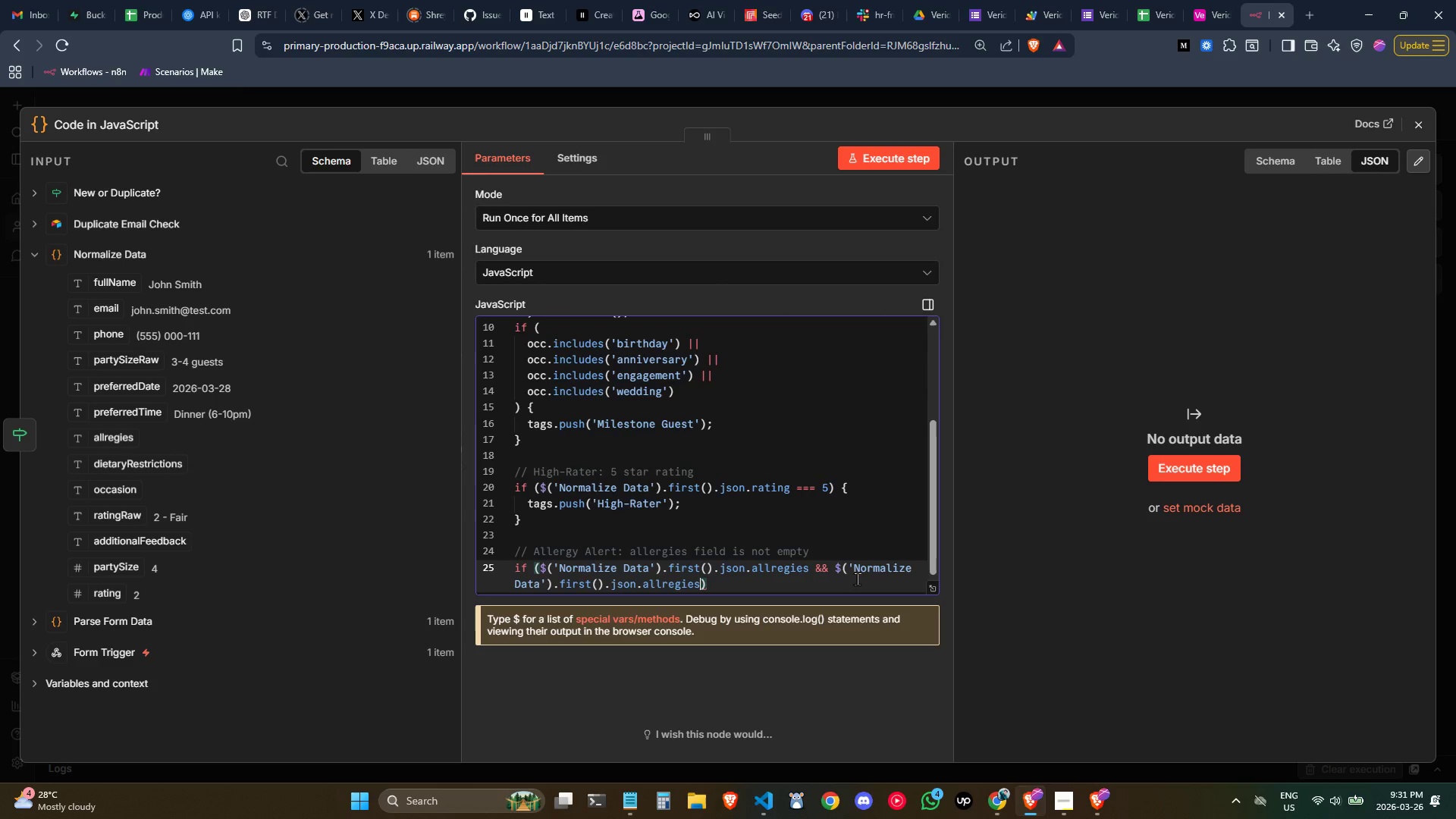 
key(Control+V)
 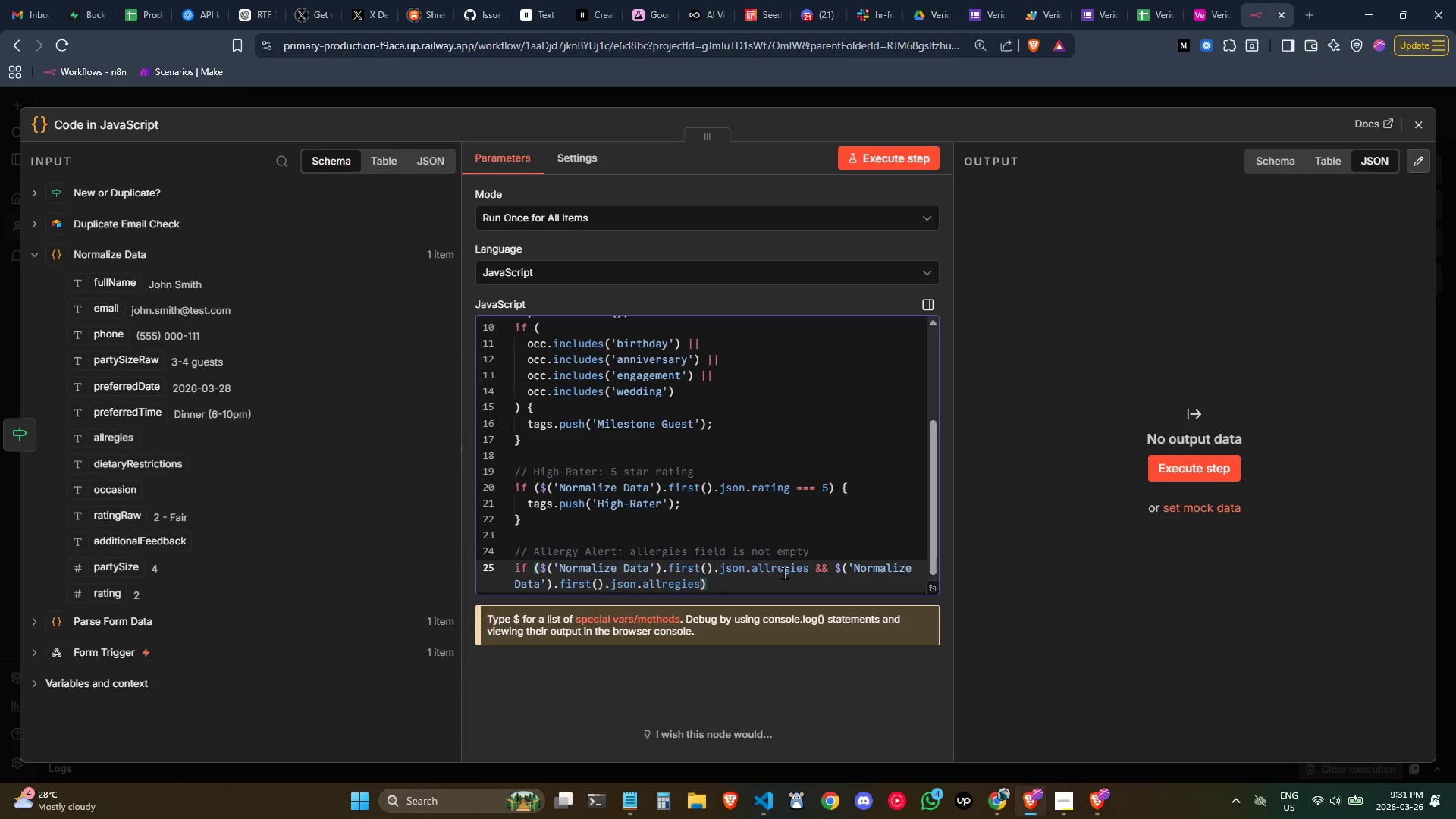 
wait(10.55)
 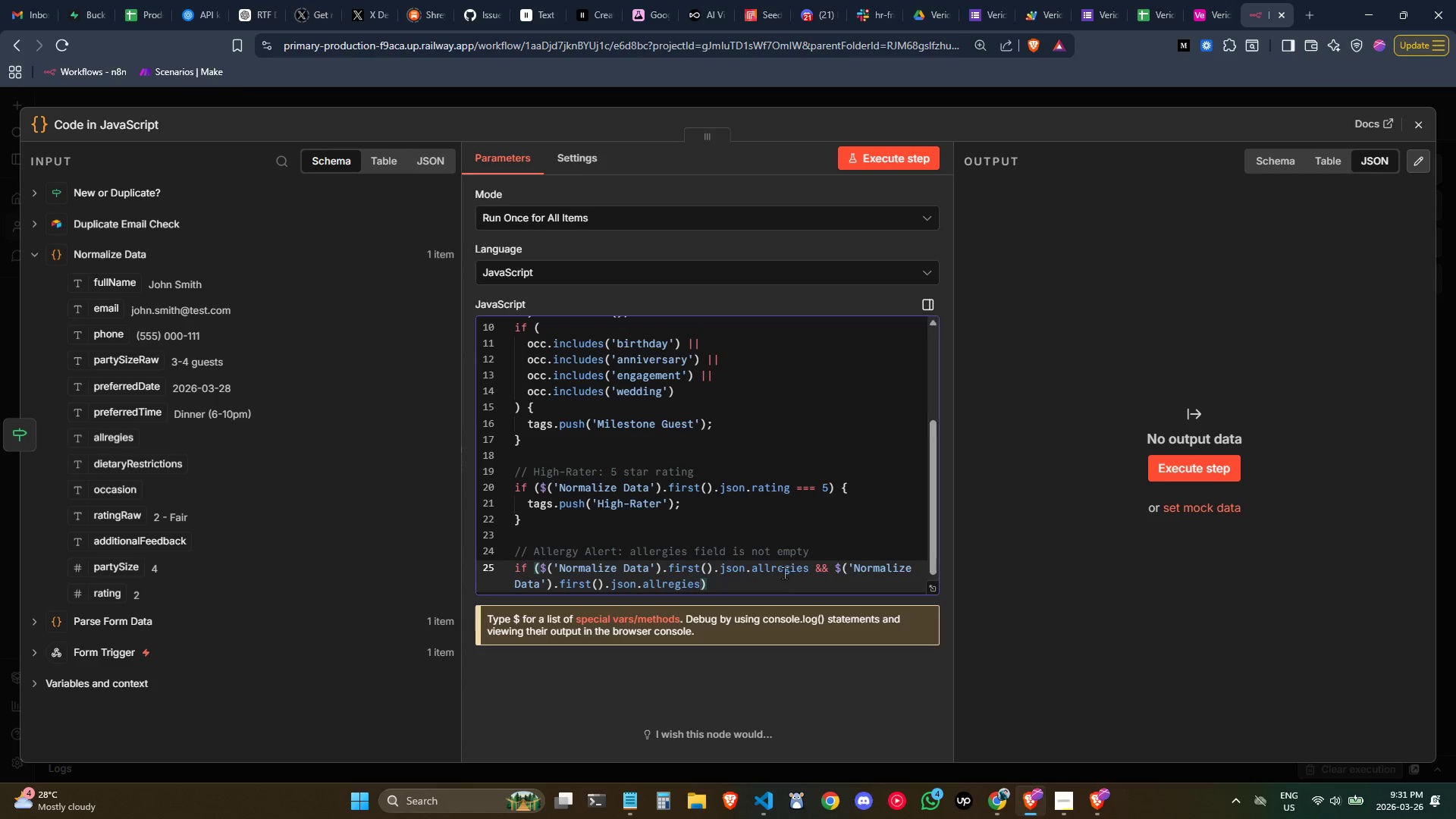 
left_click([1418, 124])
 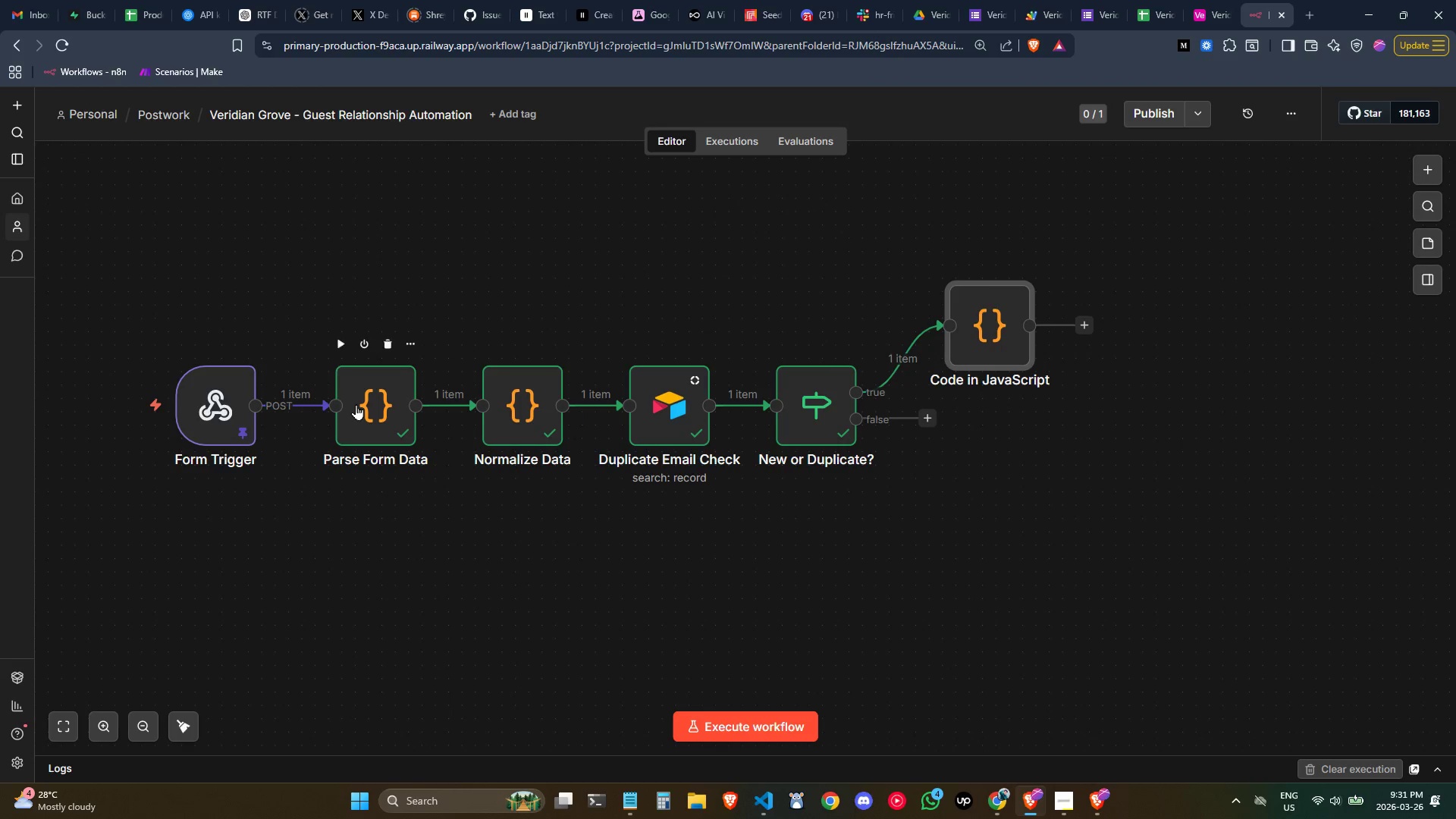 
double_click([373, 401])
 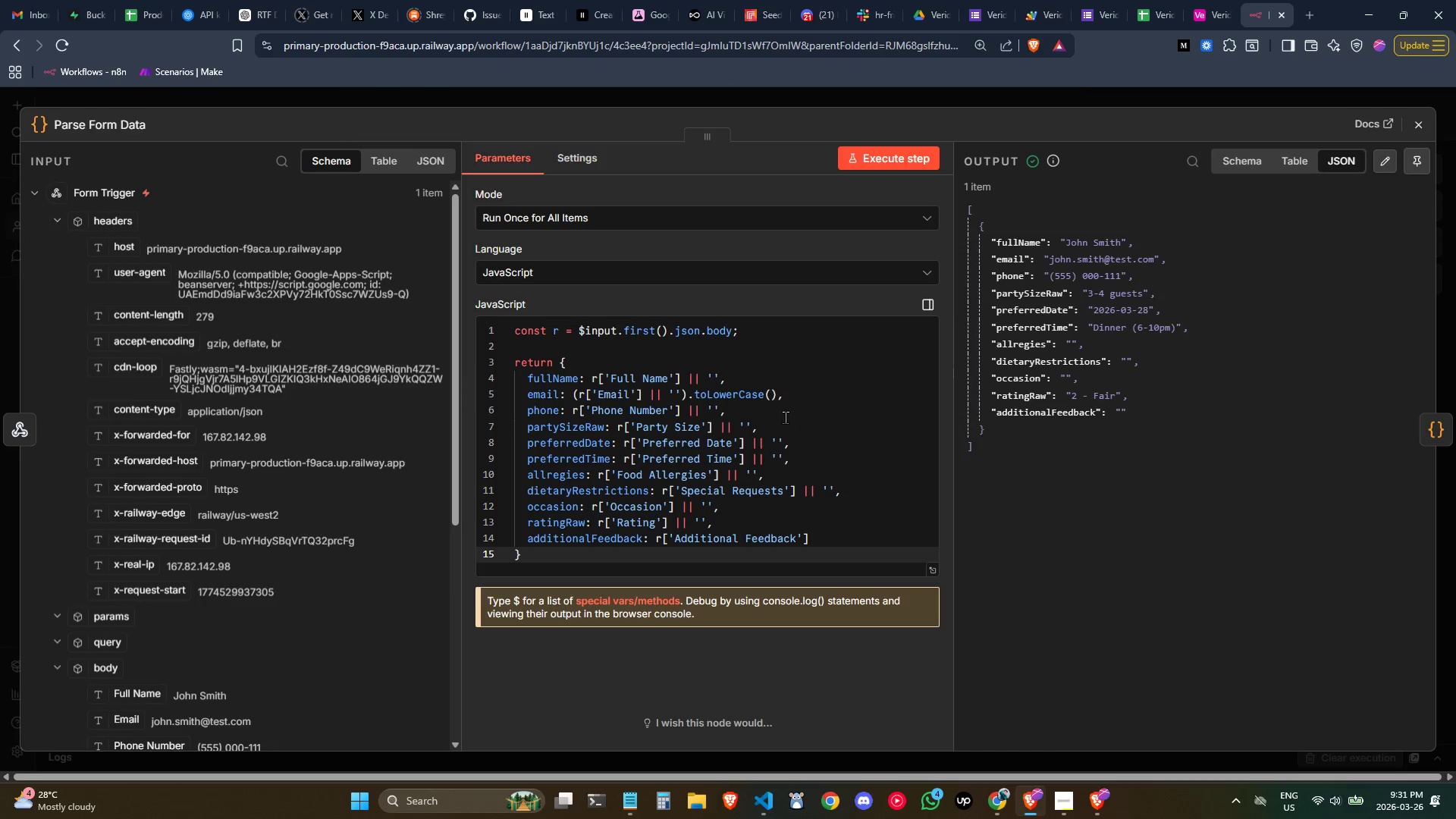 
scroll: coordinate [786, 417], scroll_direction: down, amount: 1.0
 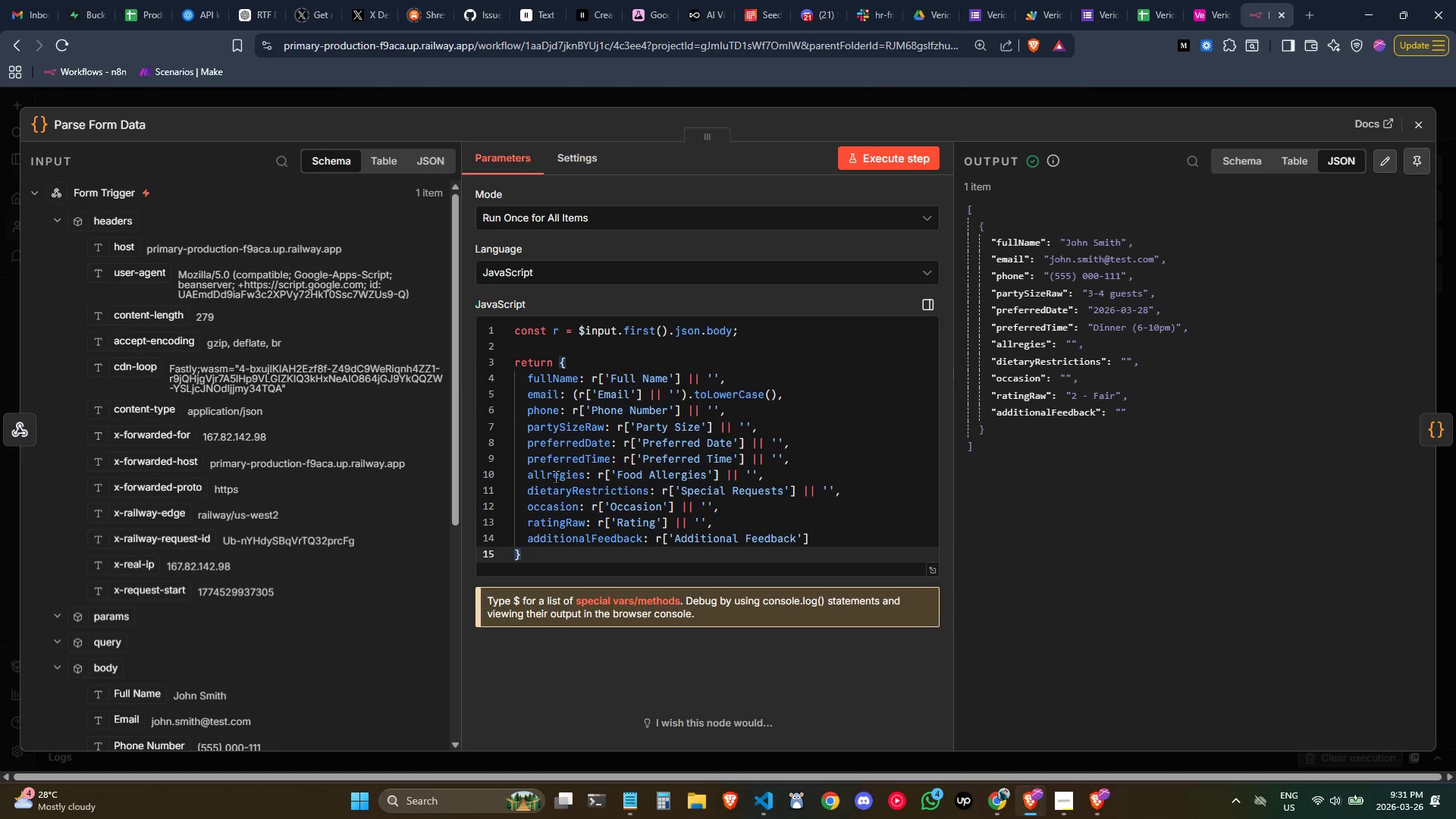 
left_click([553, 475])
 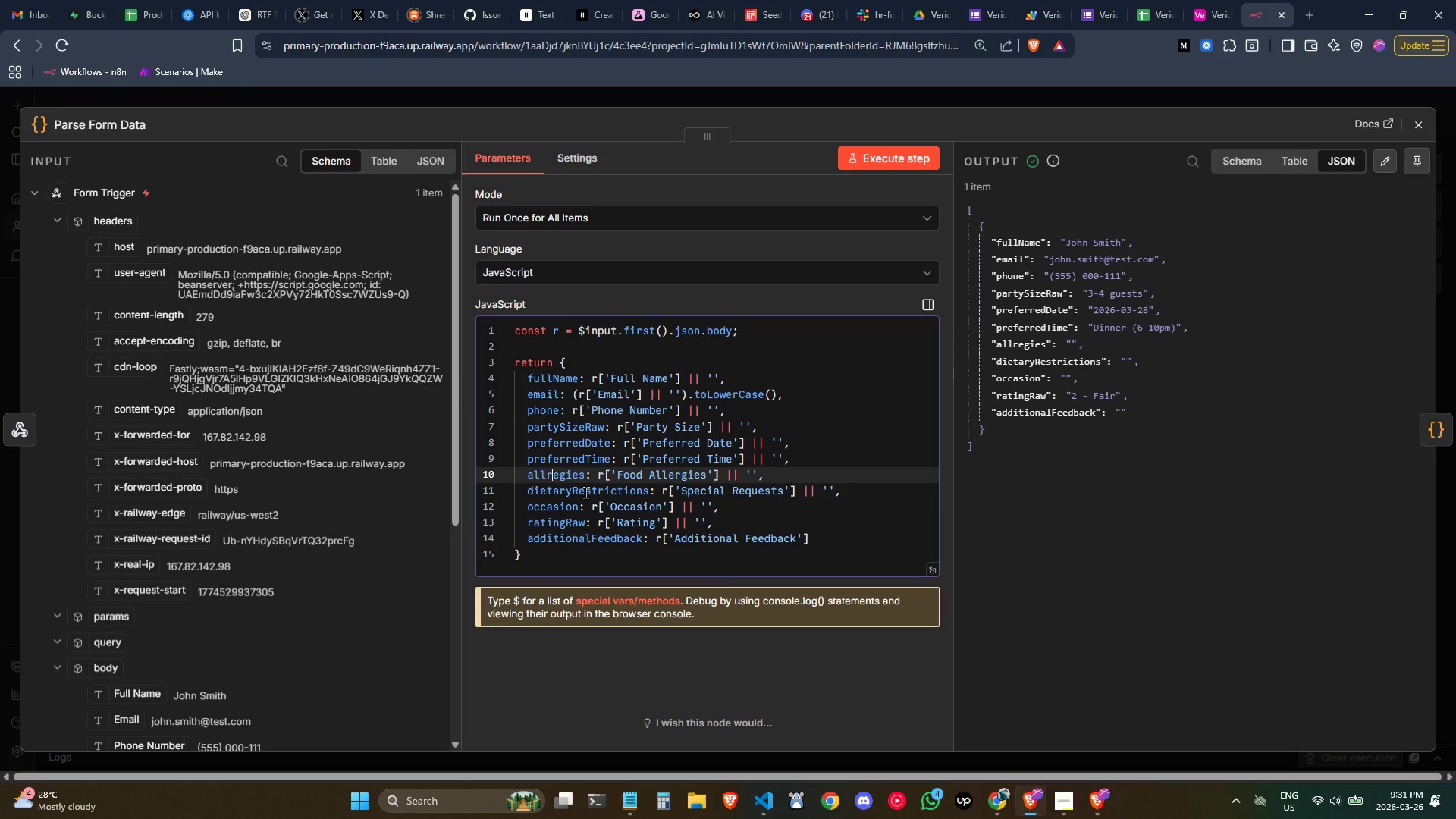 
key(Backspace)
 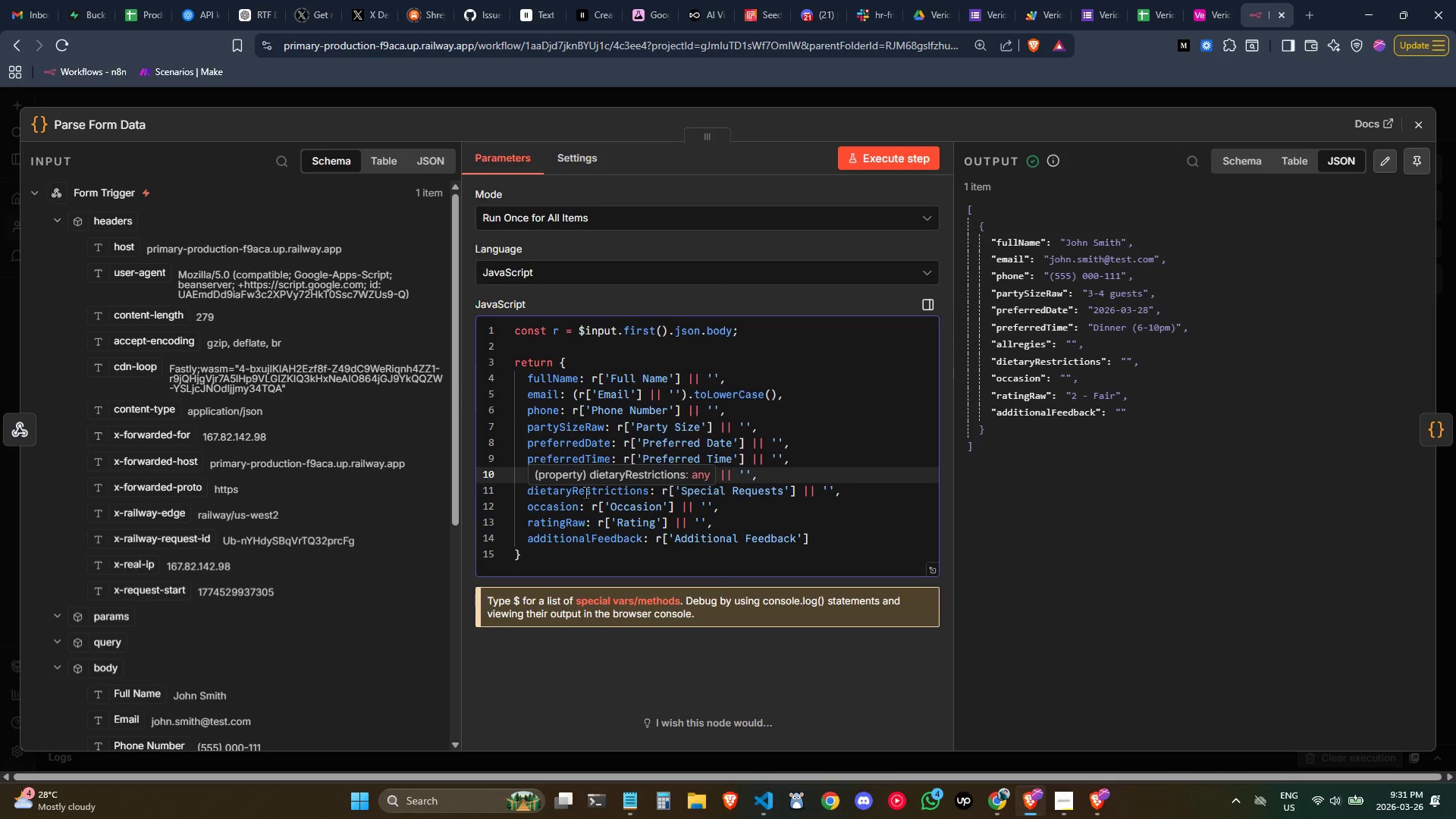 
key(ArrowRight)
 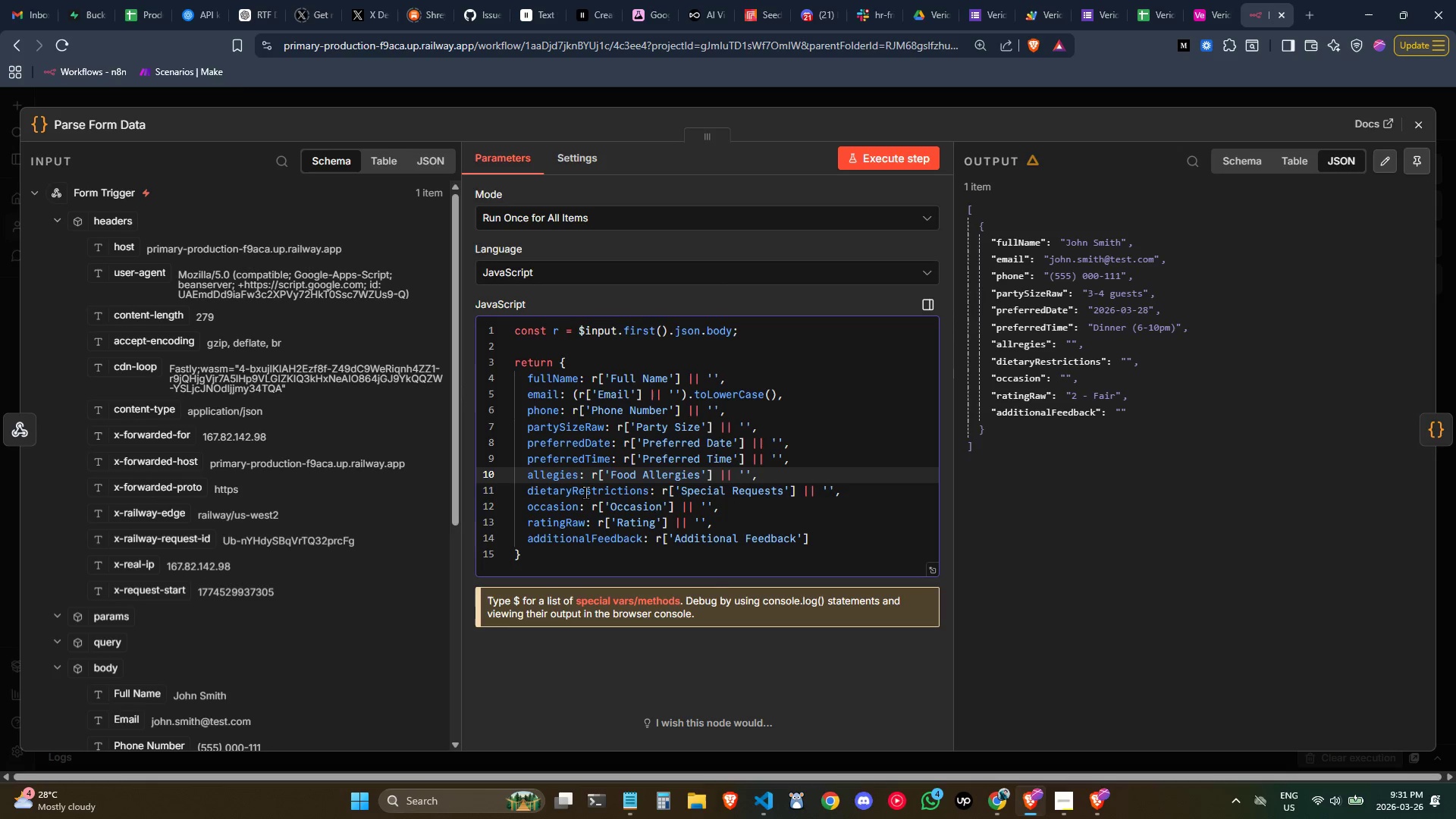 
key(R)
 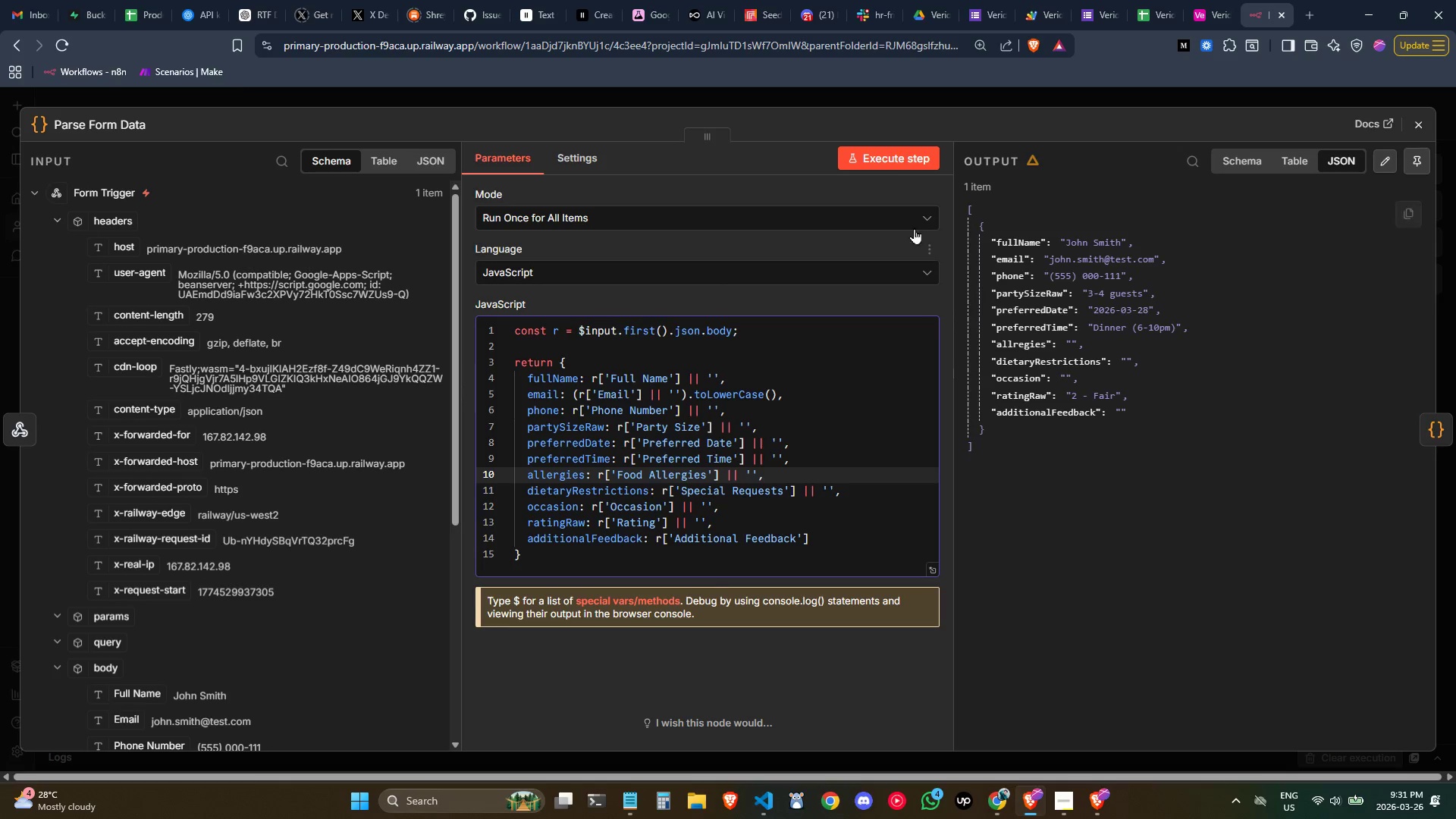 
left_click([892, 165])
 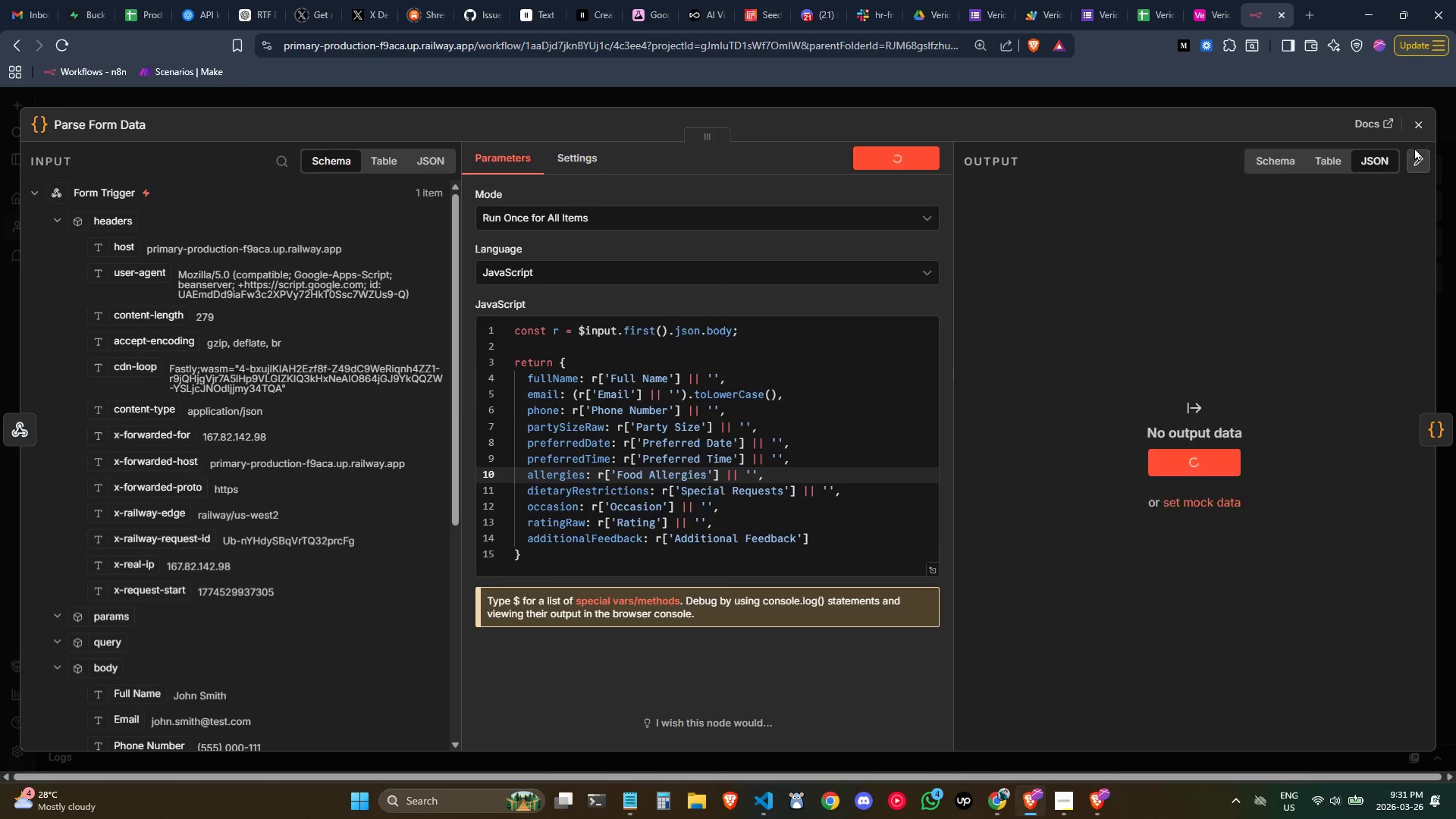 
left_click([1414, 131])
 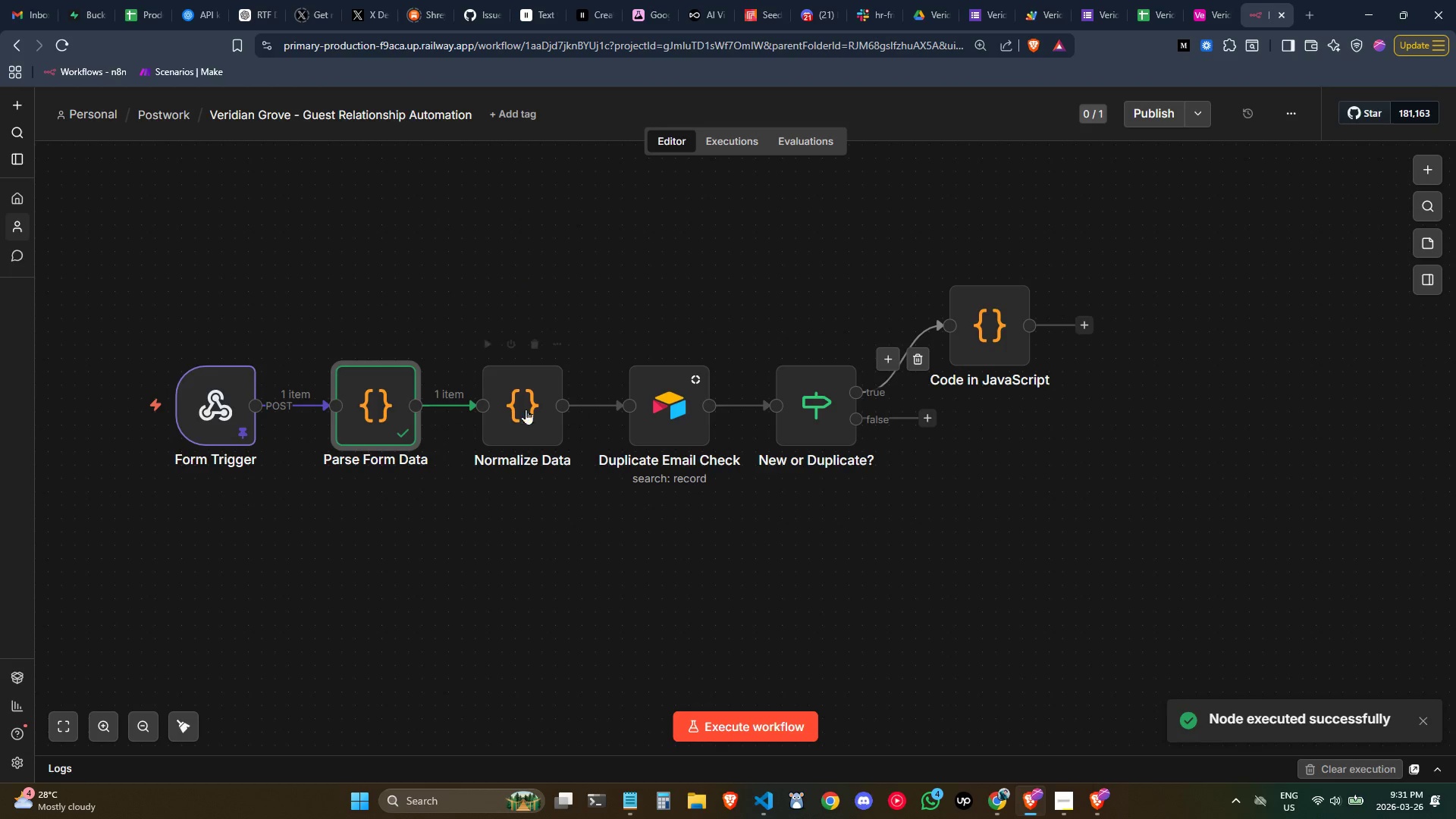 
double_click([513, 407])
 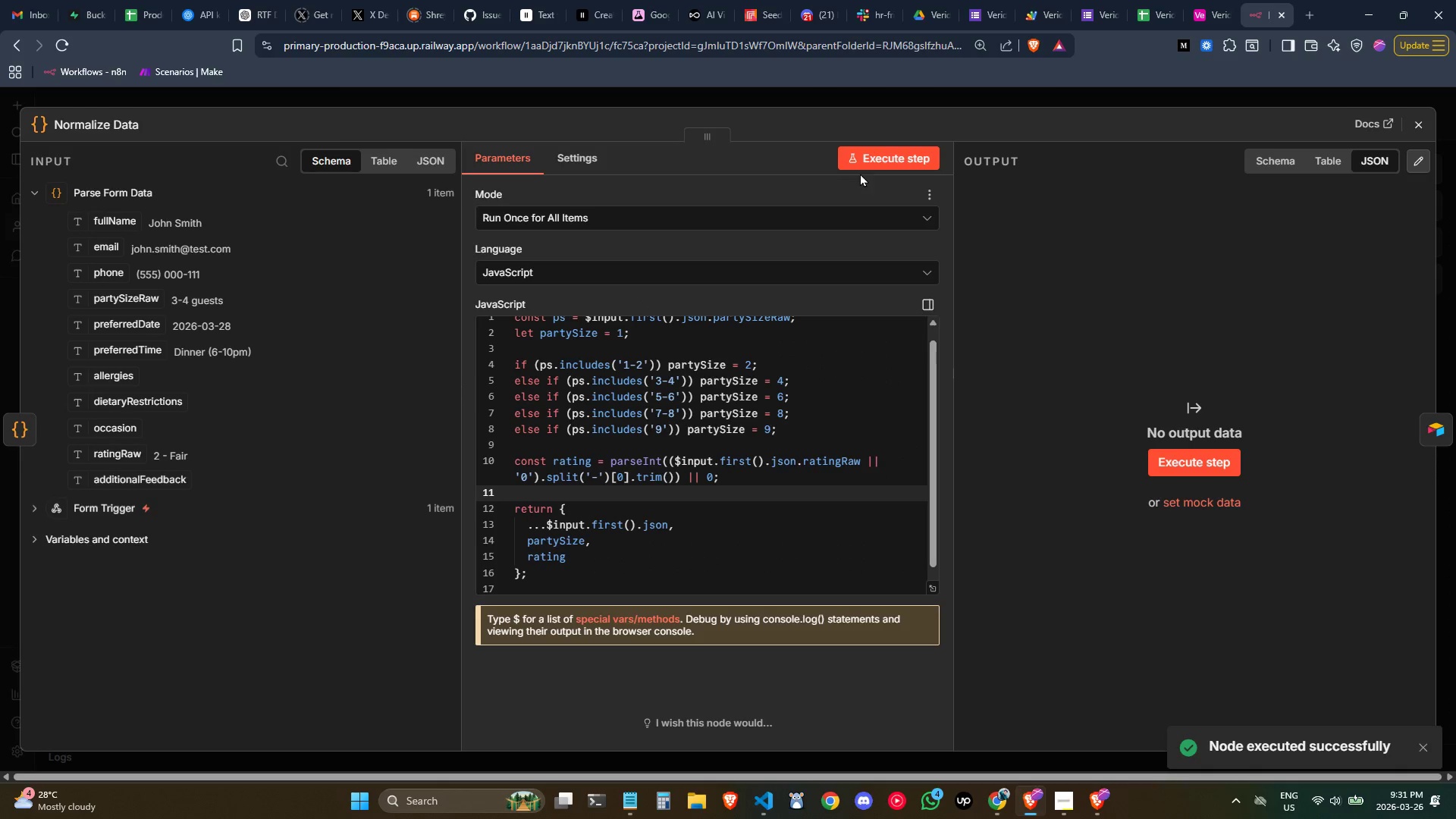 
left_click([860, 162])
 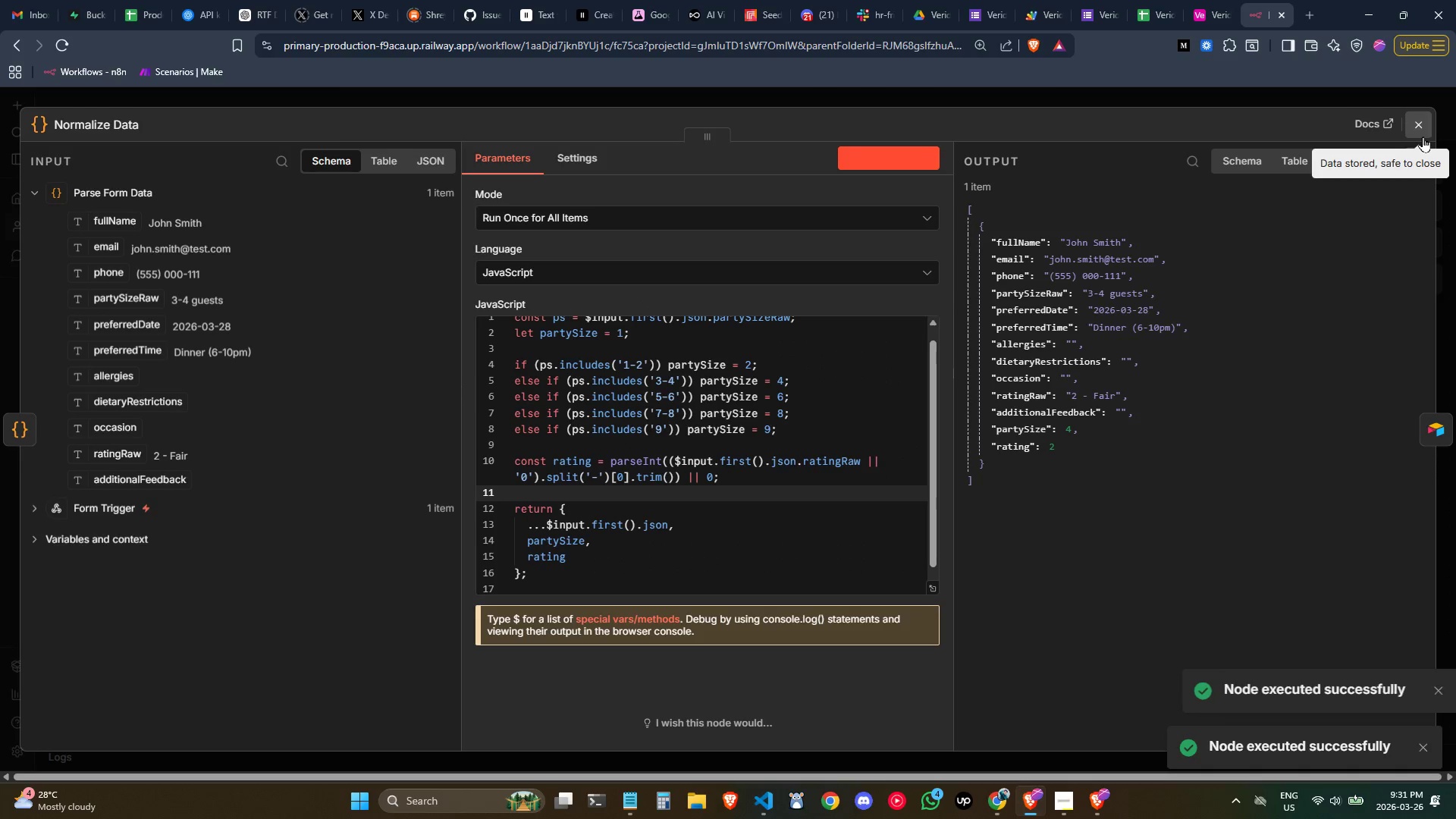 
left_click([1421, 134])
 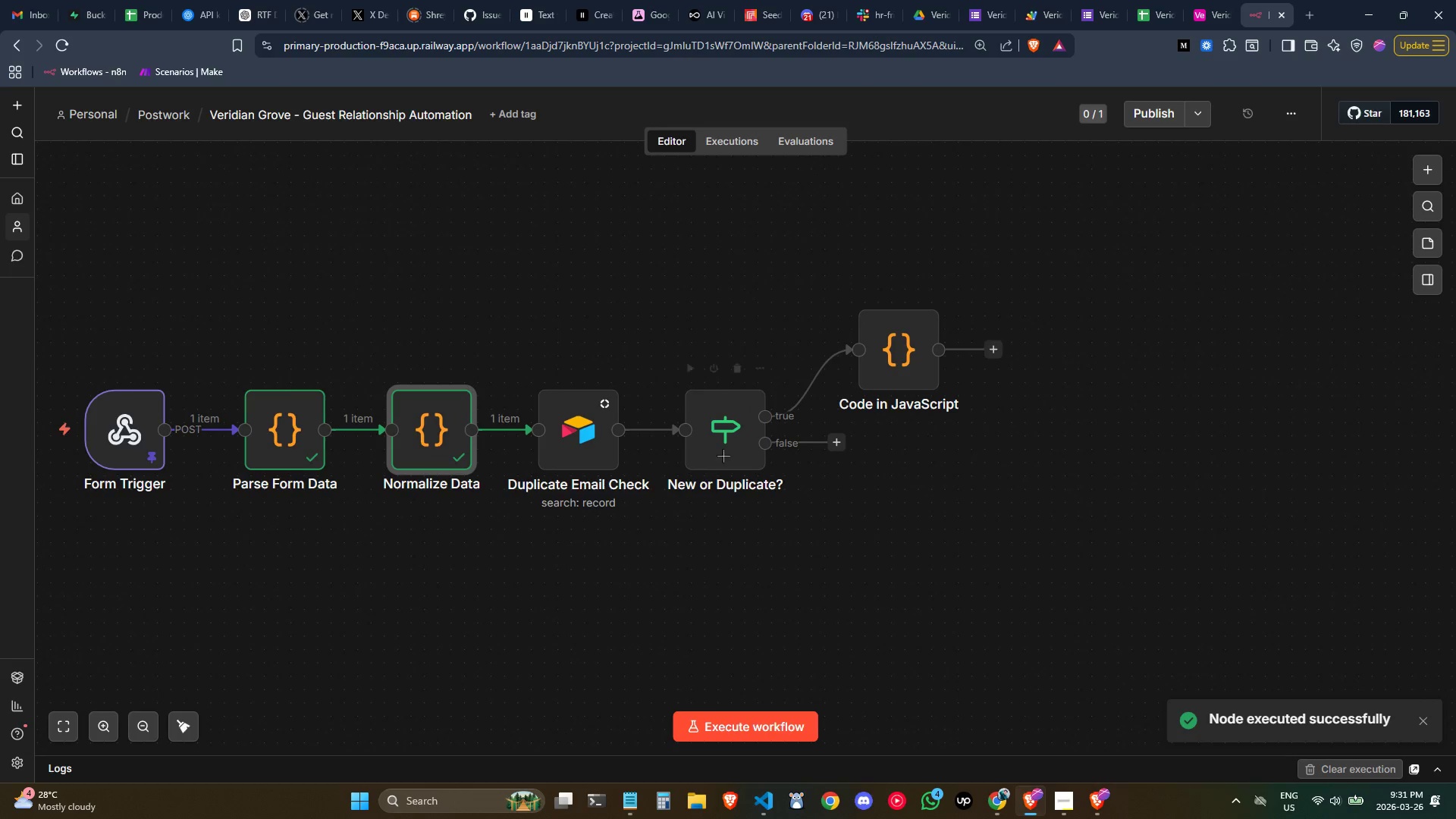 
left_click([588, 435])
 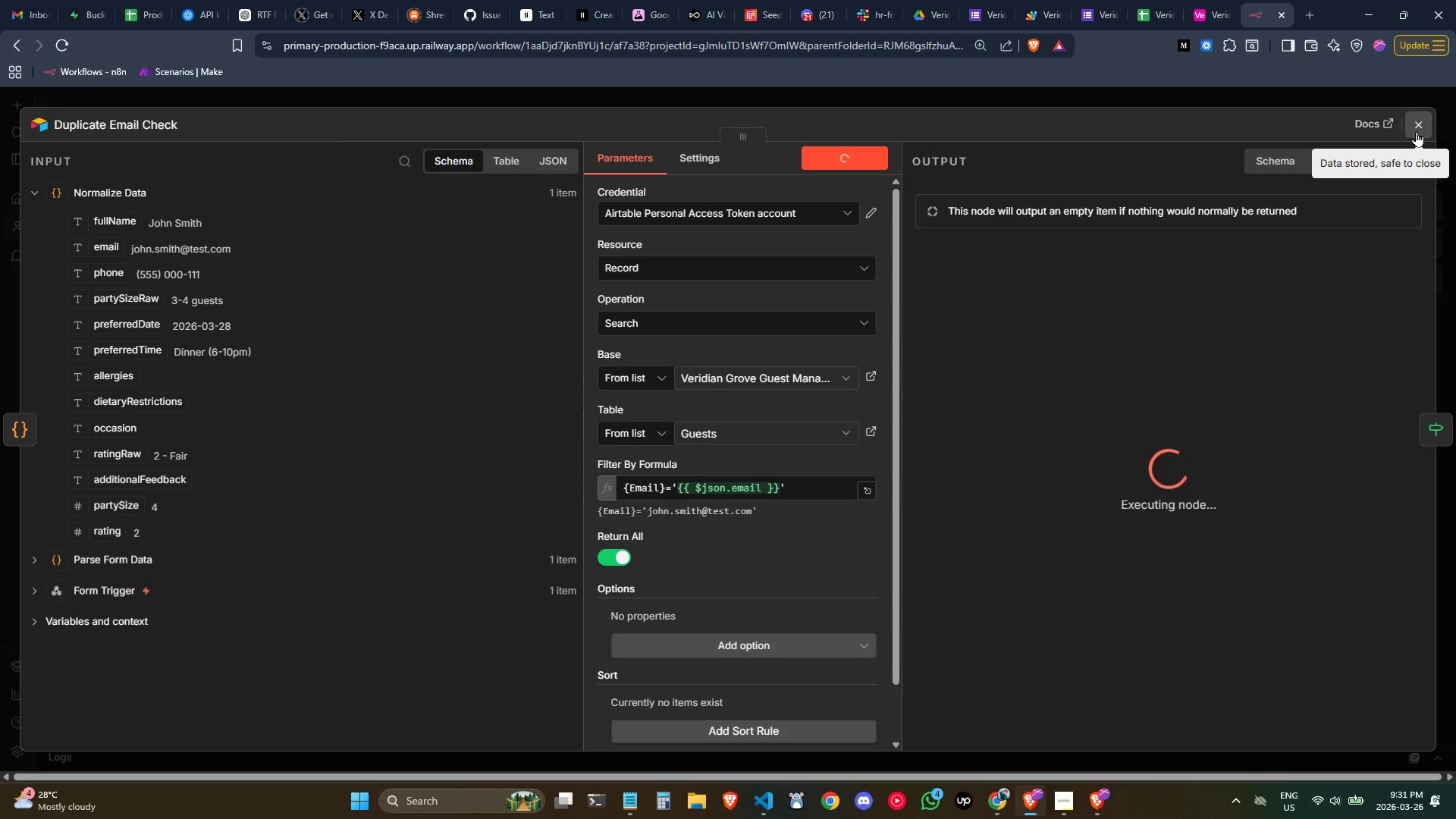 
left_click([1416, 131])
 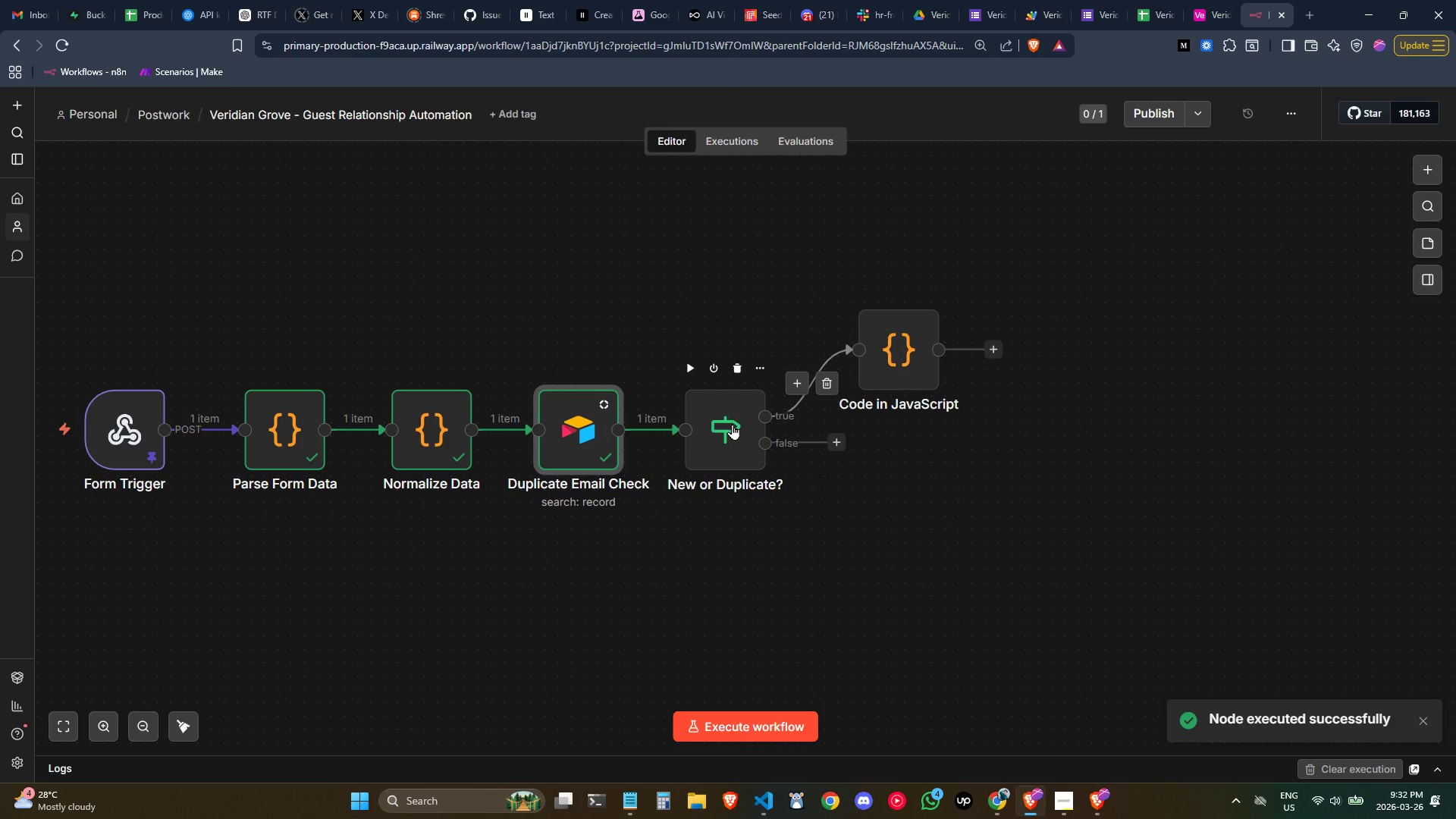 
double_click([732, 424])
 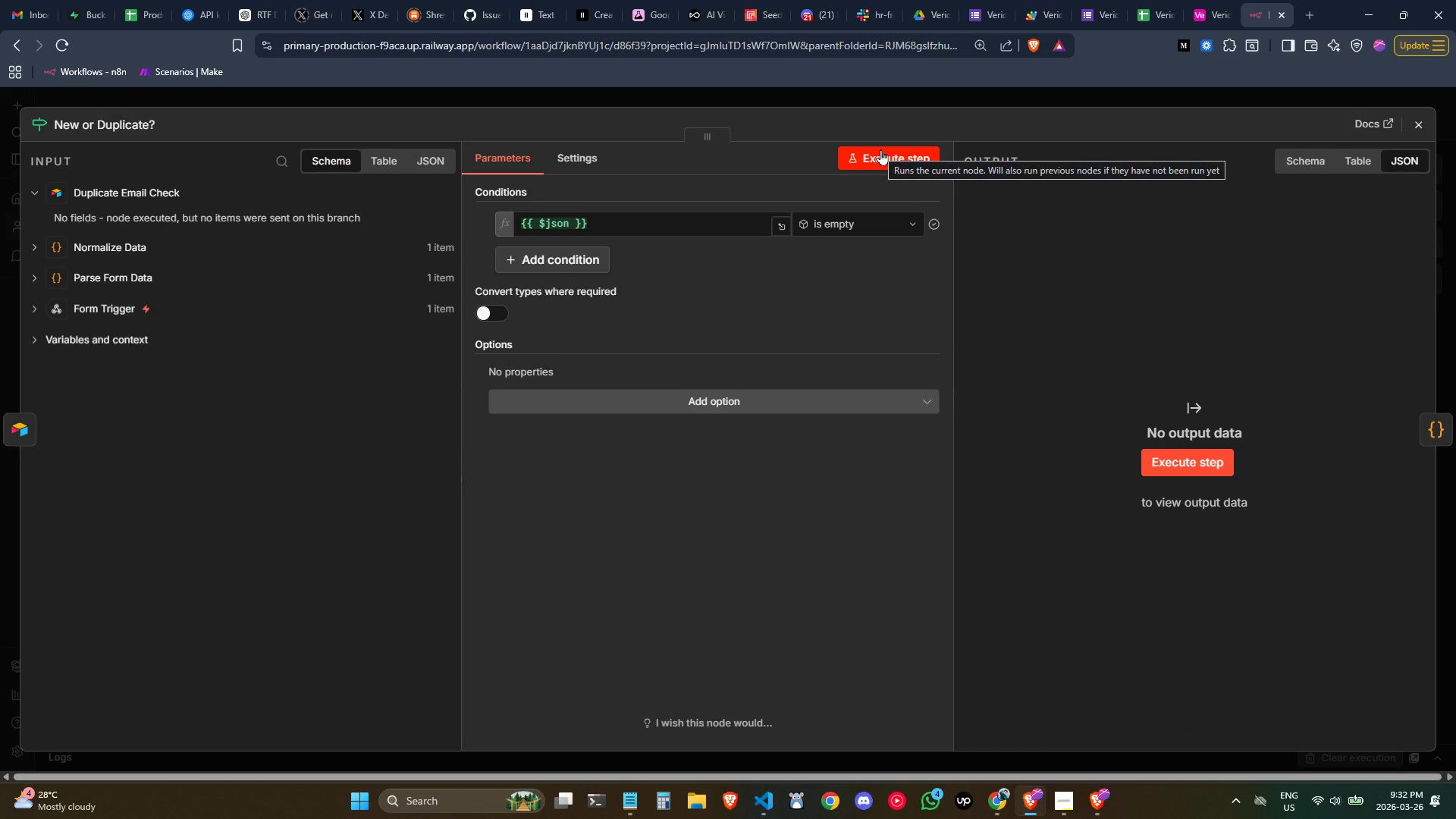 
wait(7.33)
 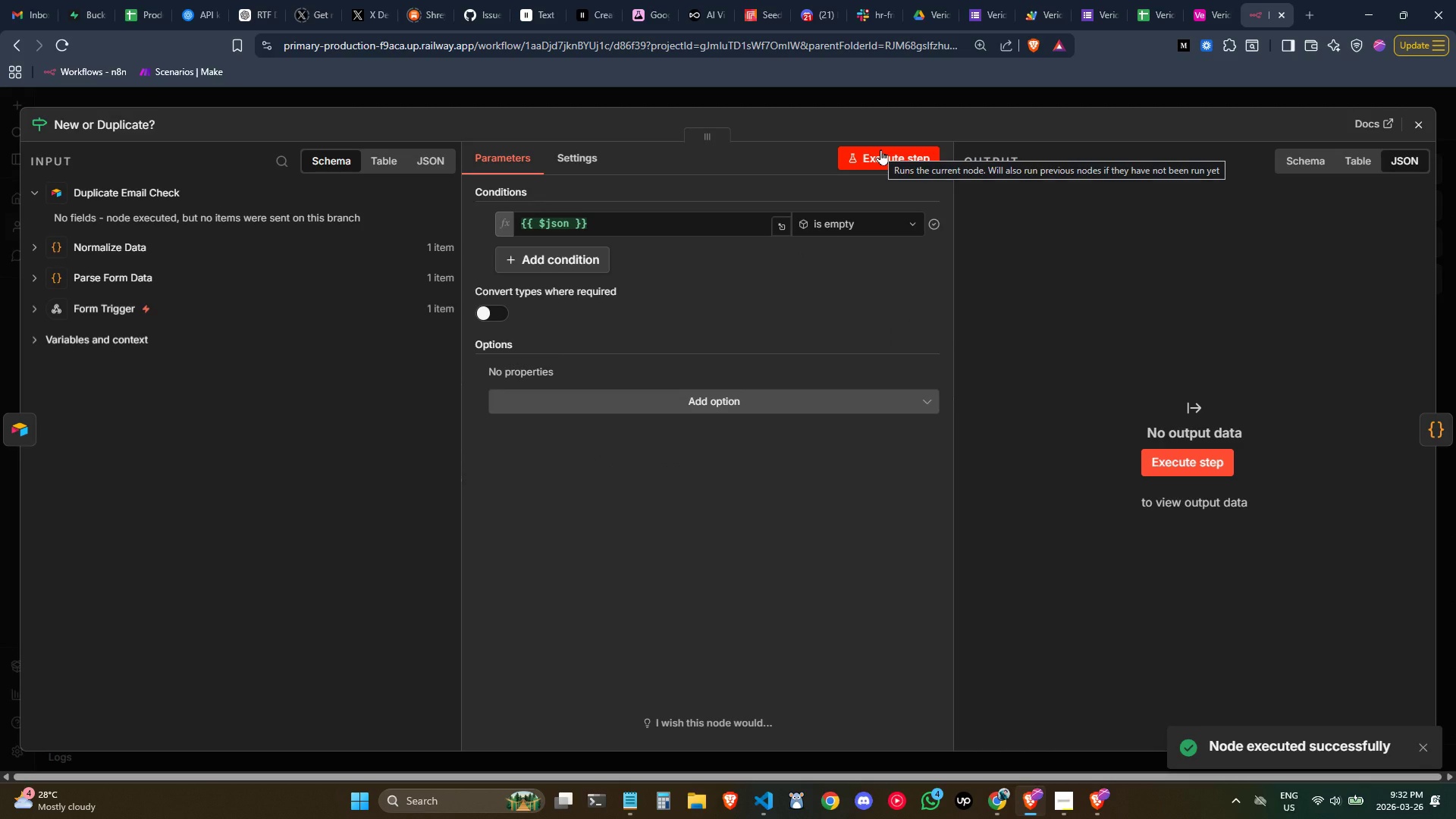 
left_click([1417, 134])
 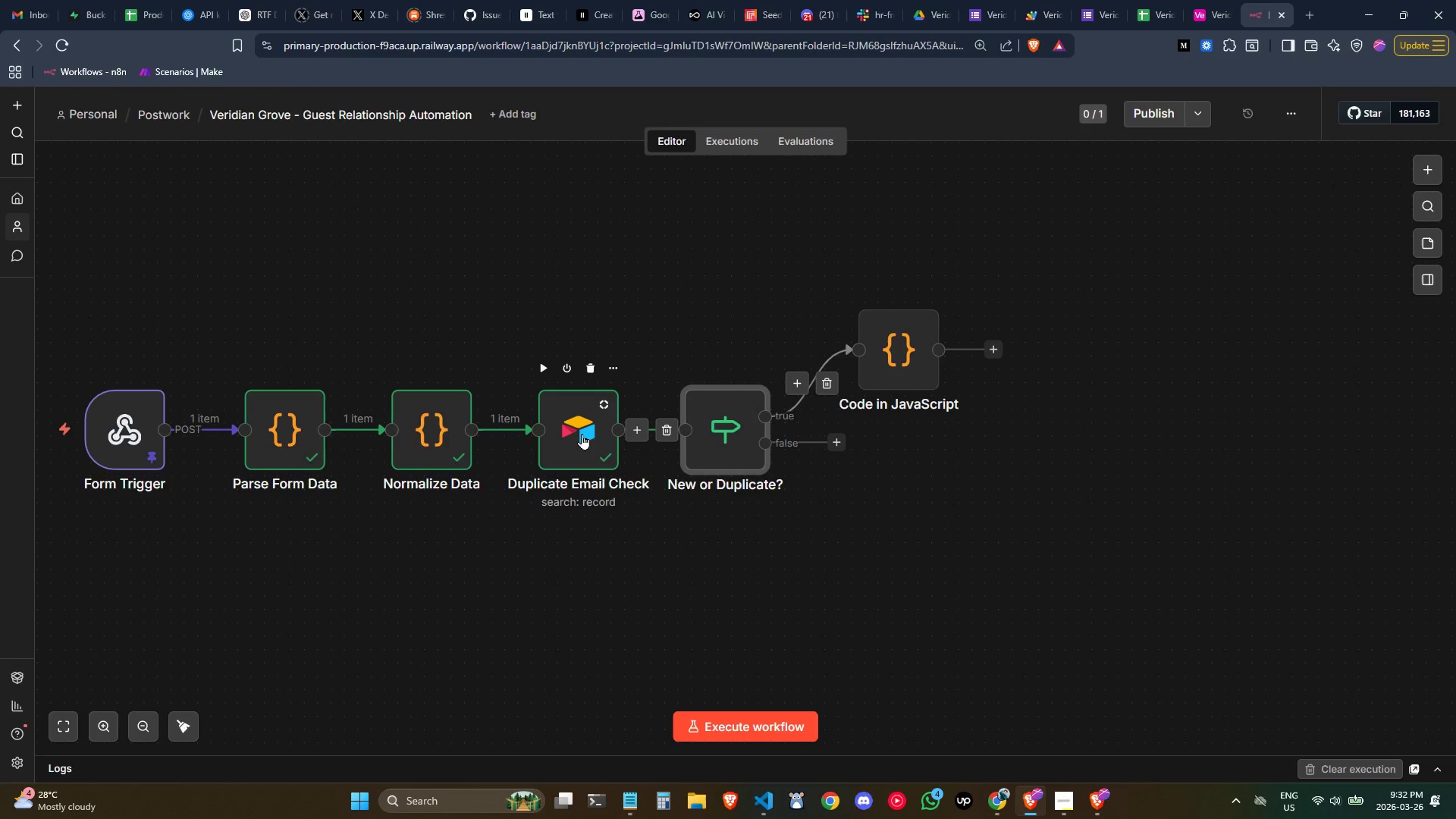 
double_click([578, 431])
 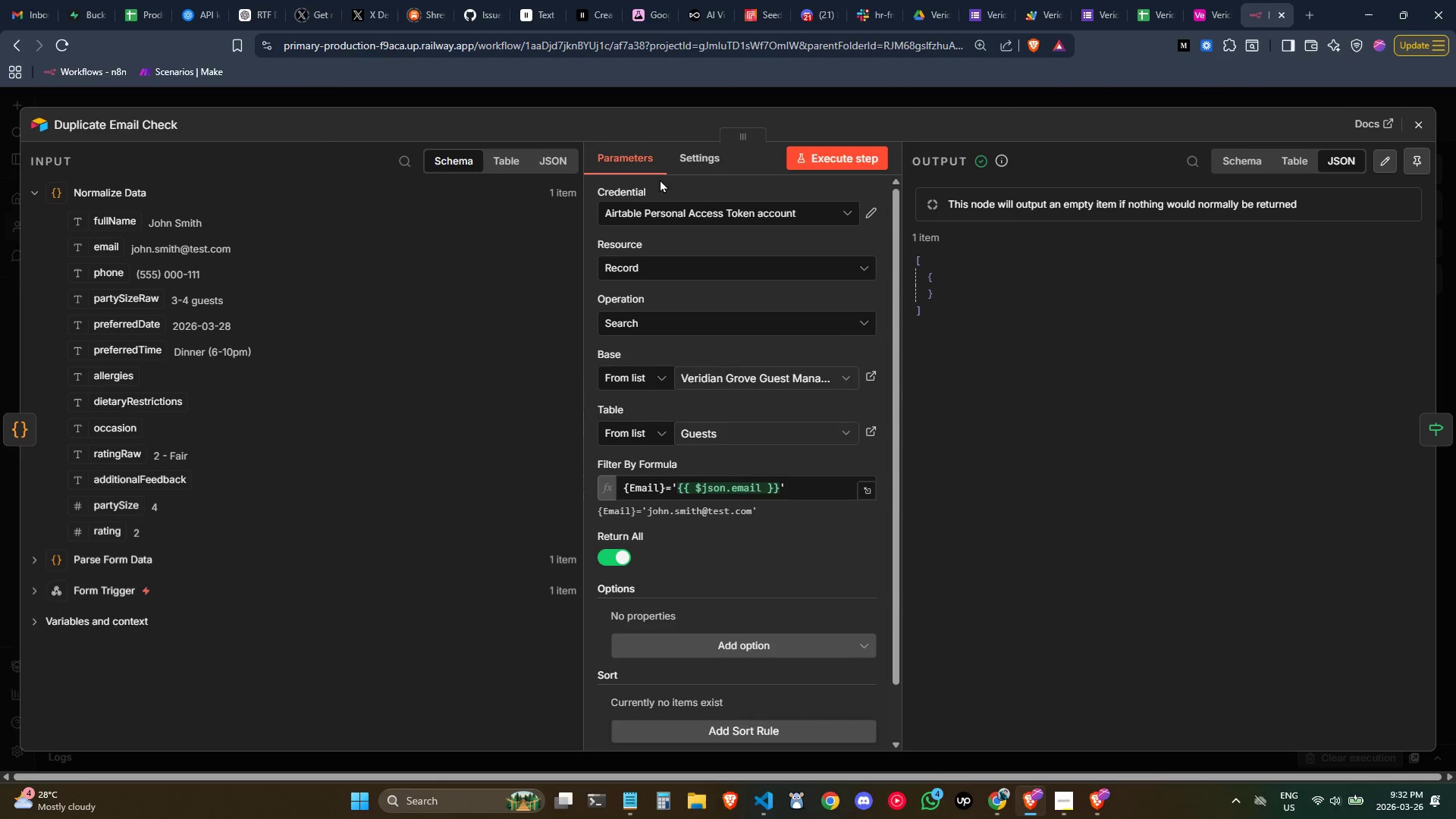 
left_click([680, 155])
 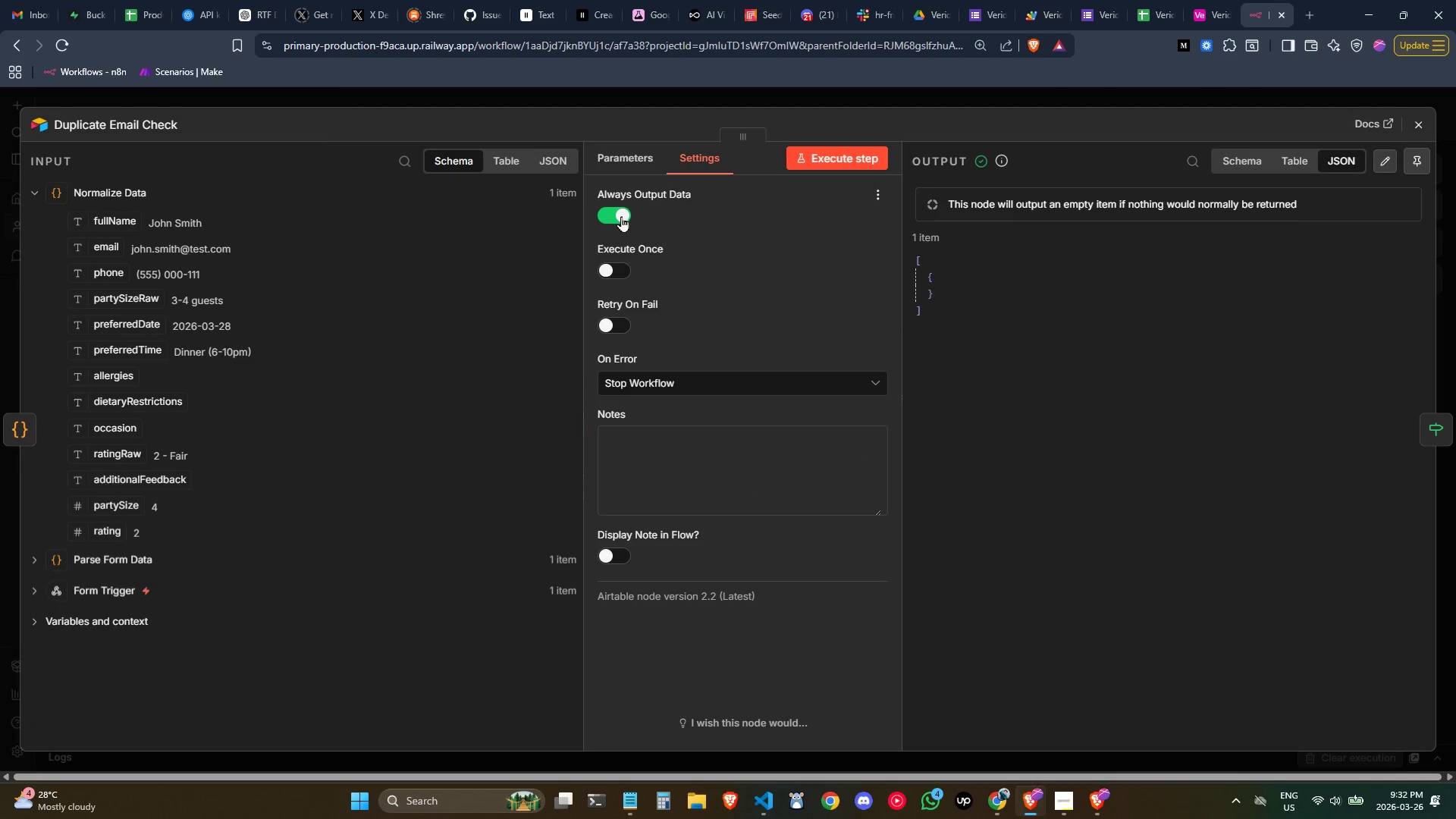 
left_click([607, 213])
 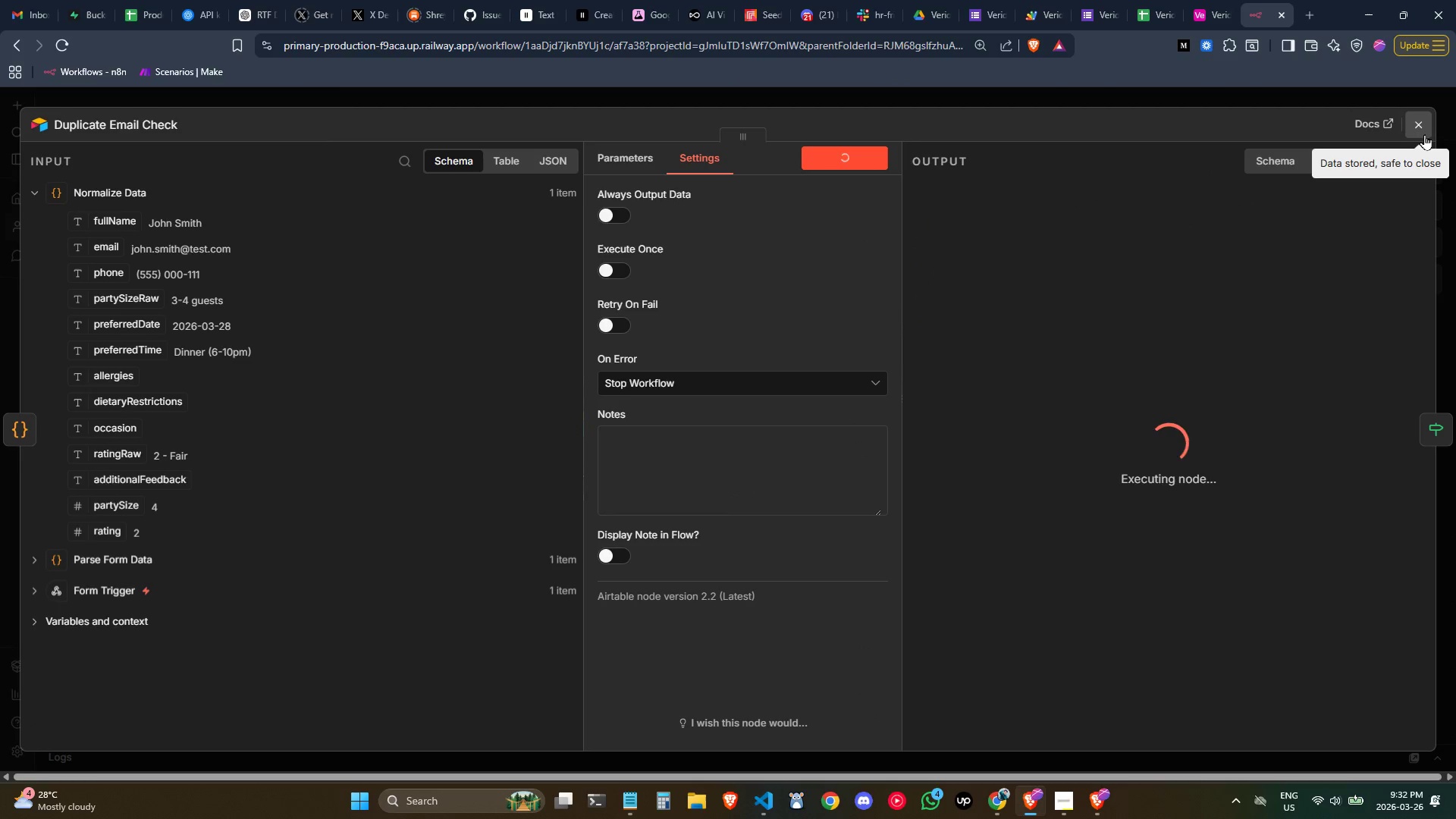 
left_click([1424, 134])
 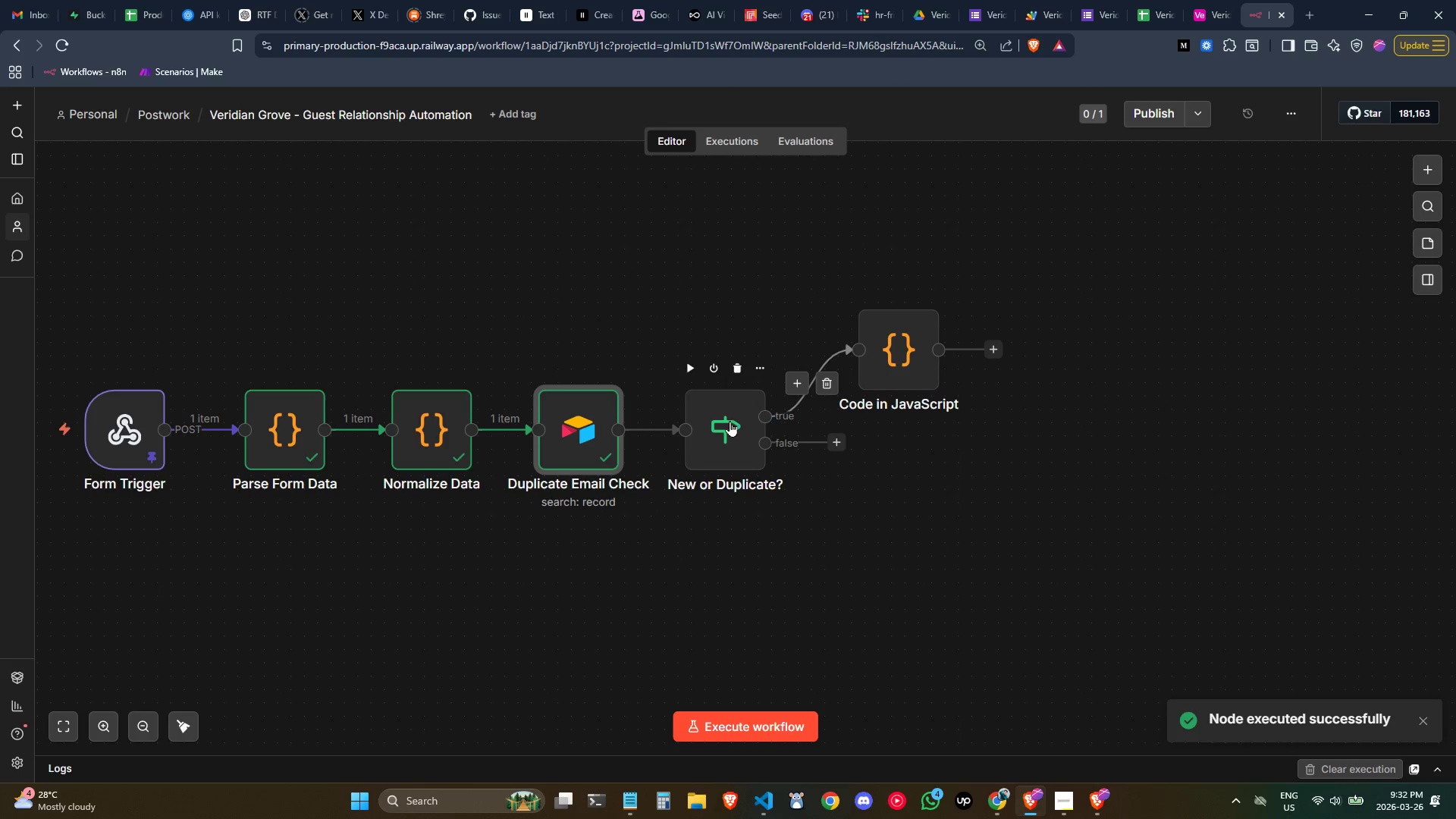 
double_click([726, 421])
 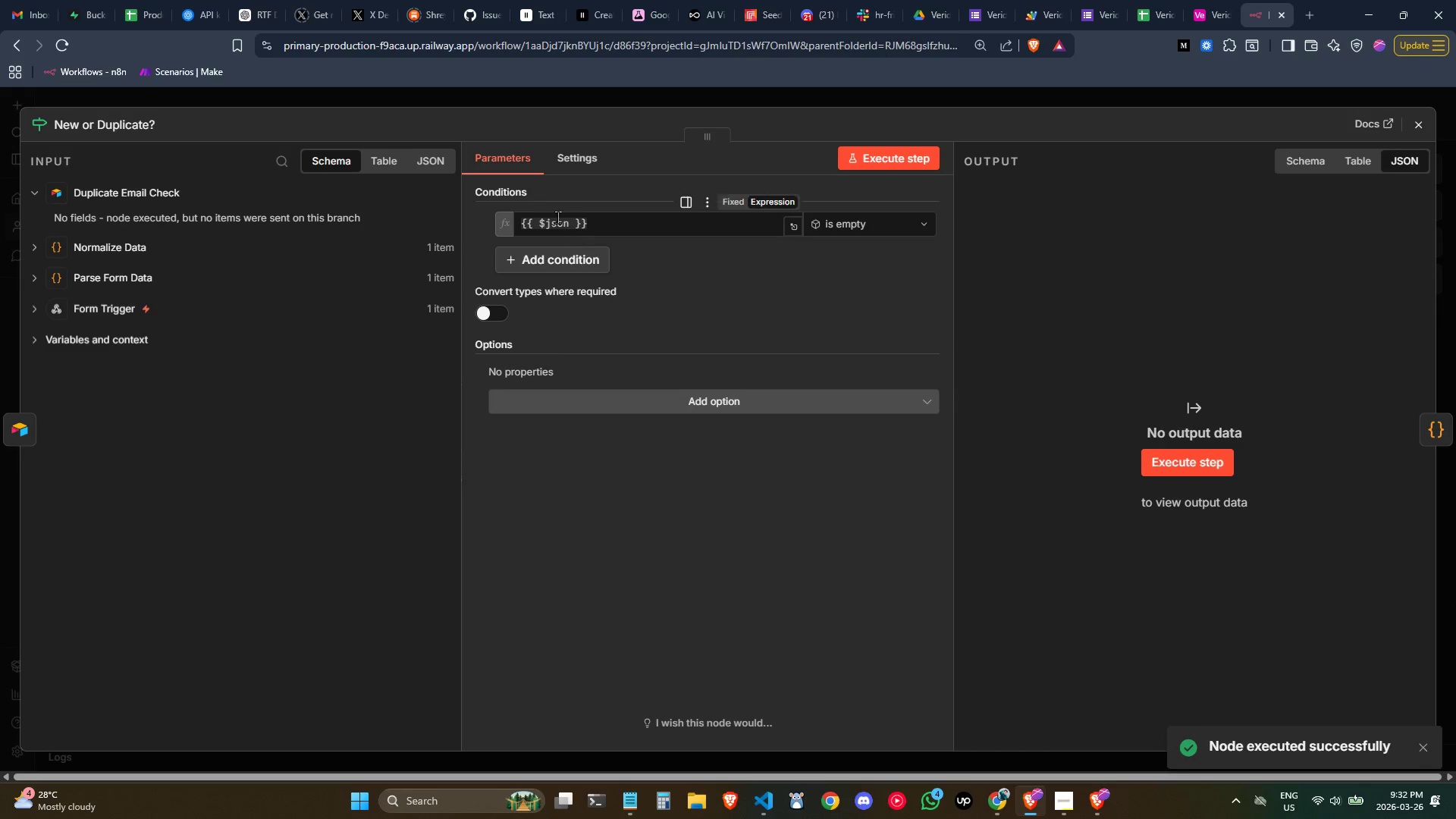 
double_click([557, 216])
 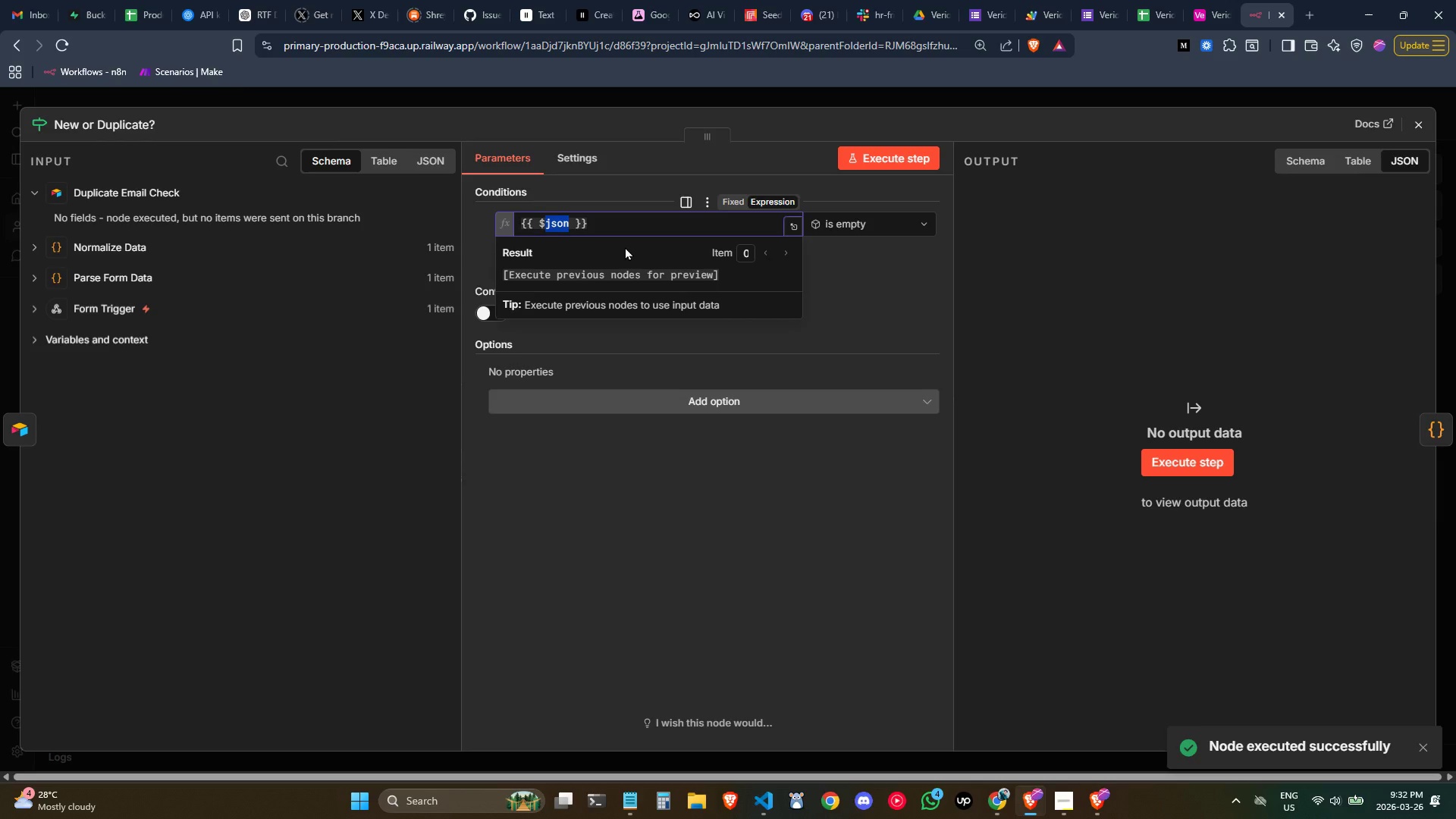 
key(Control+ControlLeft)
 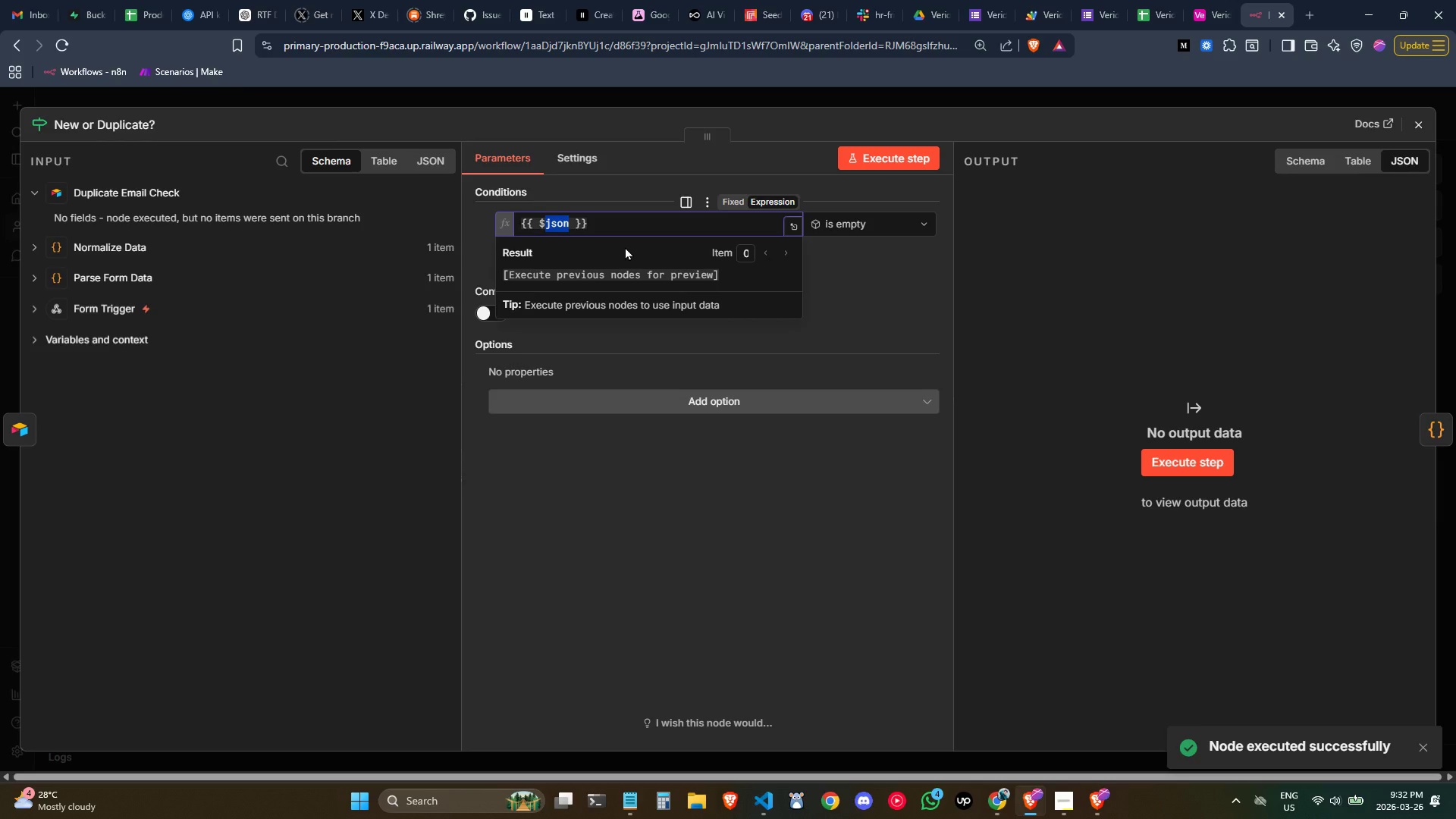 
type(item)
key(Backspace)
key(Backspace)
key(Backspace)
key(Backspace)
key(Backspace)
type($u)
key(Backspace)
type(inpu)
 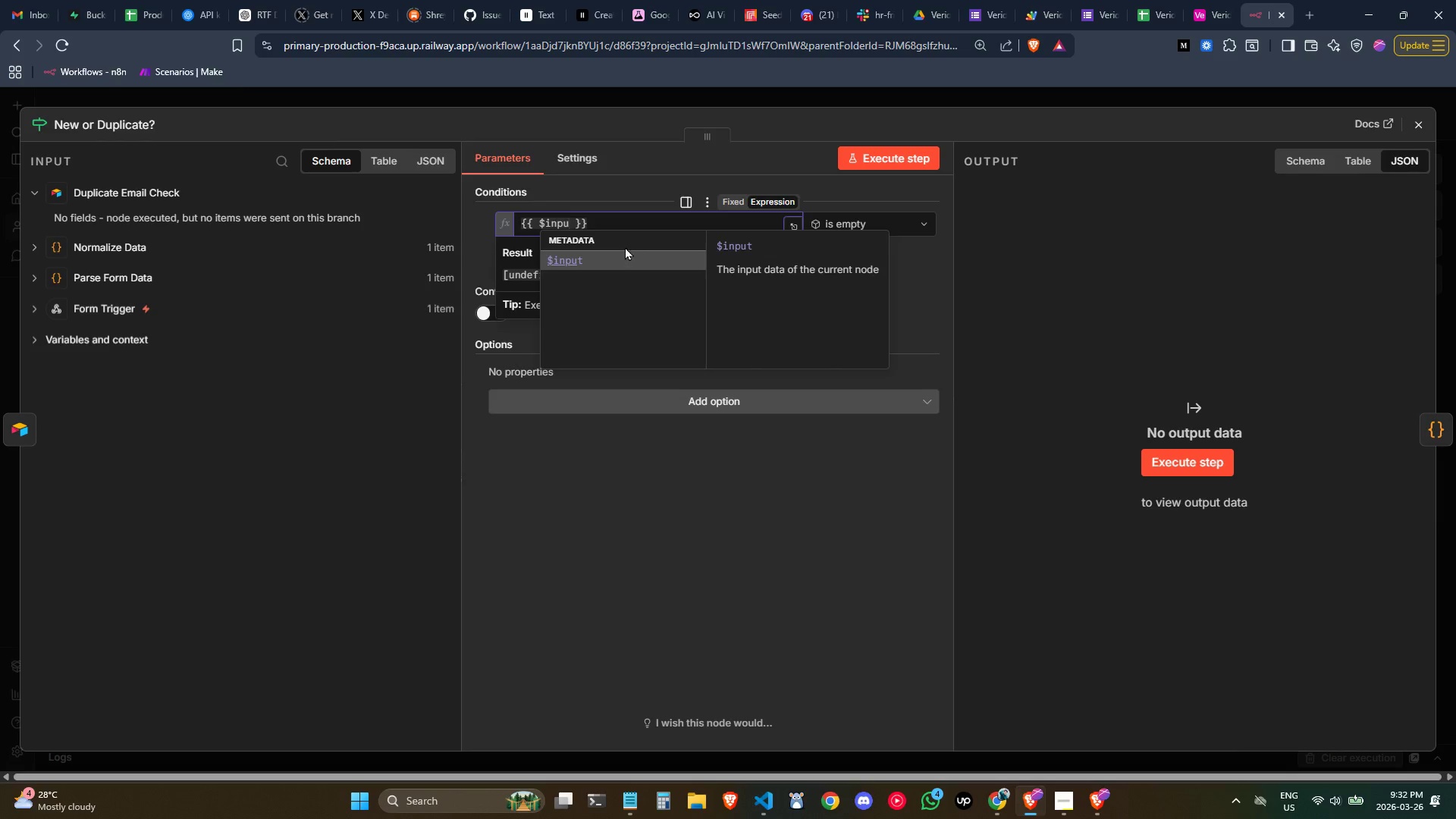 
 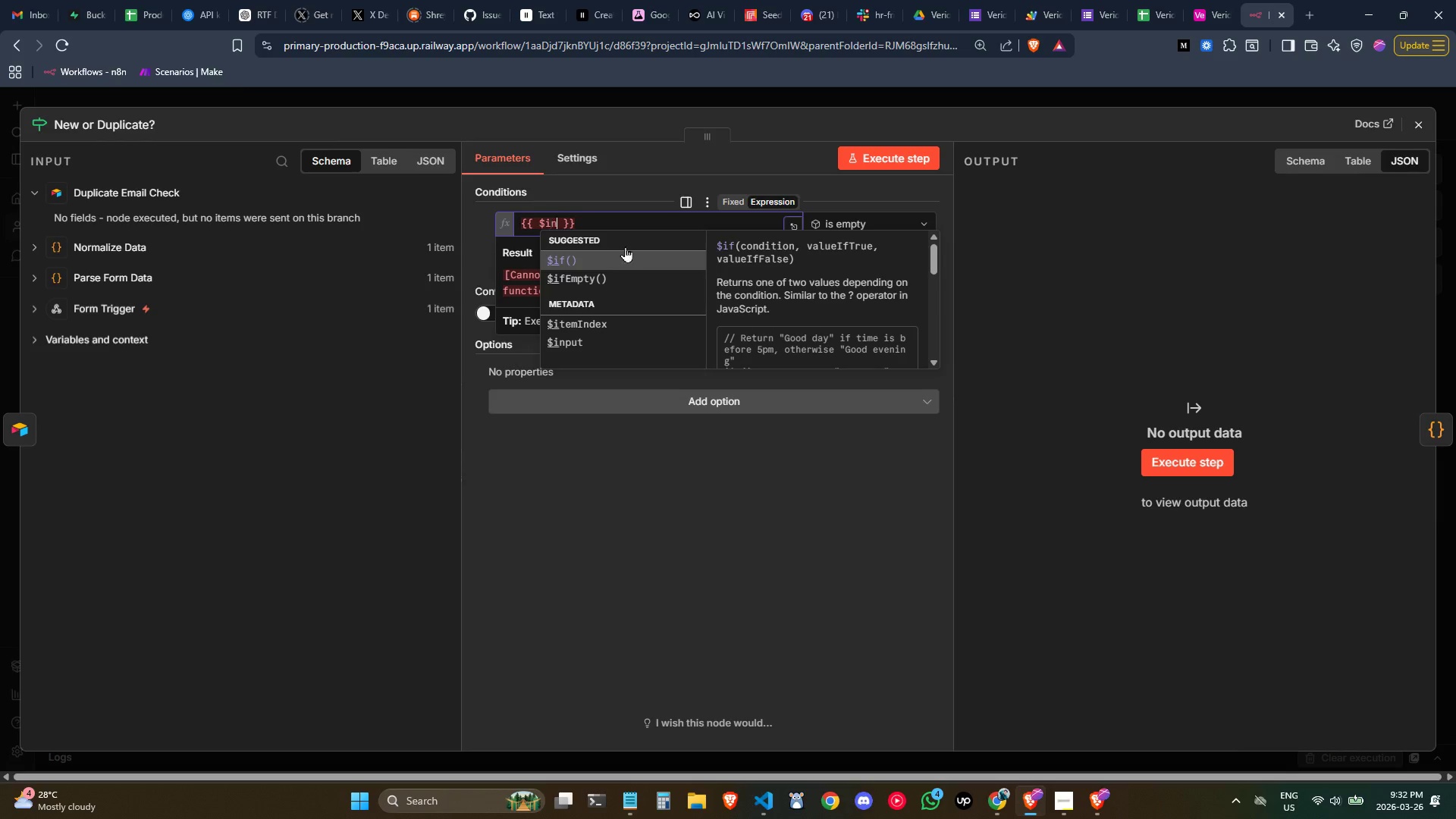 
key(Enter)
 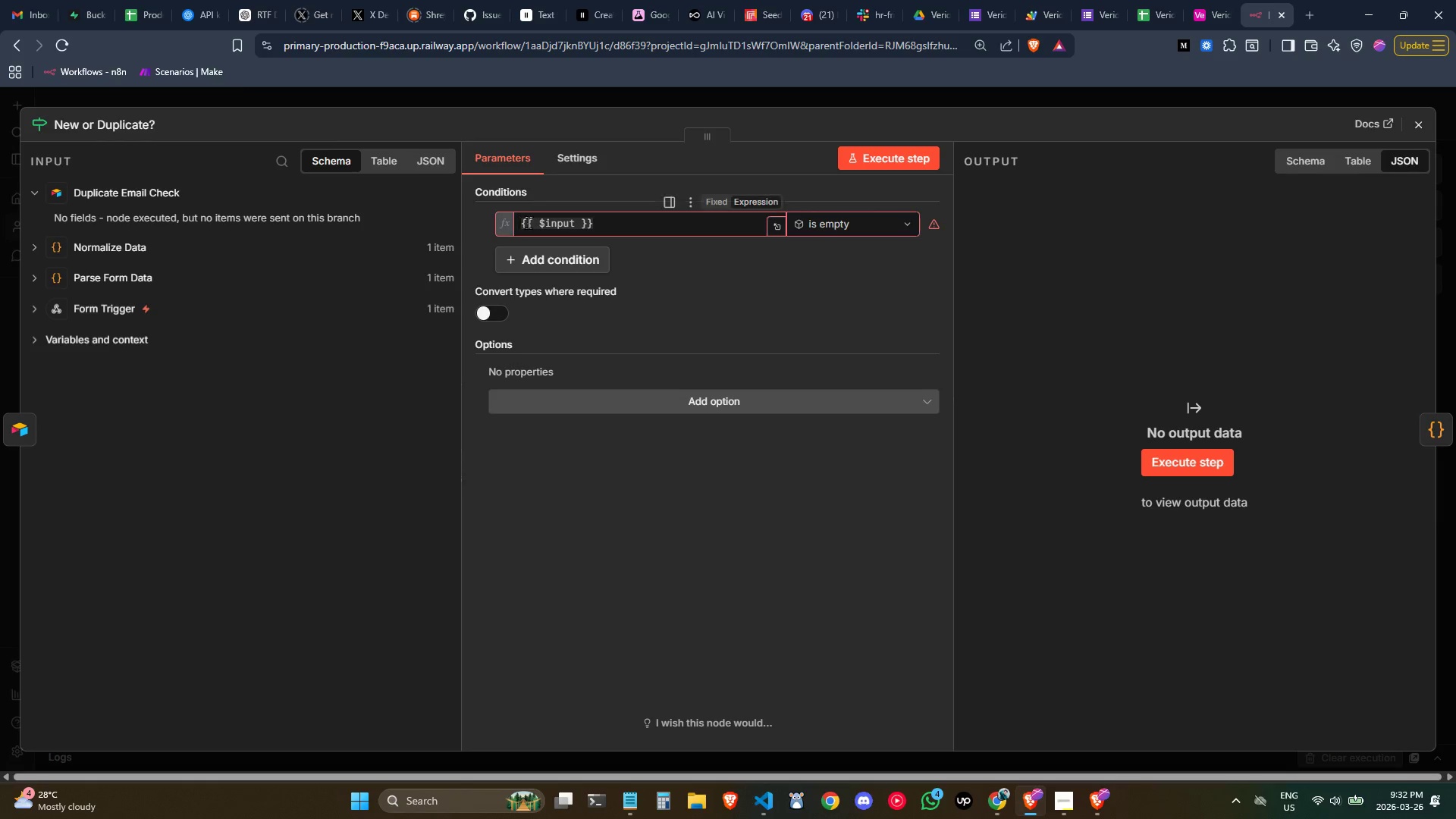 
left_click([572, 228])
 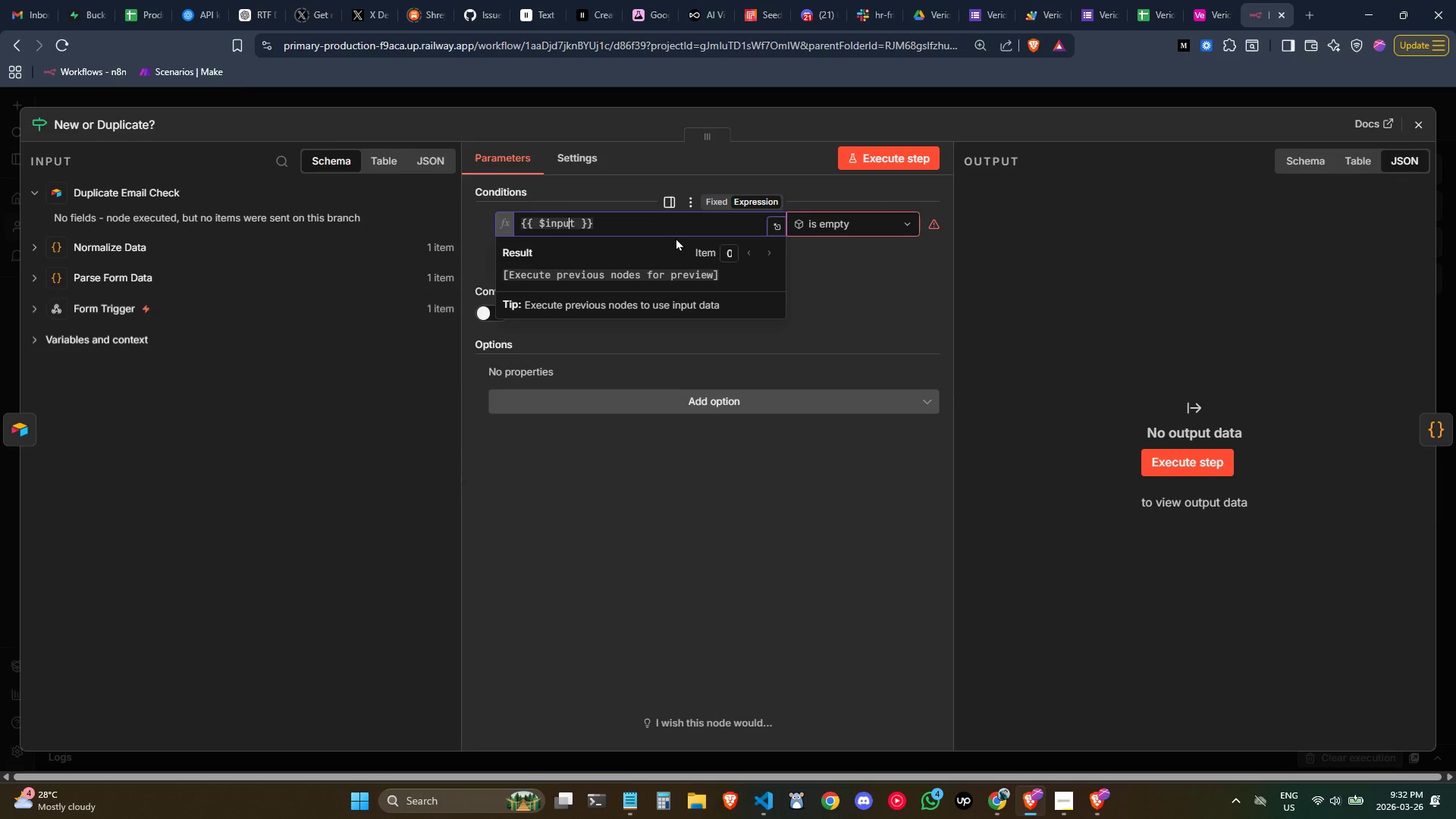 
key(ArrowRight)
 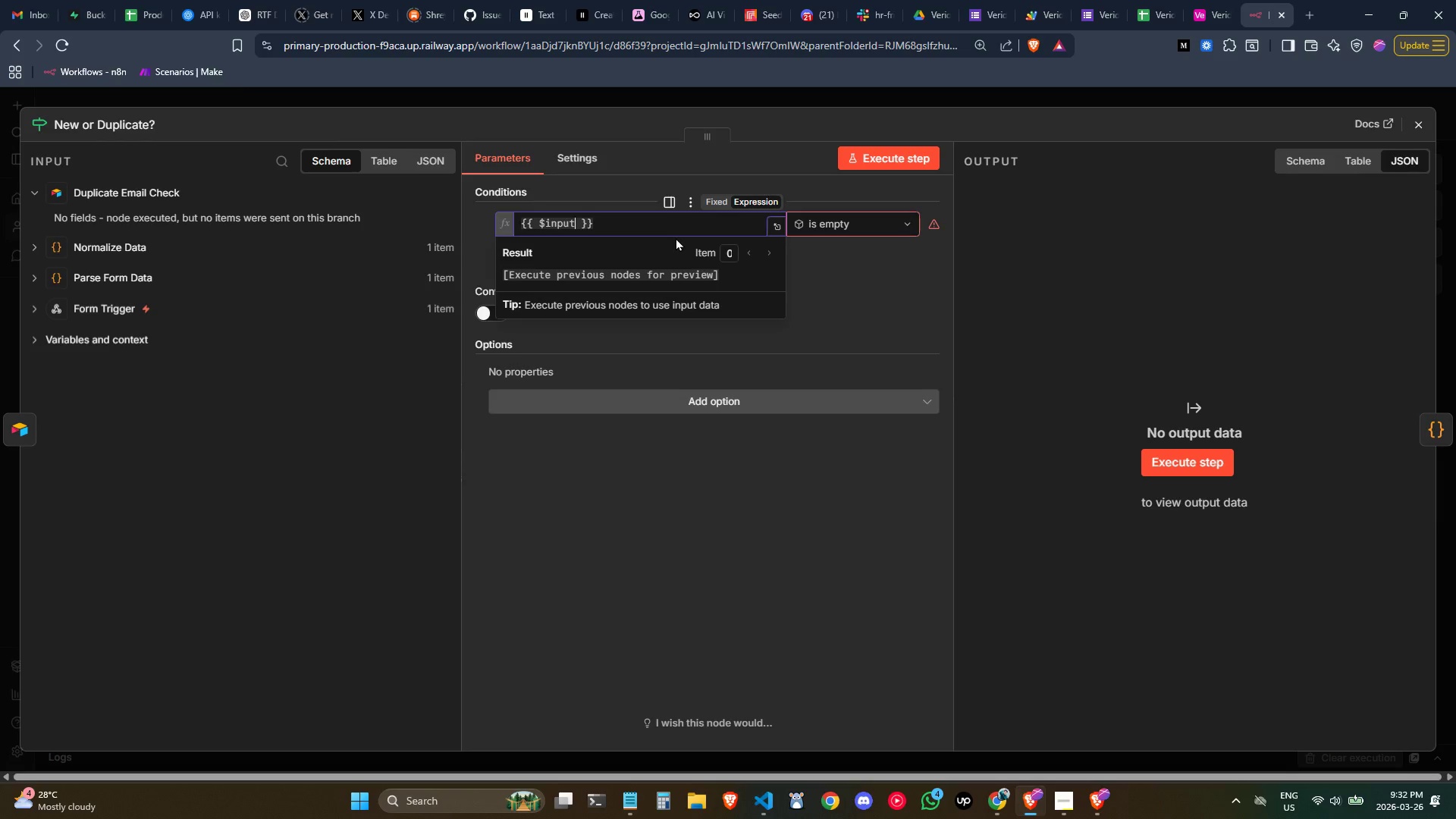 
type(.le)
 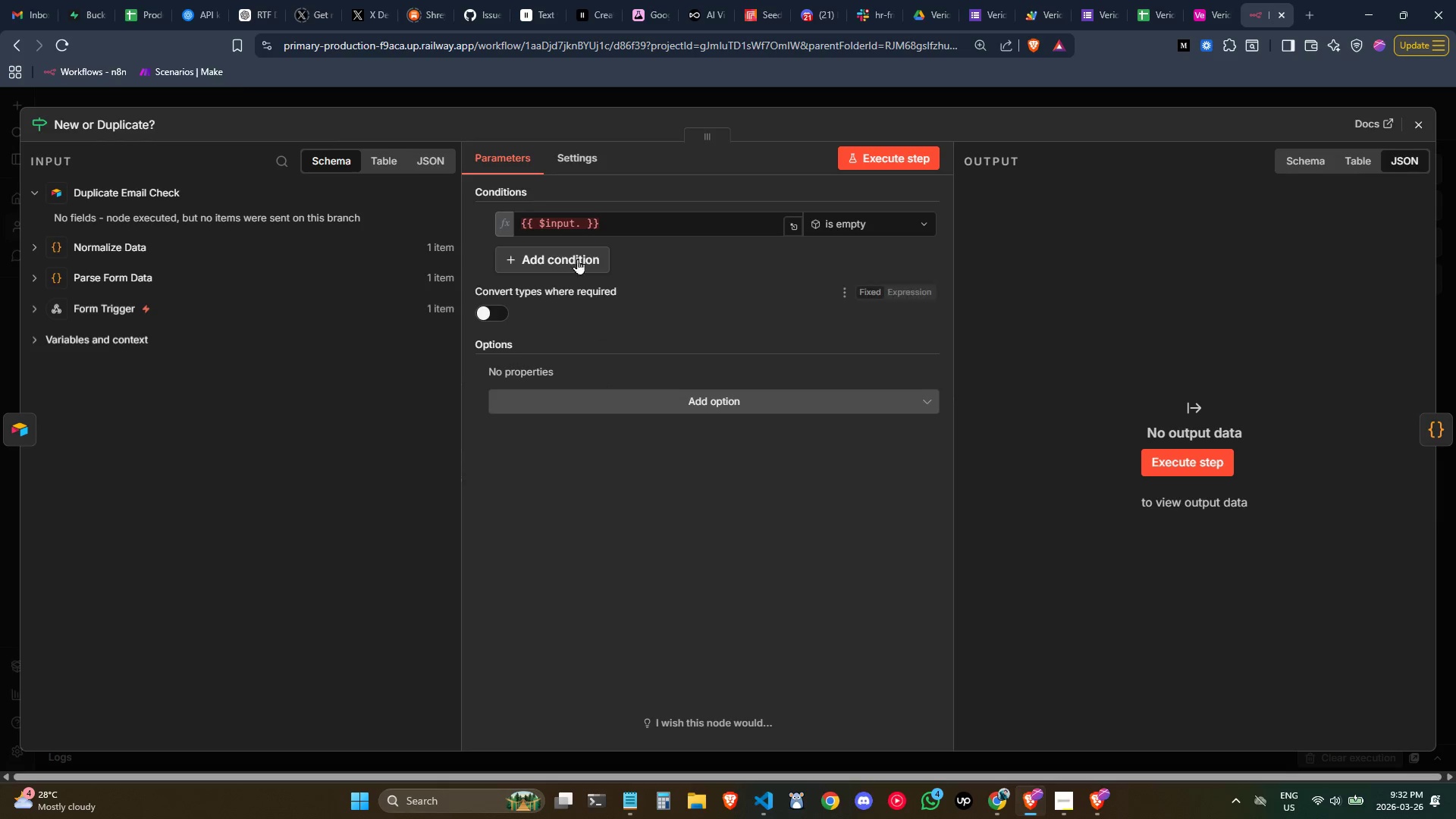 
left_click([579, 222])
 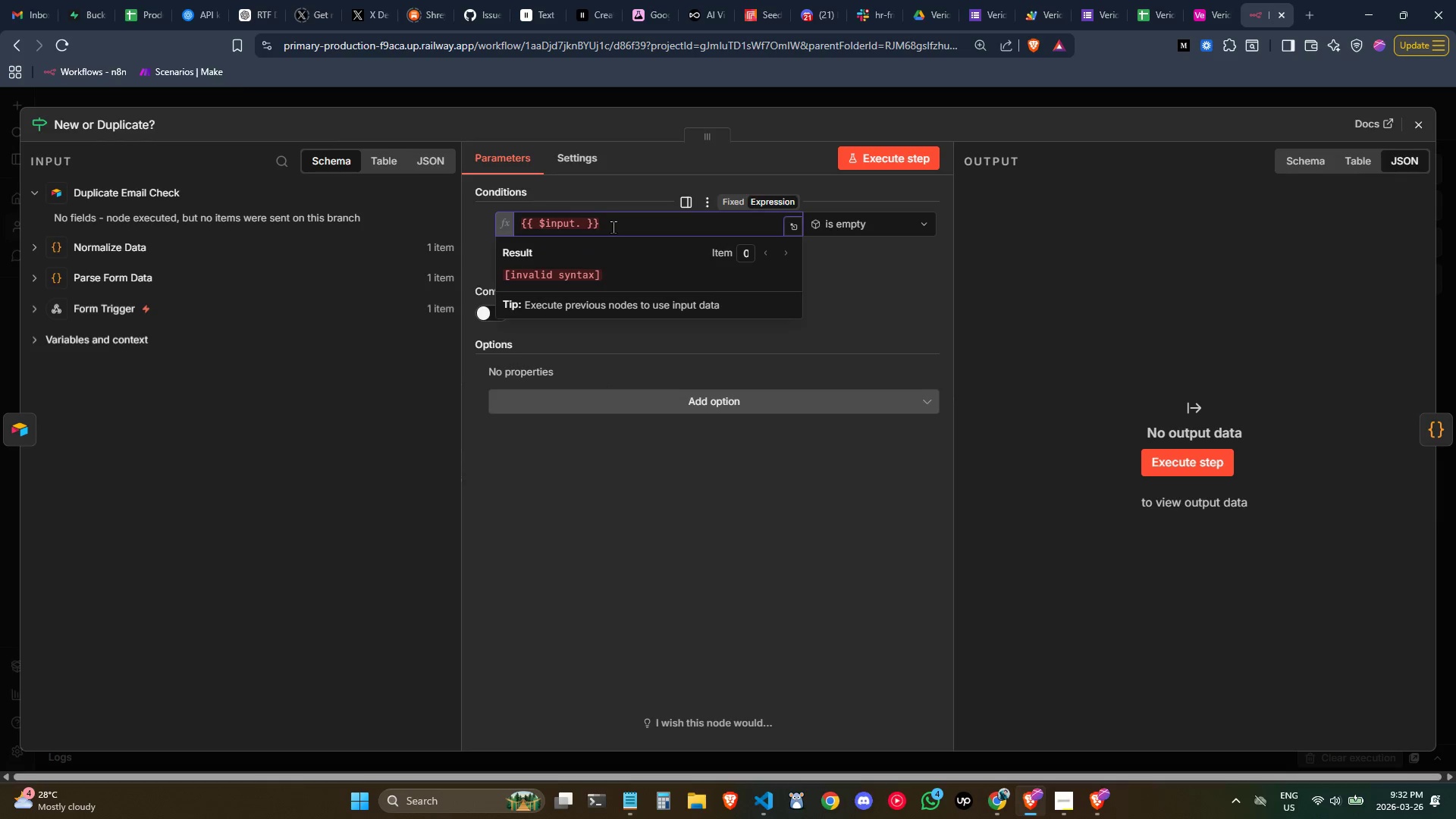 
type(le)
key(Backspace)
key(Backspace)
key(Backspace)
 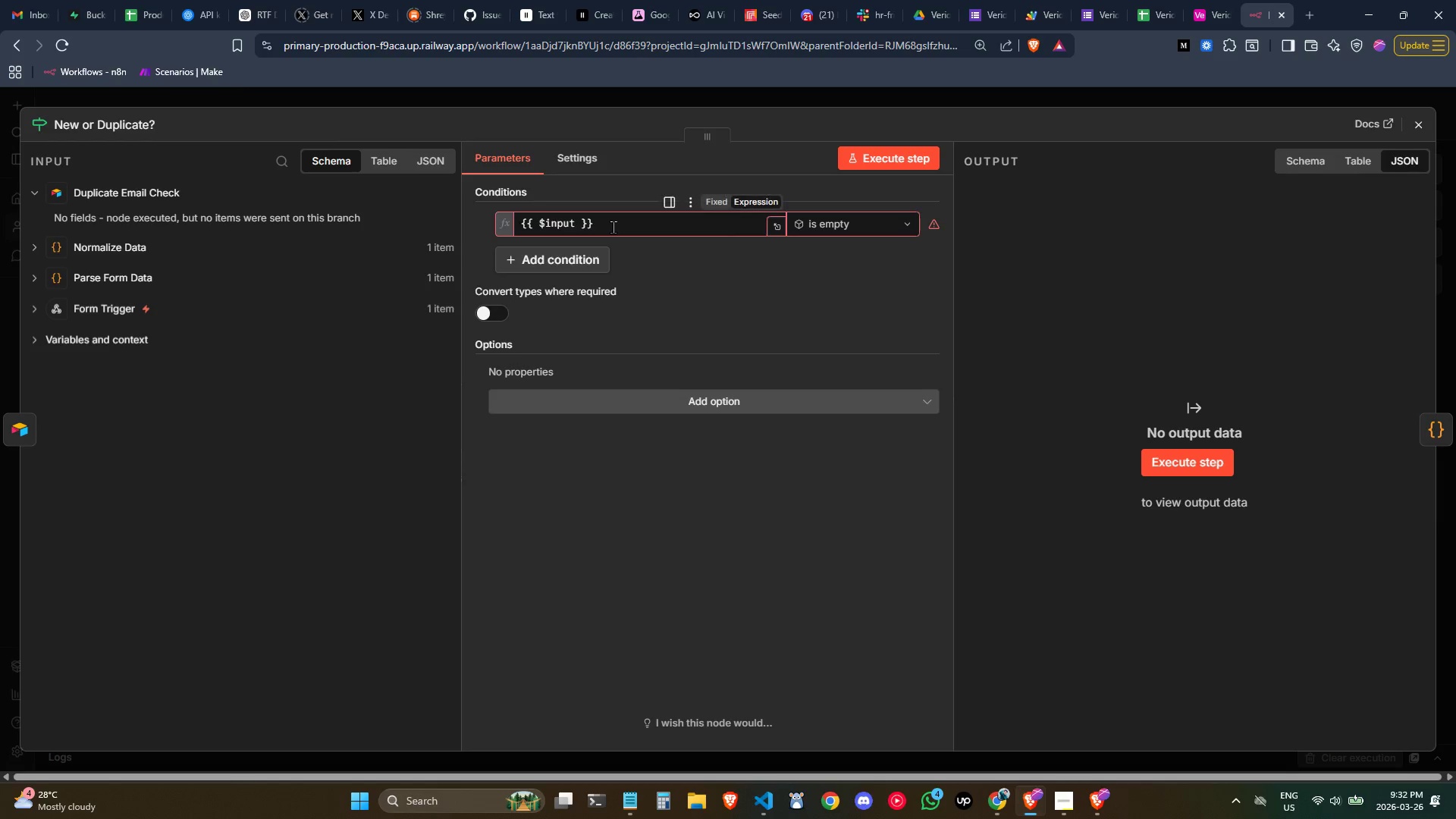 
key(Control+Backspace)
 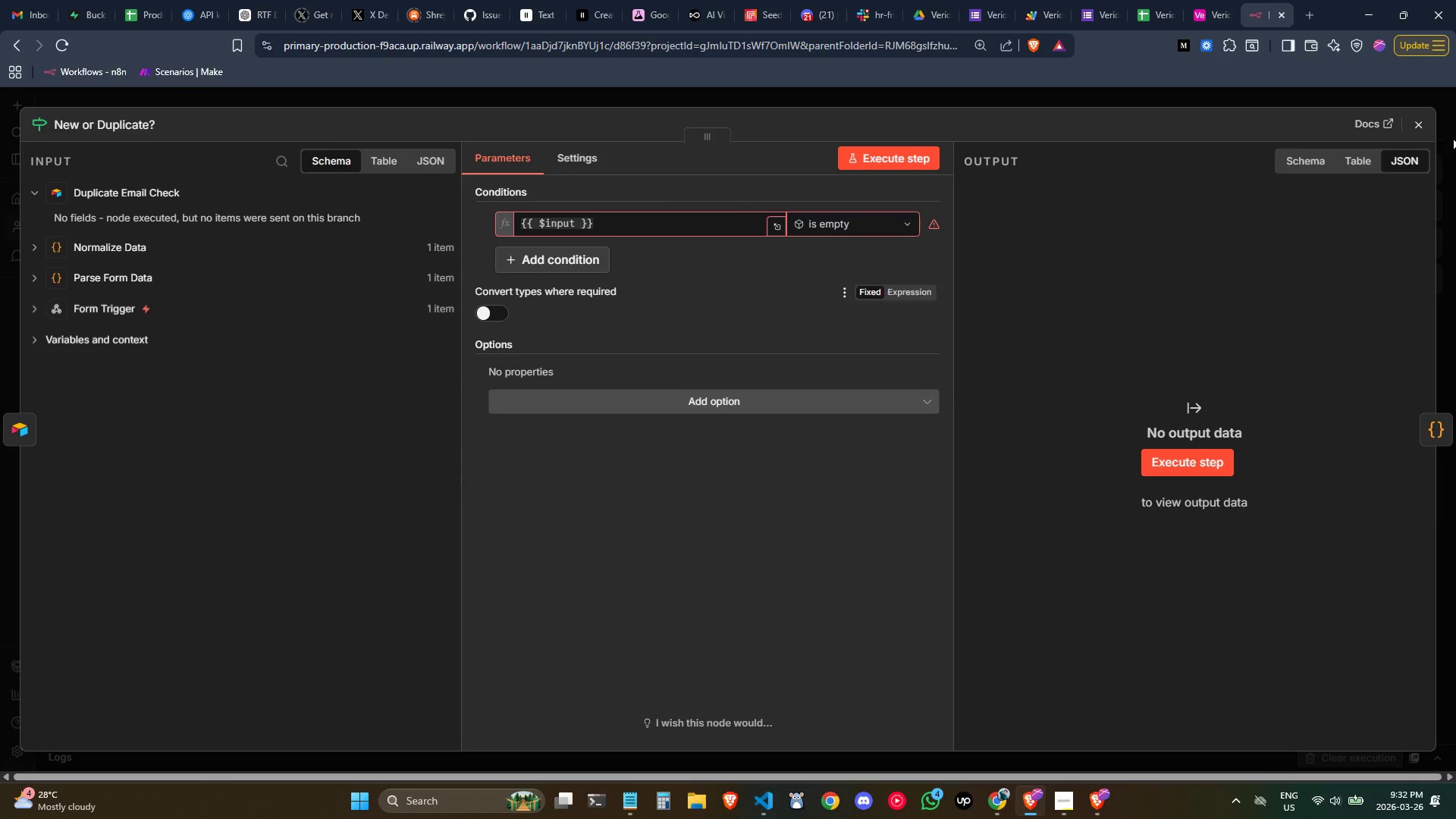 
left_click([1420, 130])
 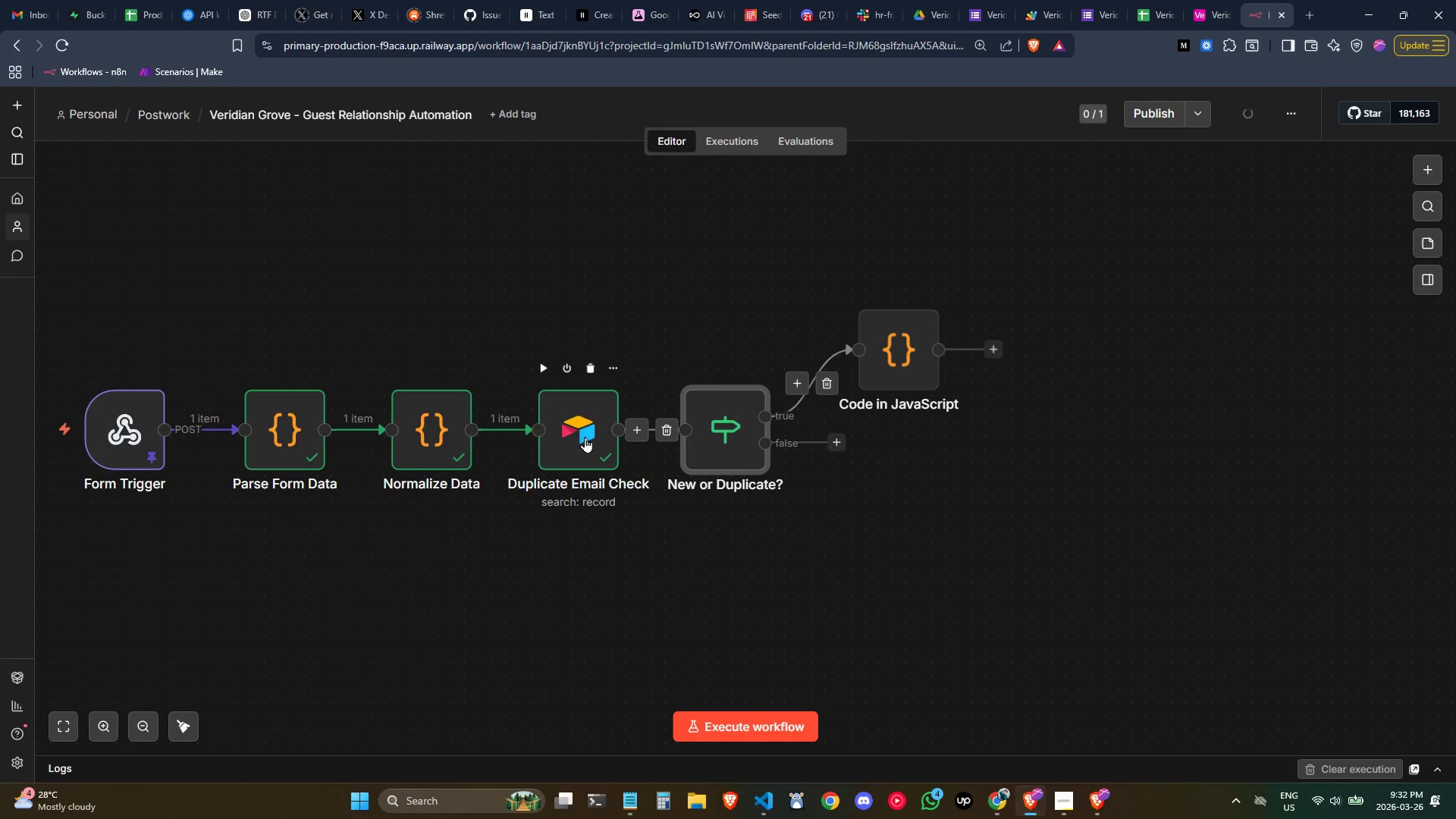 
double_click([585, 437])
 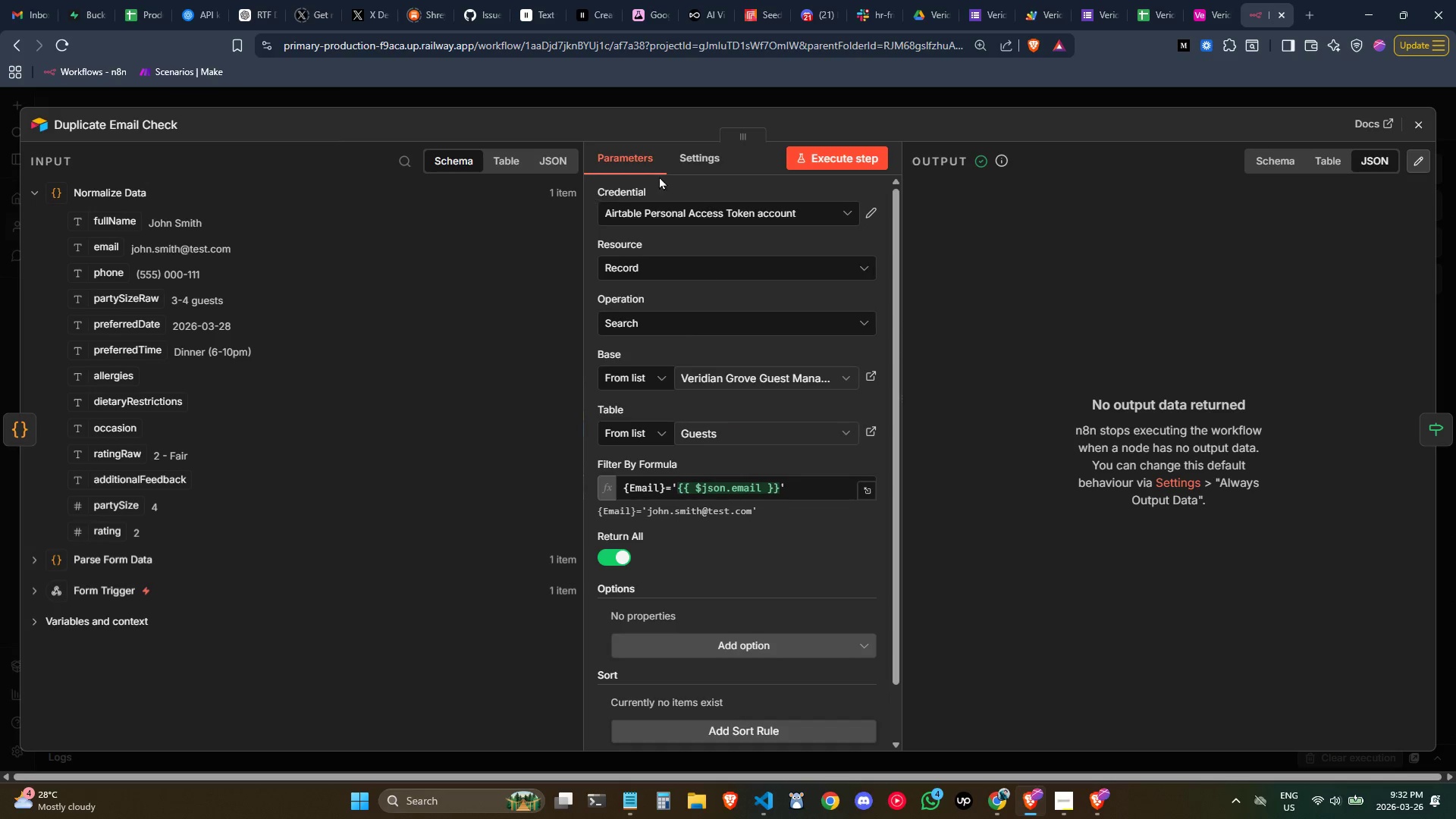 
left_click([708, 160])
 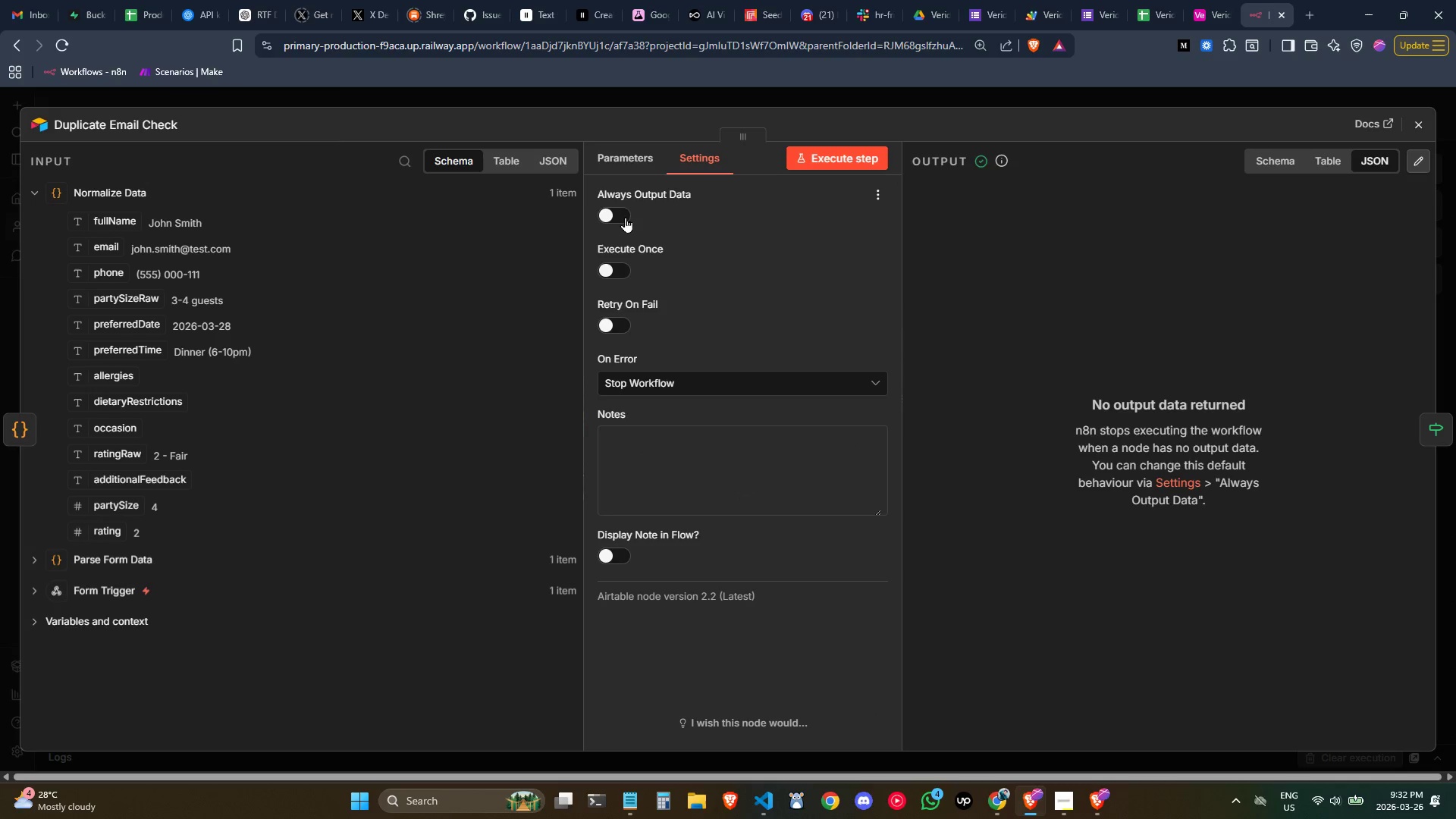 
left_click([620, 214])
 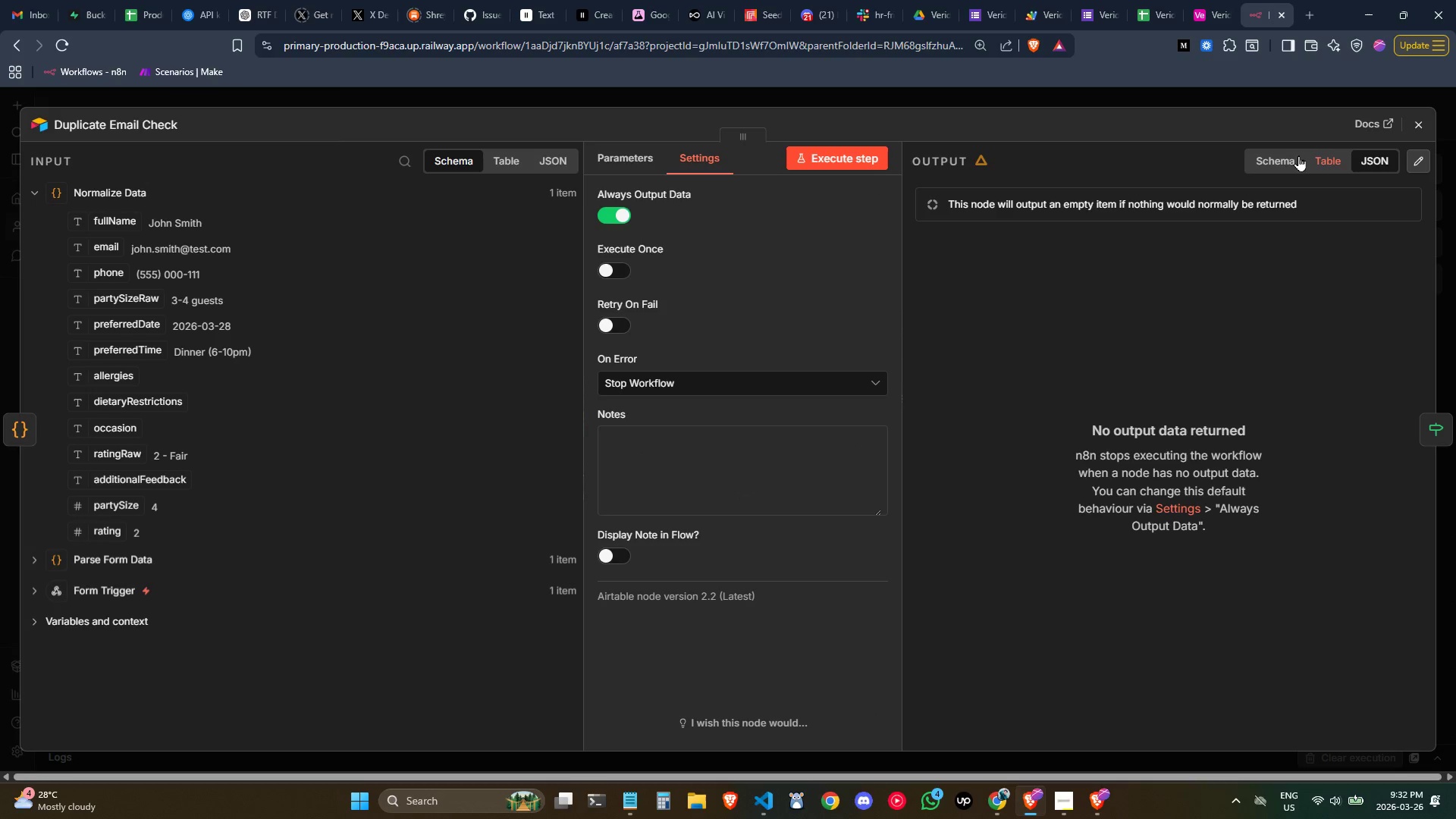 
left_click([852, 164])
 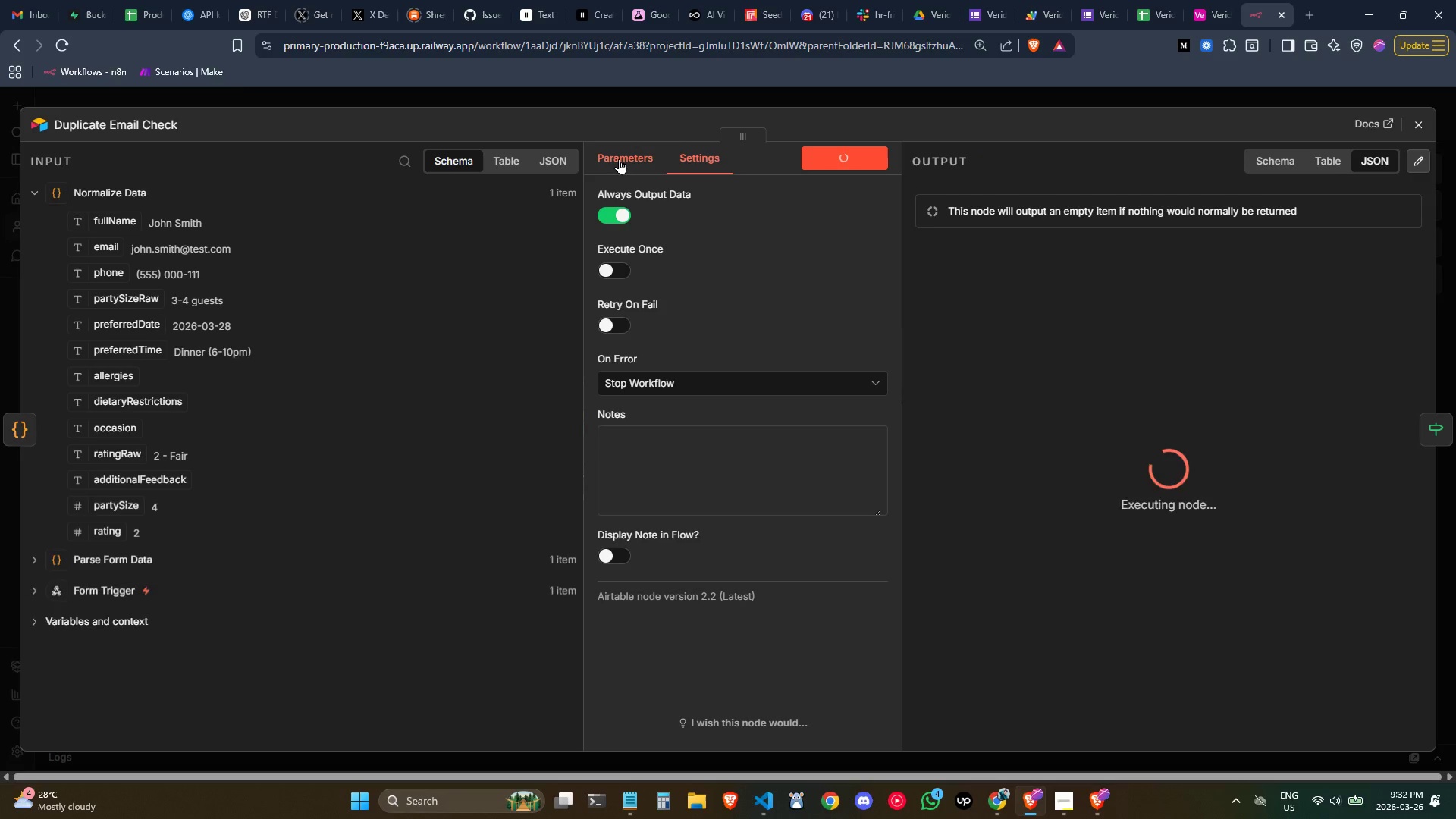 
left_click([619, 158])
 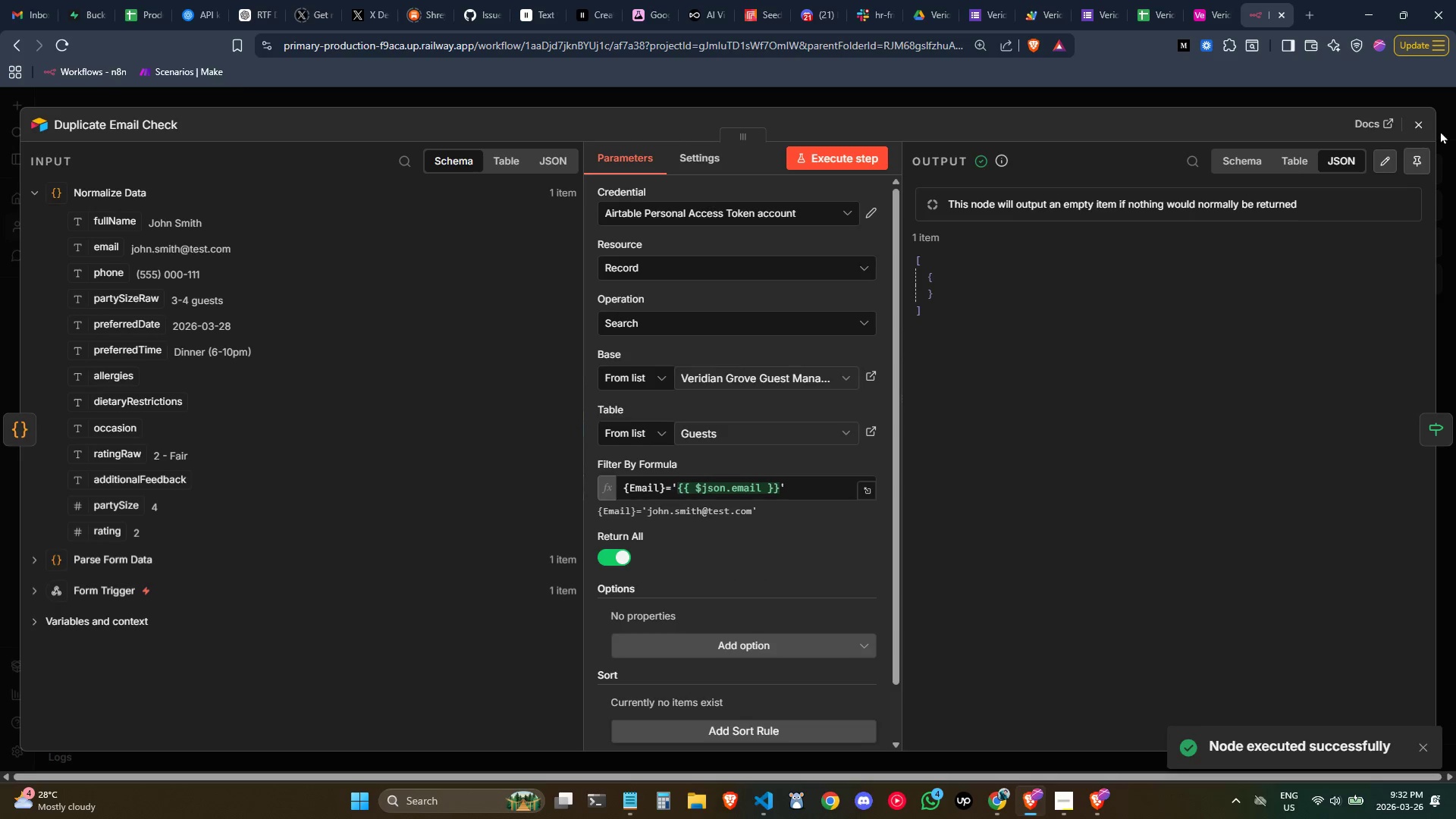 
left_click([1419, 121])
 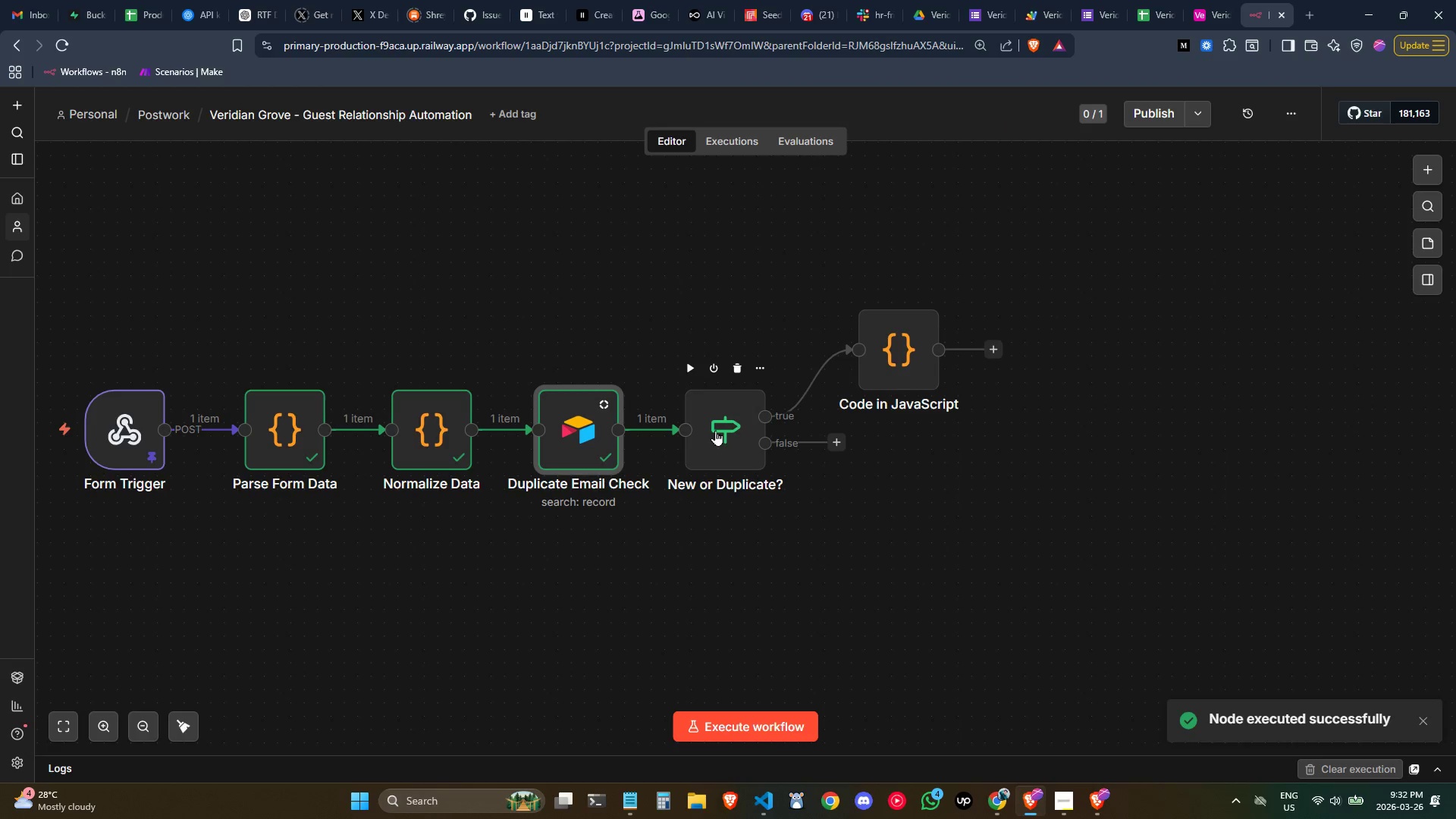 
double_click([716, 431])
 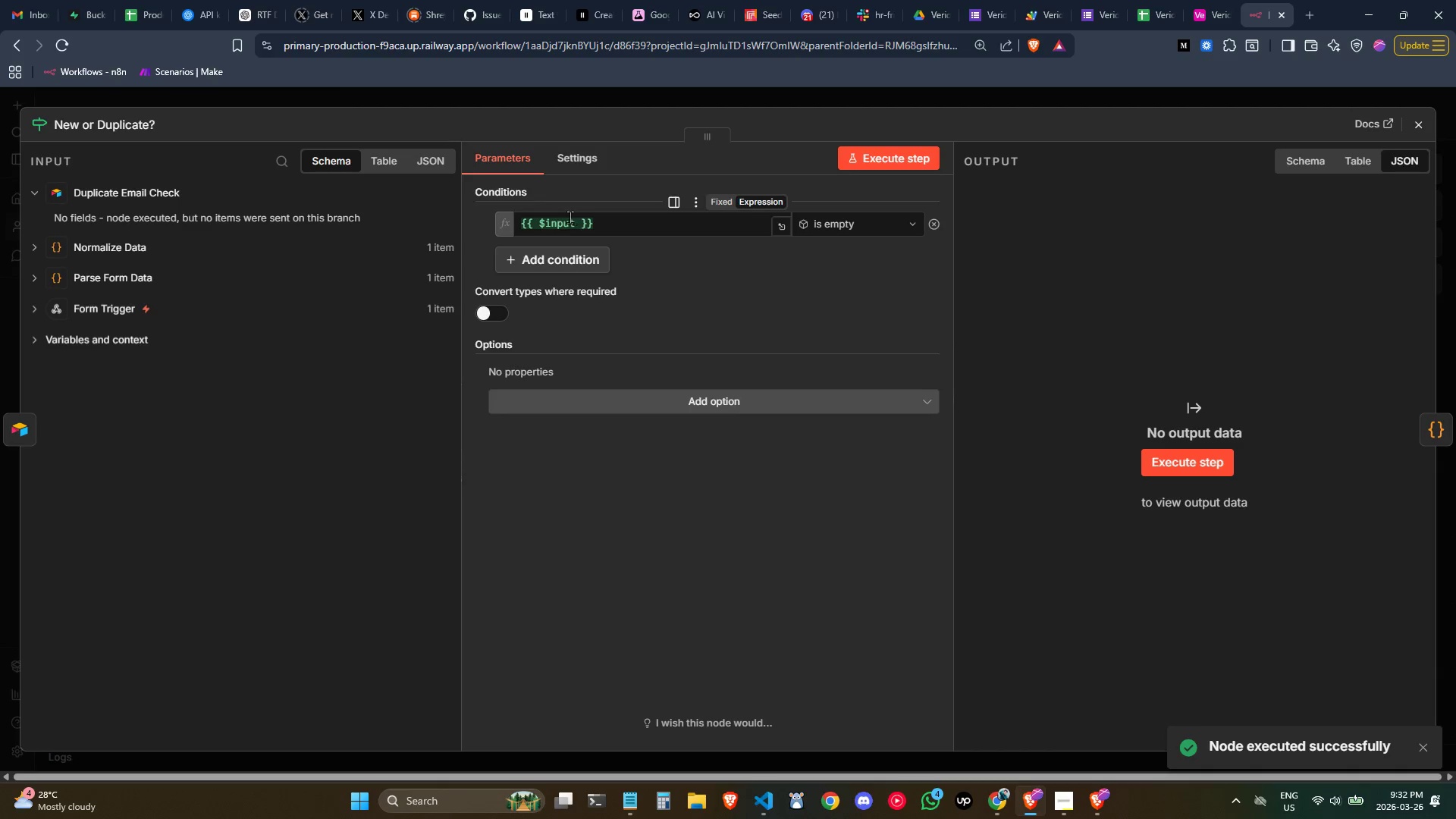 
double_click([563, 217])
 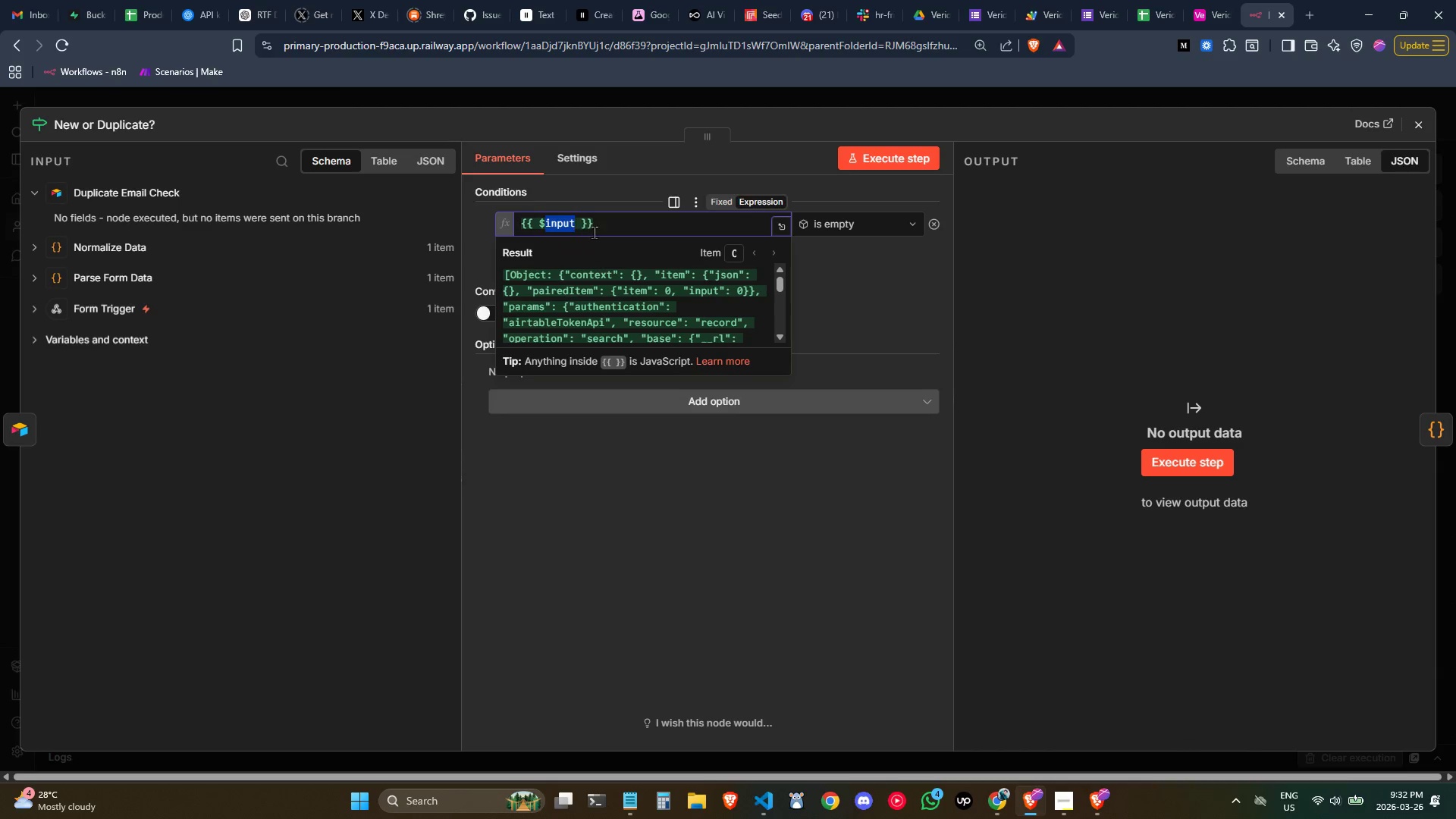 
key(Control+ControlLeft)
 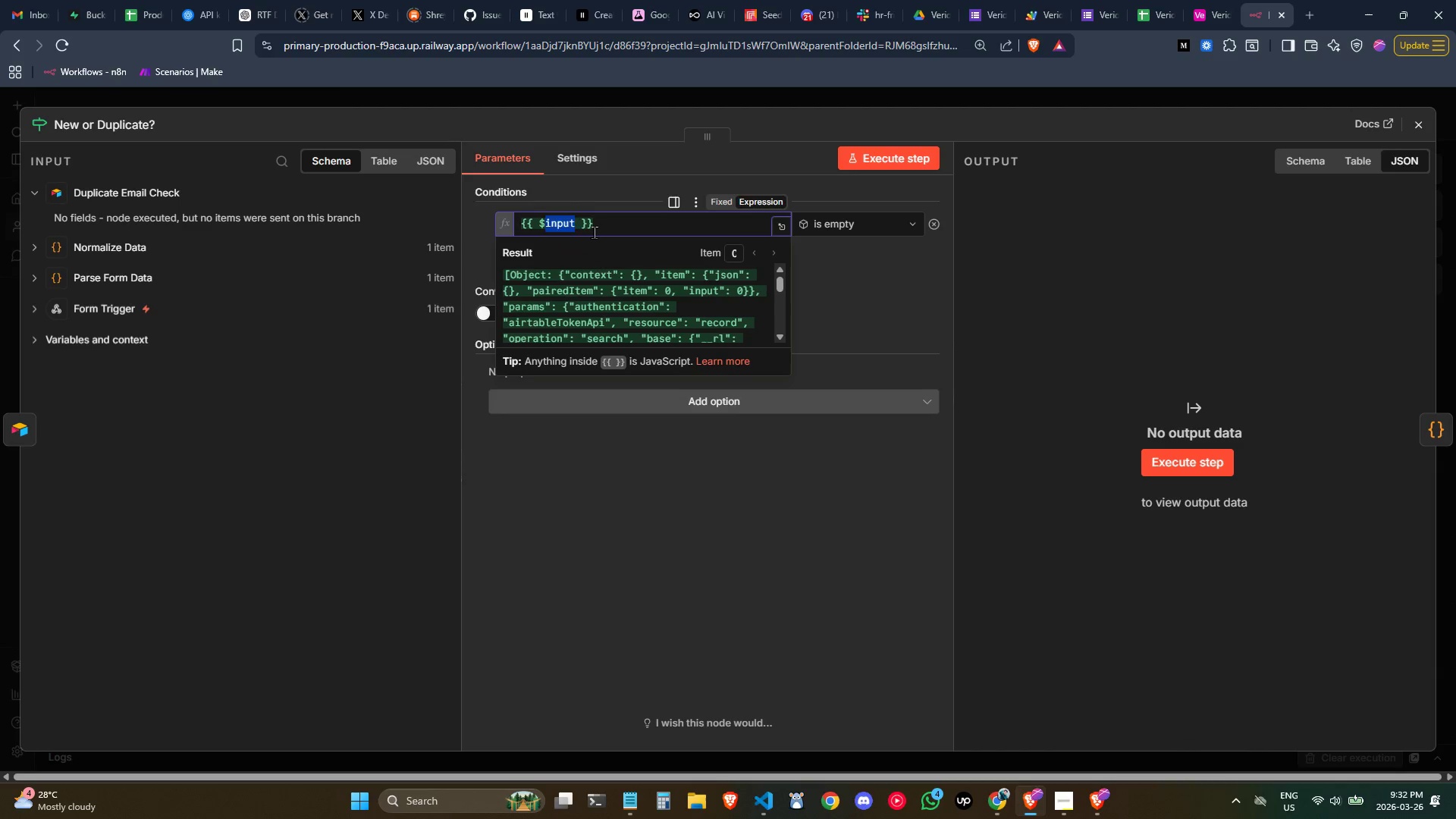 
type(json)
 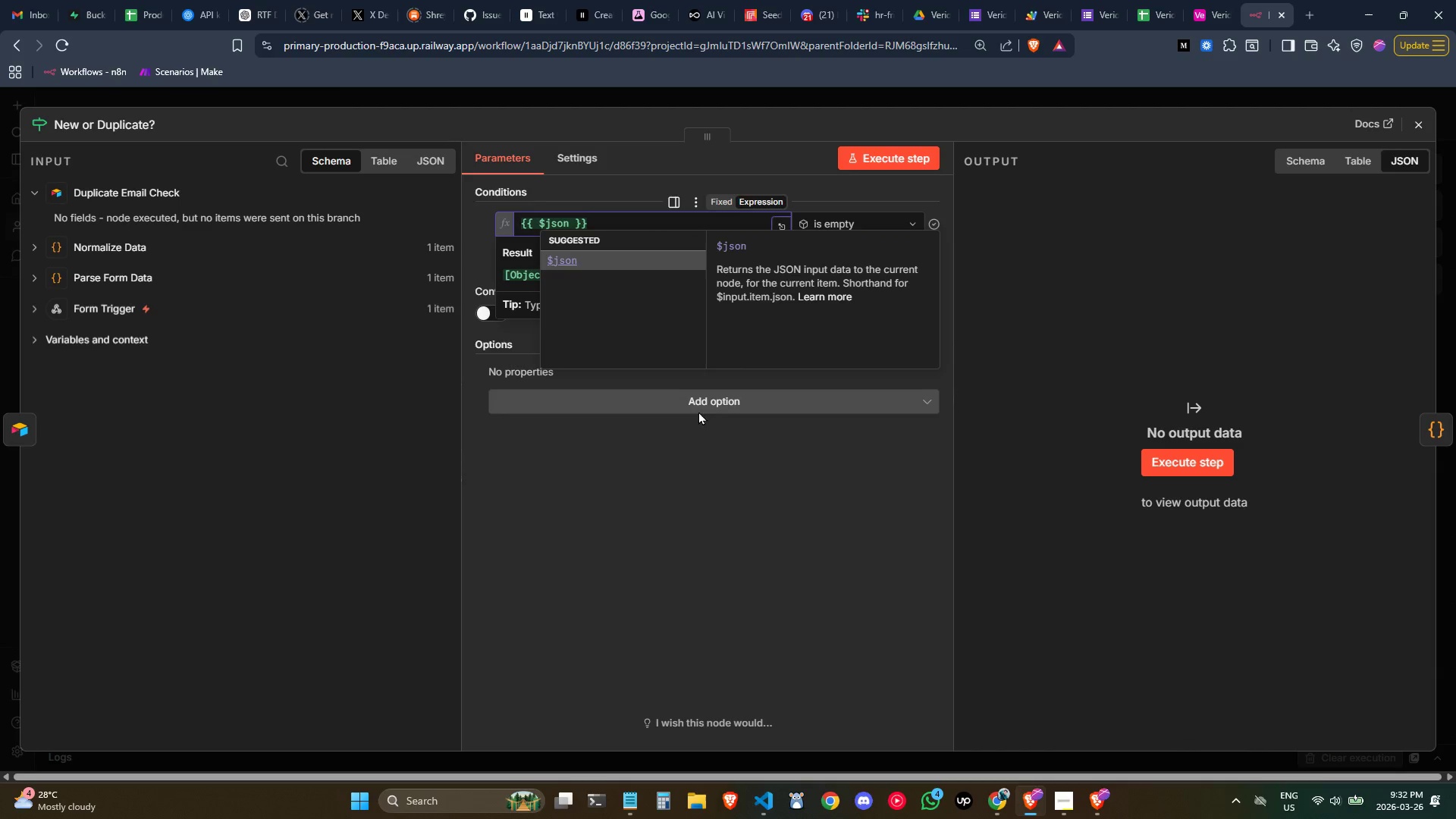 
left_click([744, 527])
 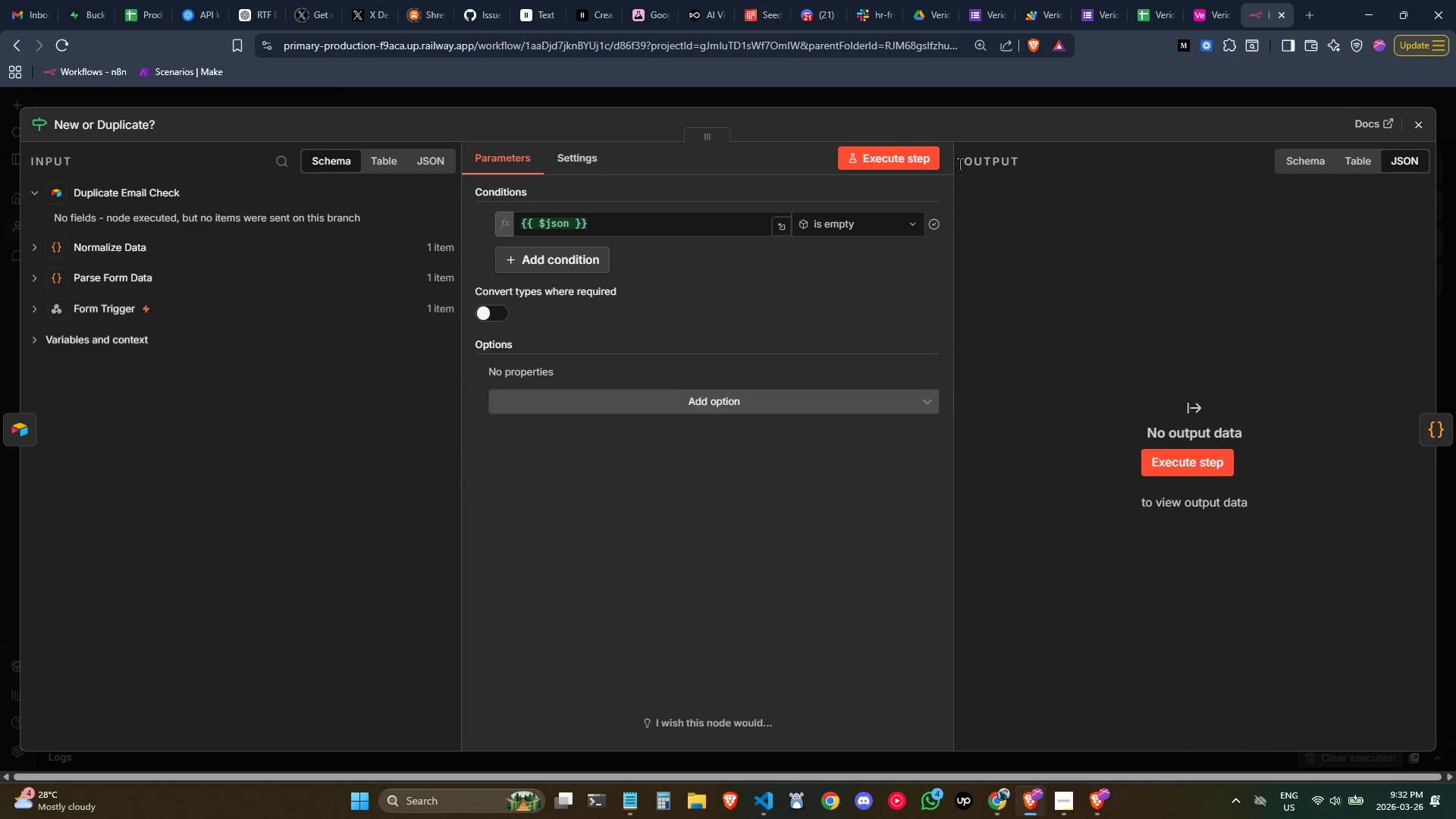 
left_click([899, 163])
 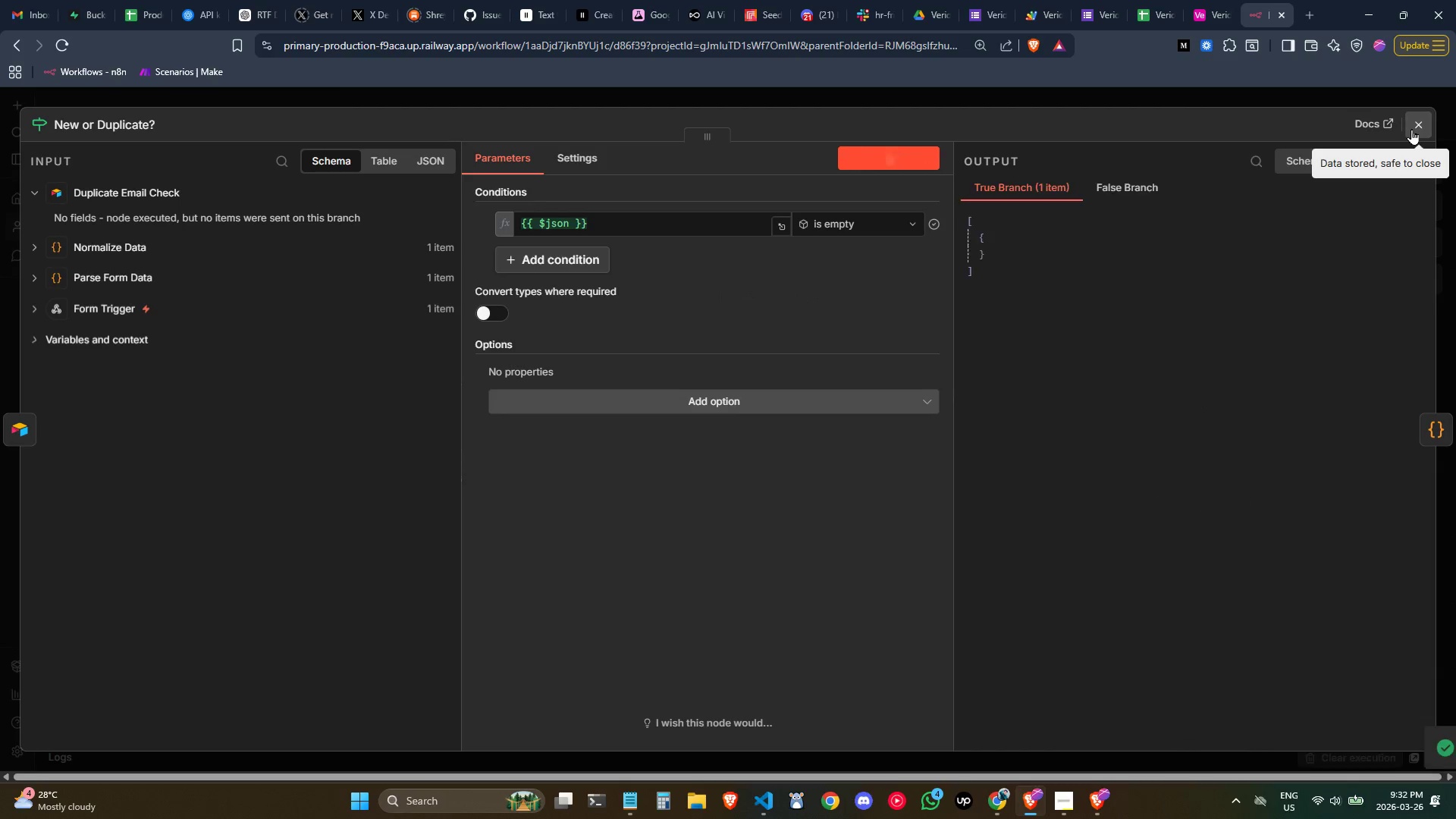 
left_click([1411, 129])
 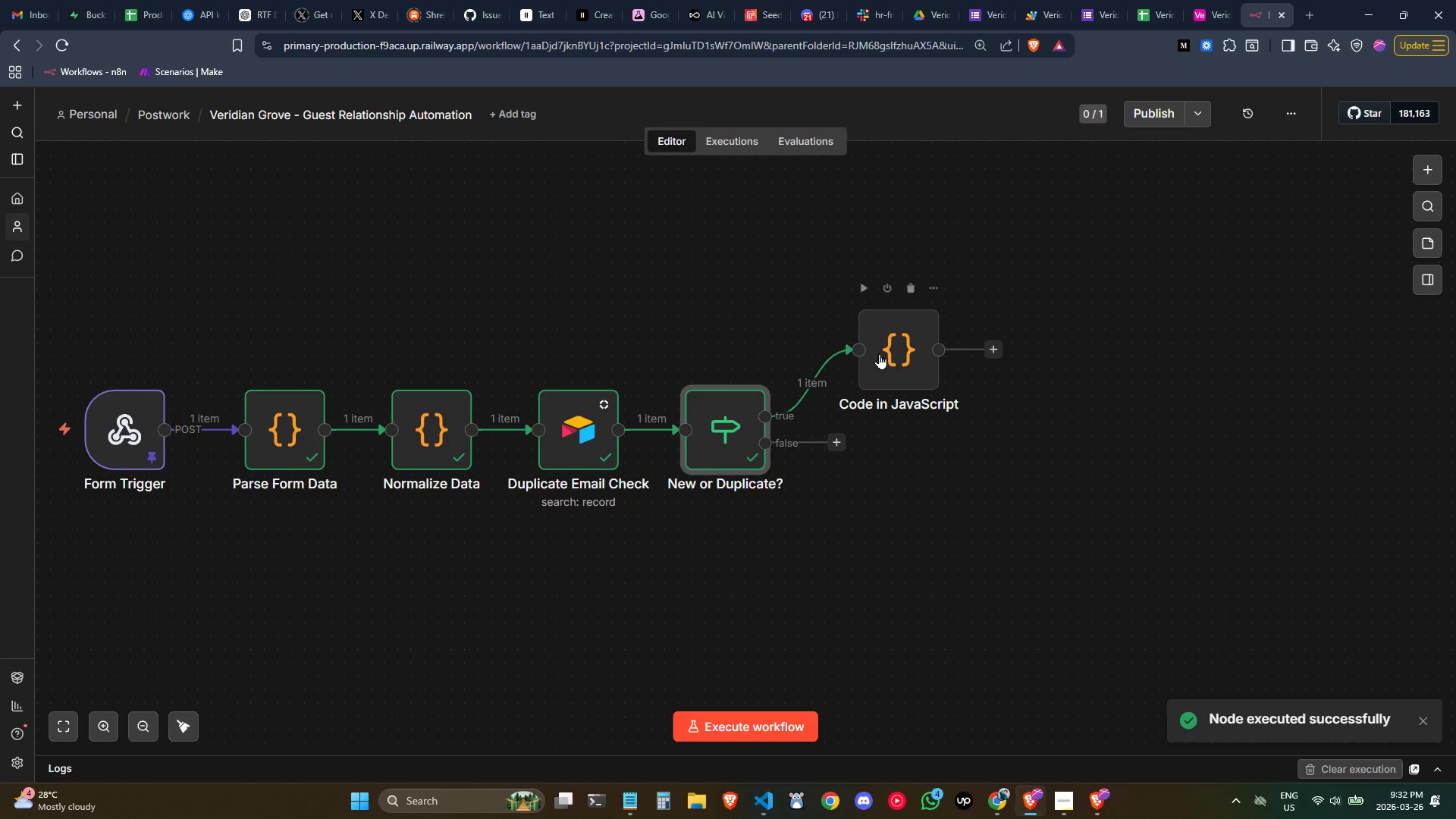 
double_click([876, 351])
 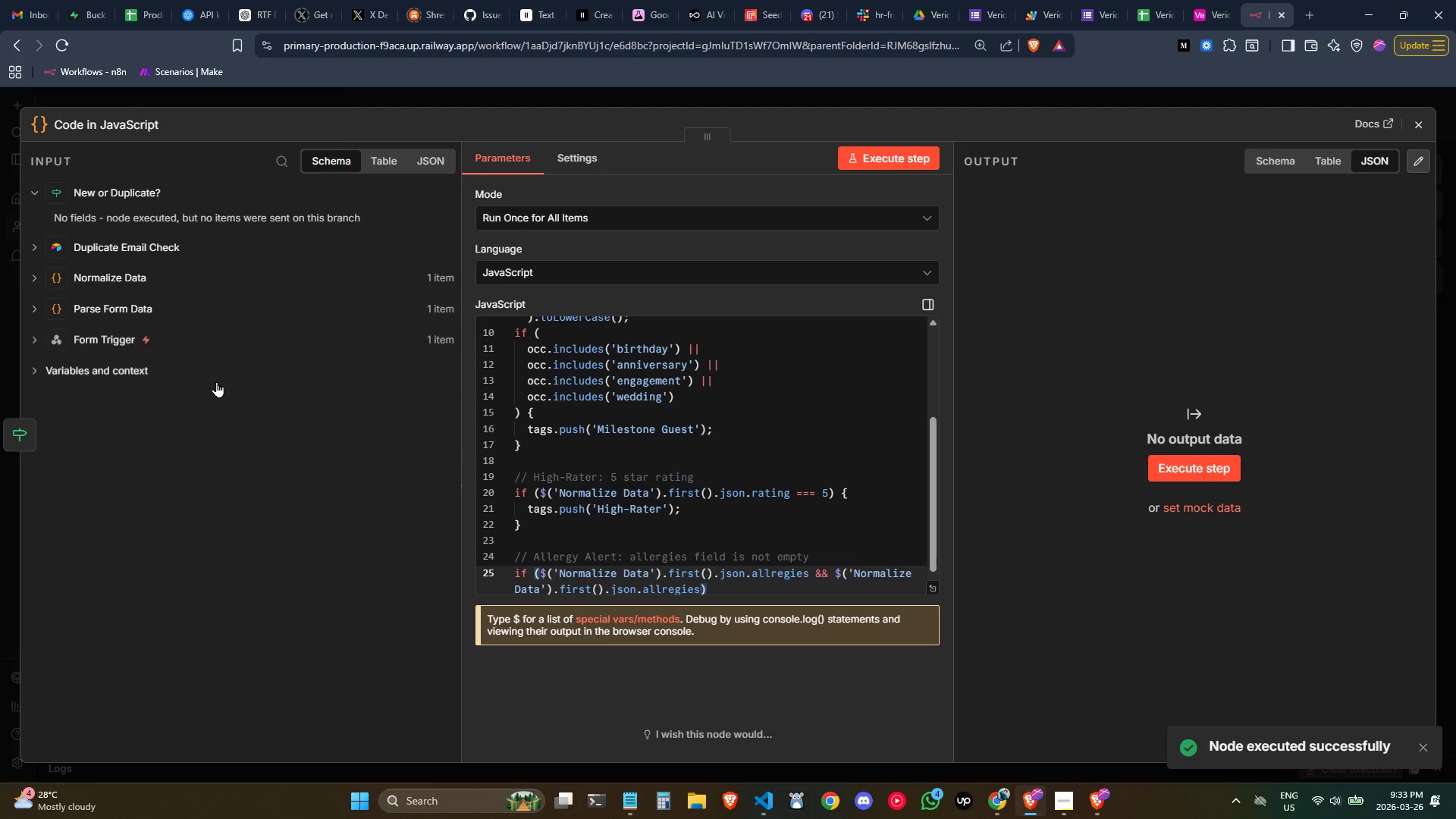 
left_click([108, 271])
 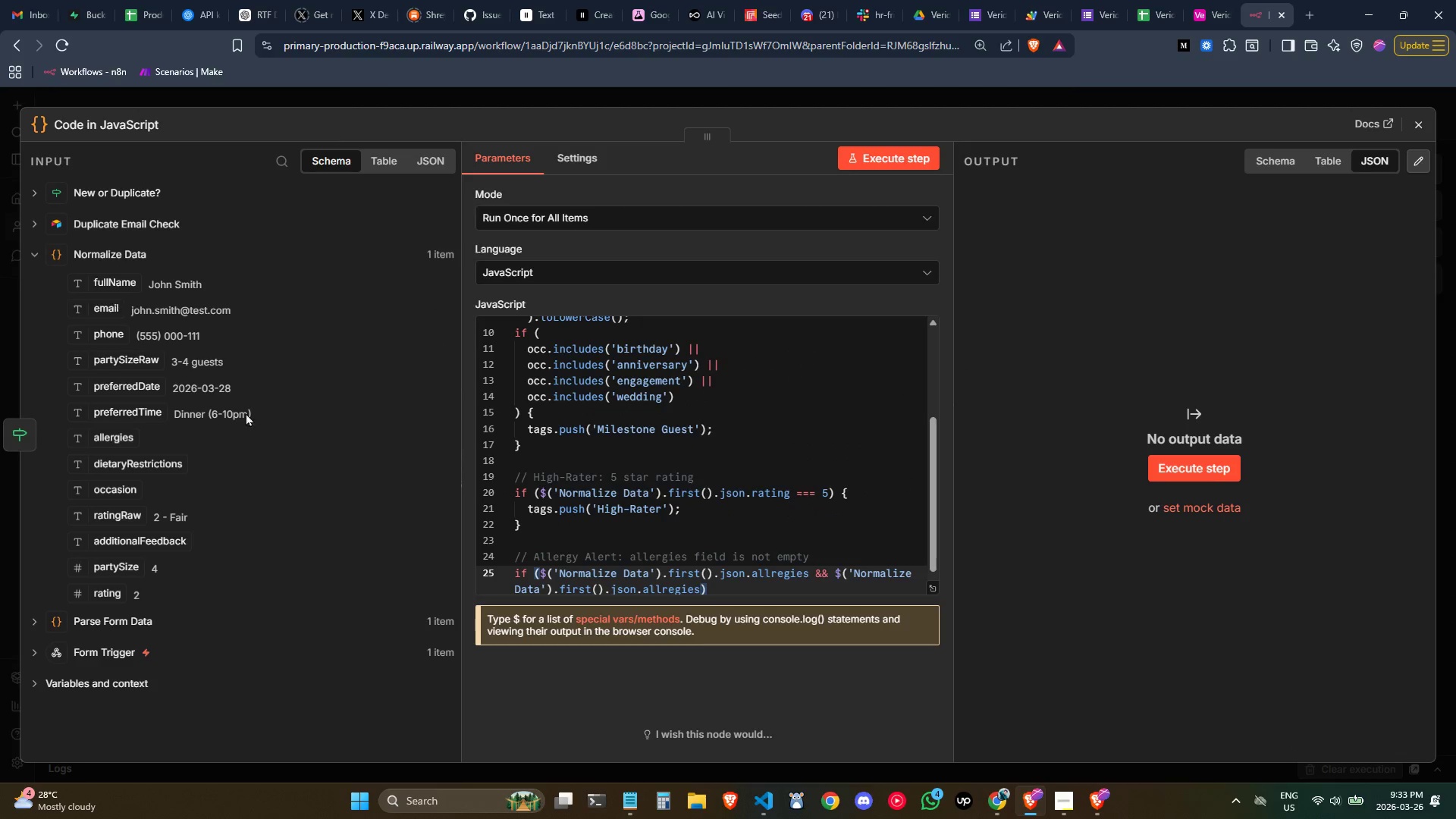 
key(Control+ControlLeft)
 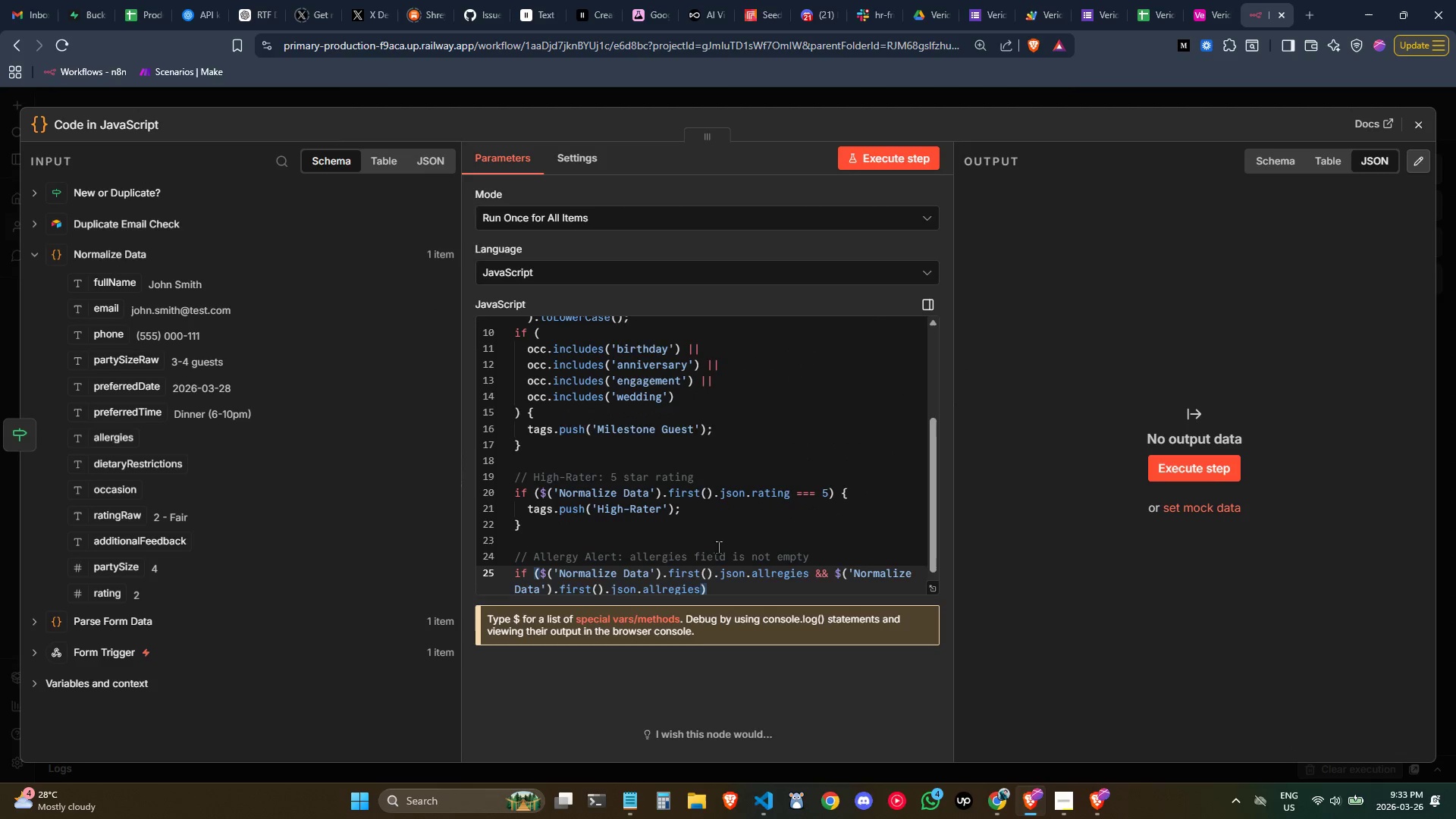 
scroll: coordinate [718, 547], scroll_direction: down, amount: 1.0
 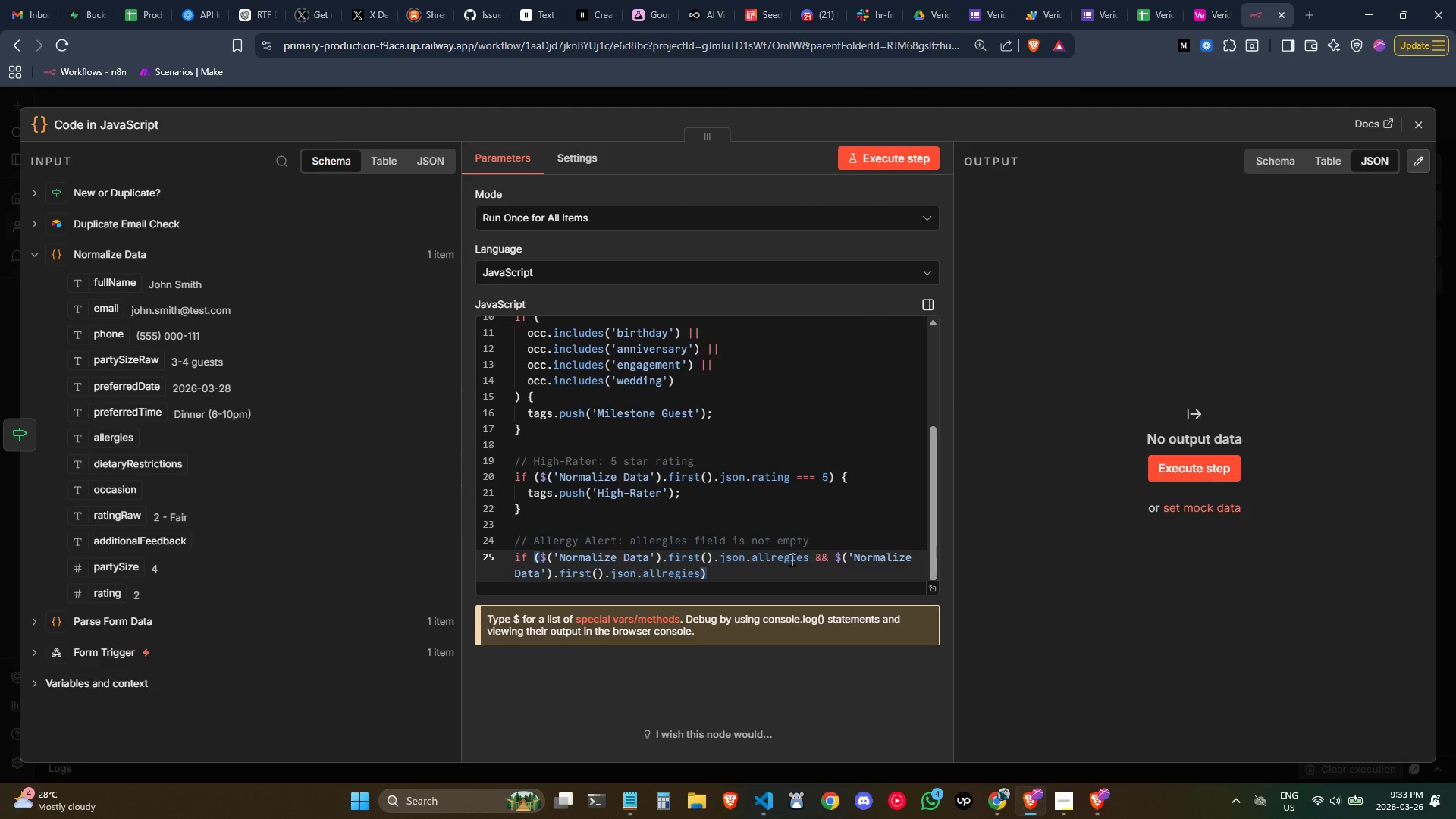 
left_click([777, 558])
 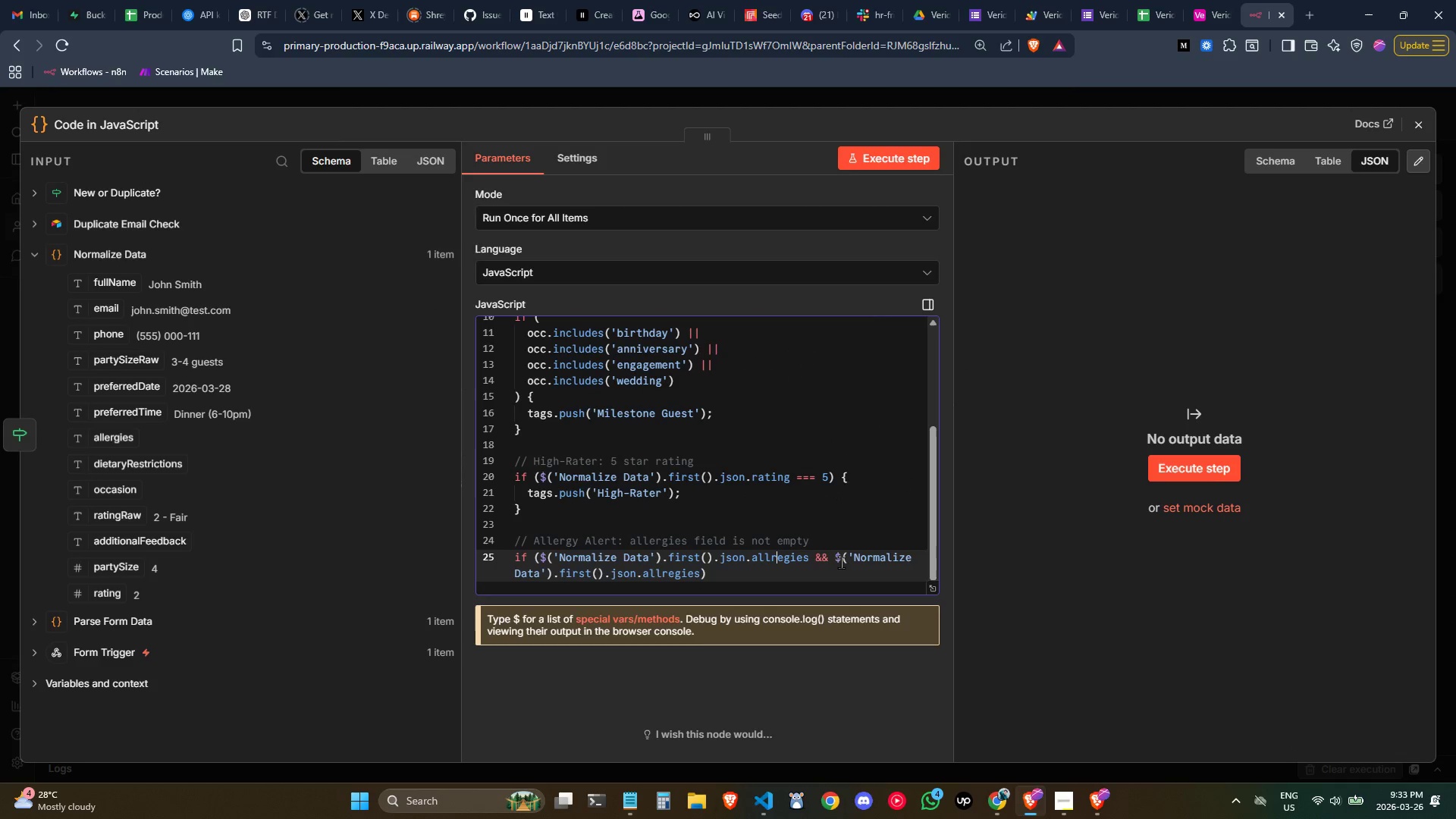 
key(Backspace)
 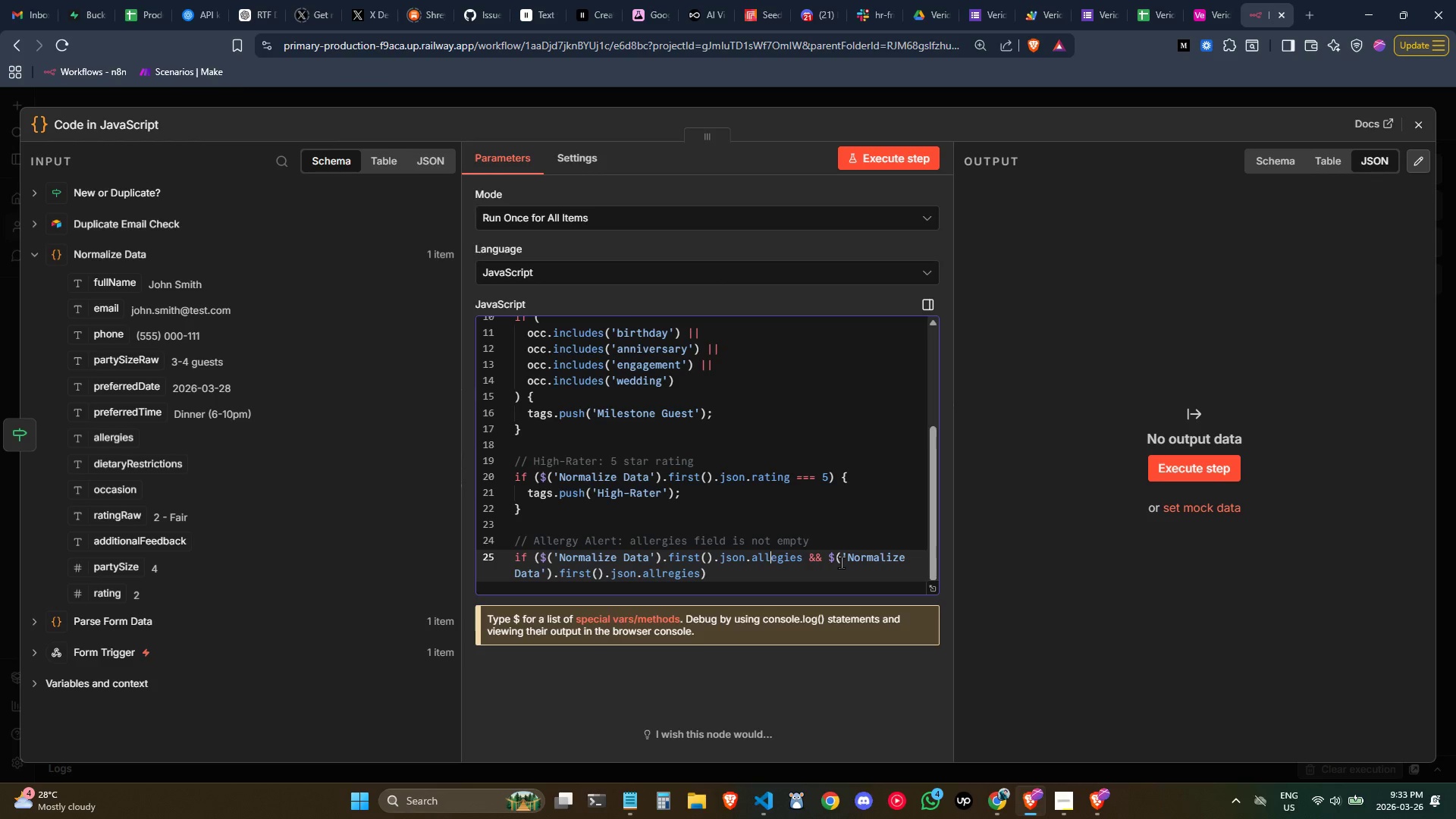 
key(ArrowRight)
 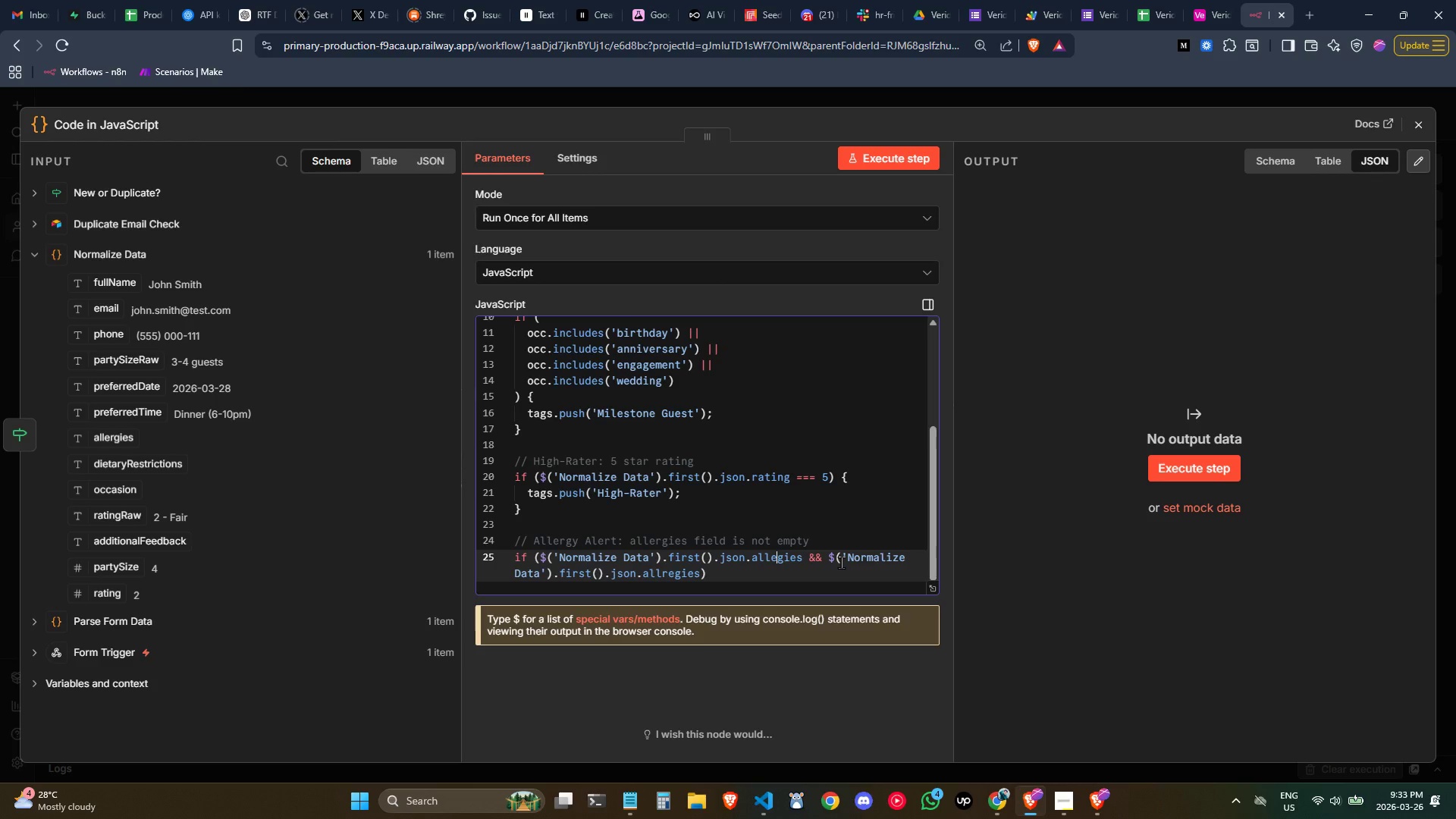 
key(R)
 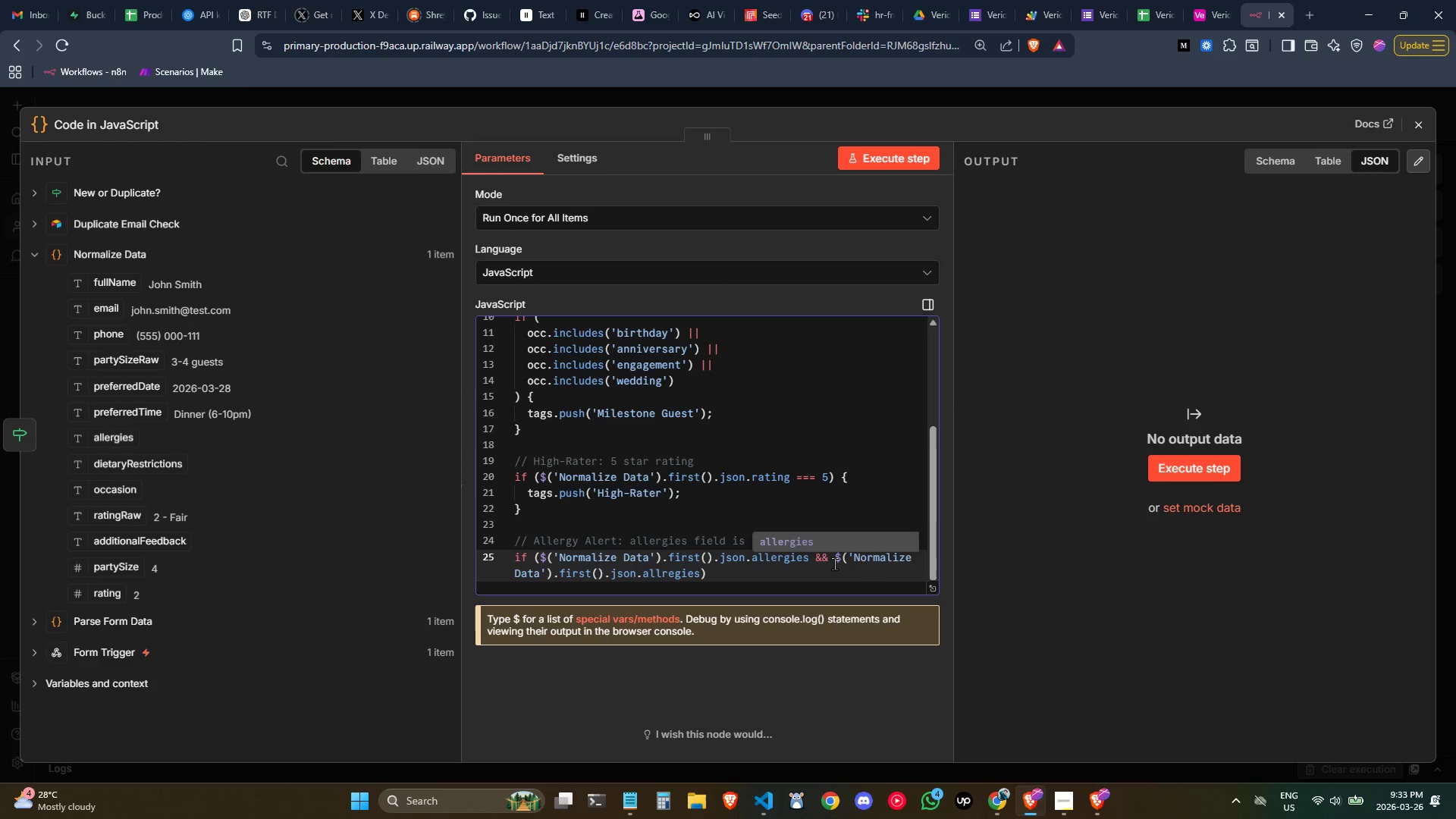 
left_click([843, 581])
 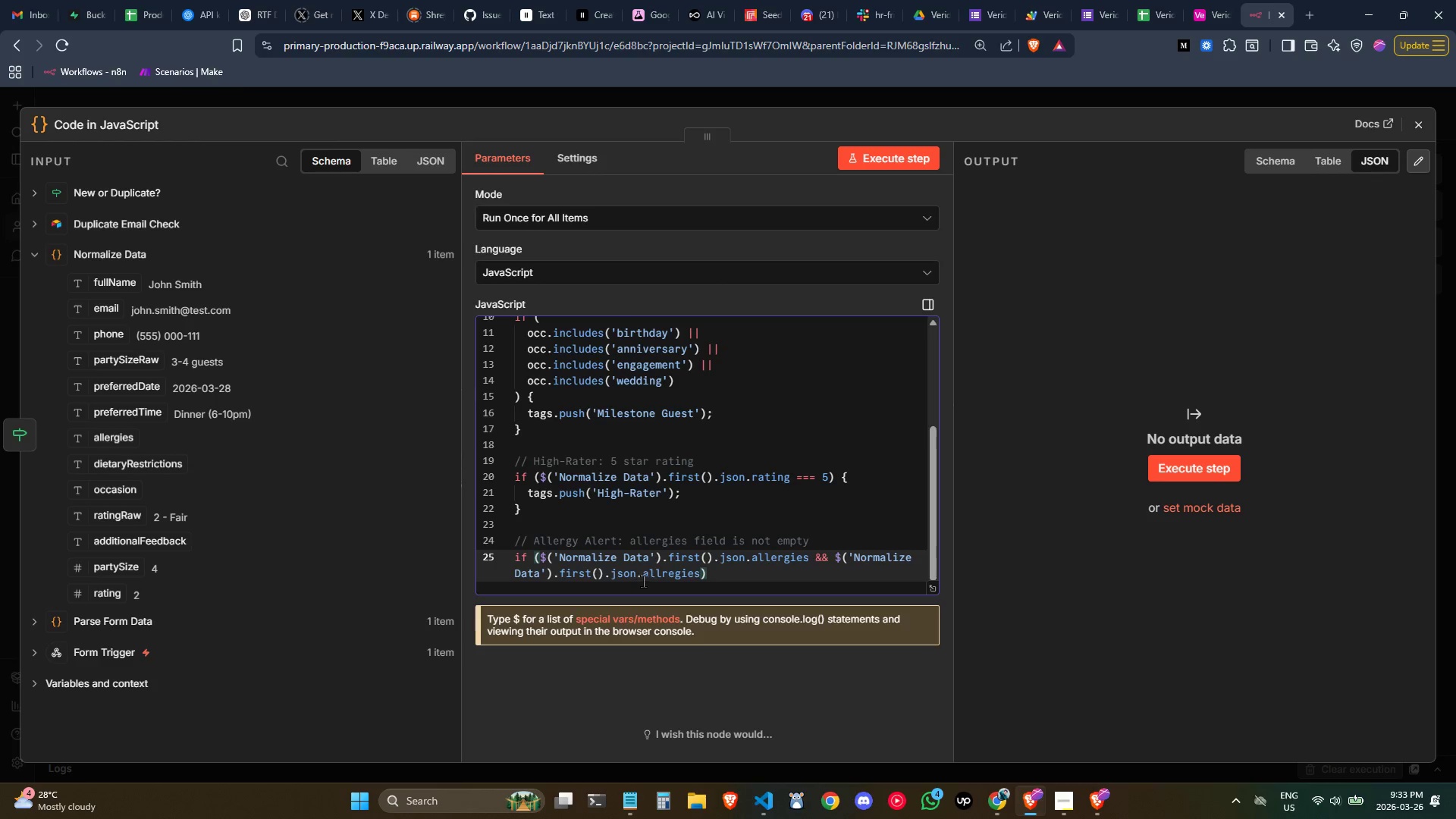 
left_click([670, 576])
 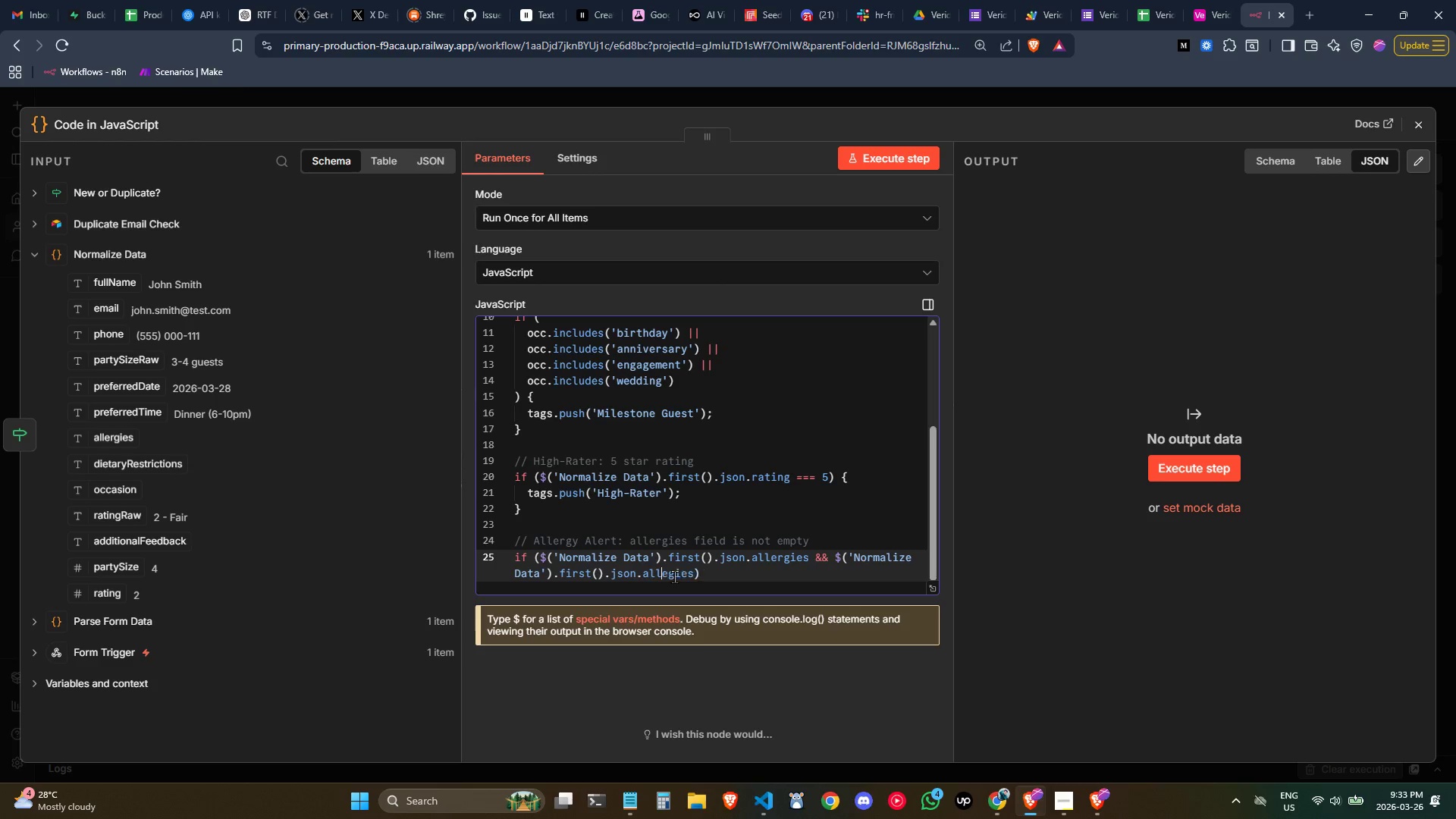 
key(Backspace)
 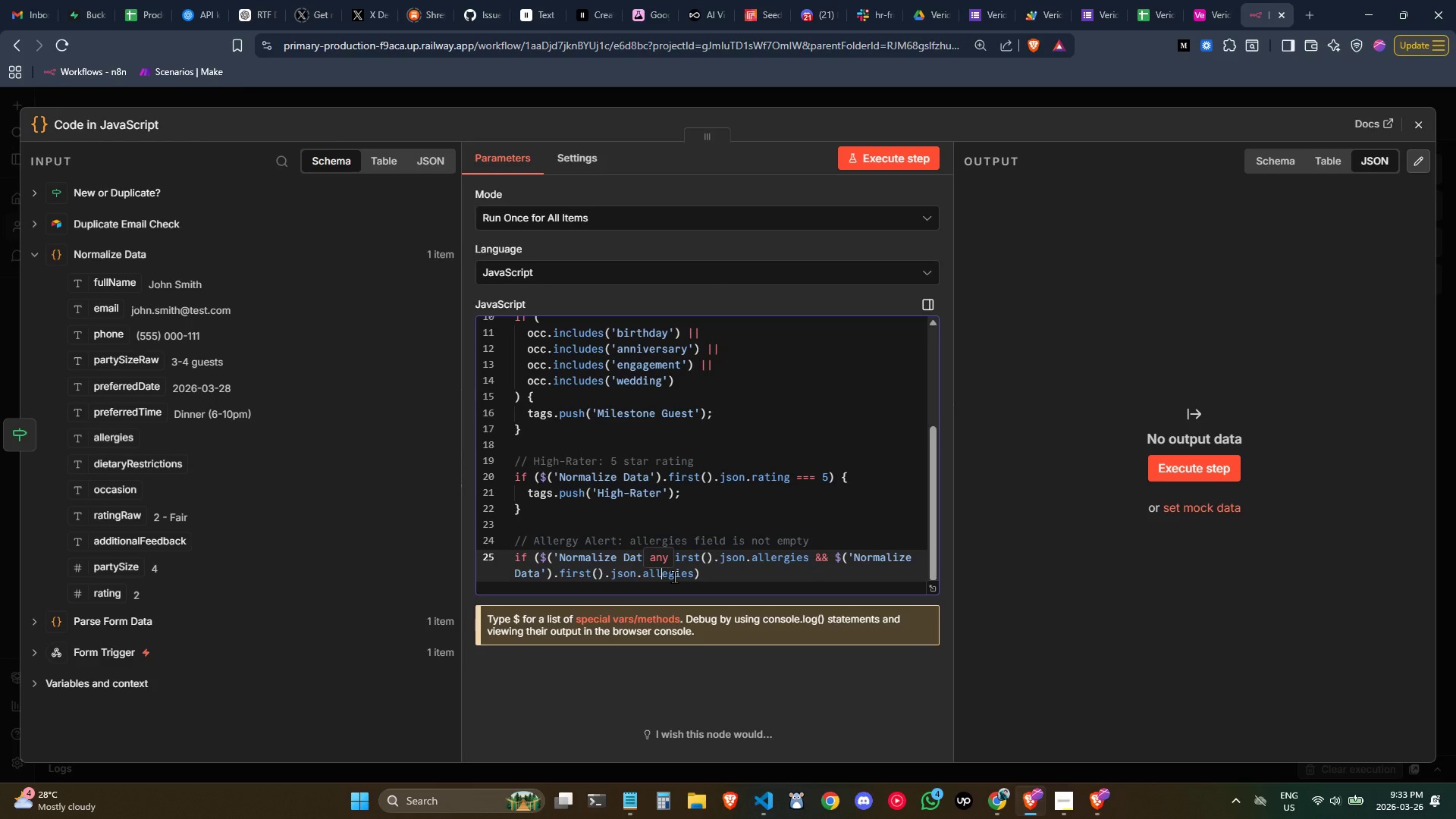 
key(ArrowRight)
 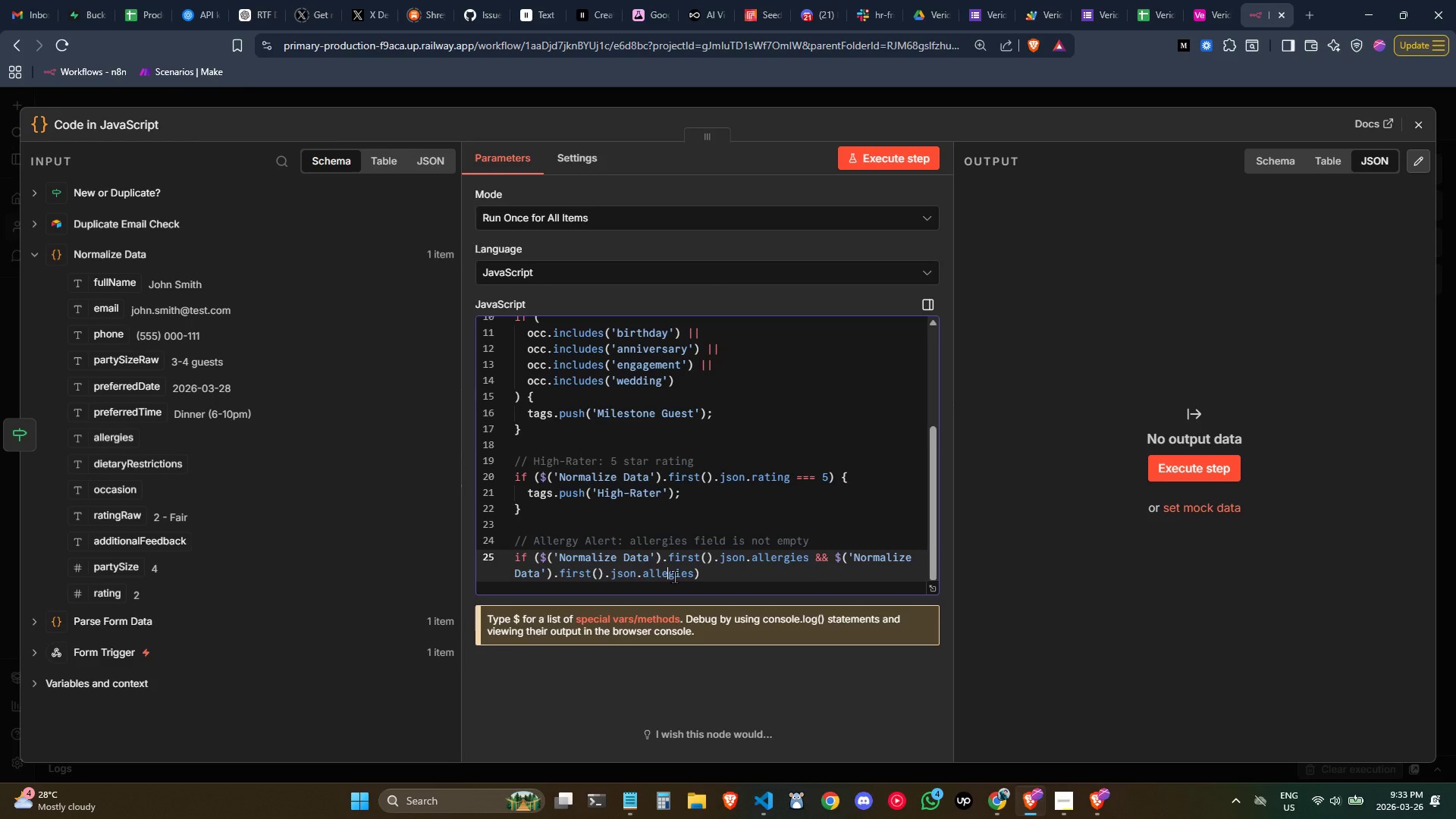 
key(R)
 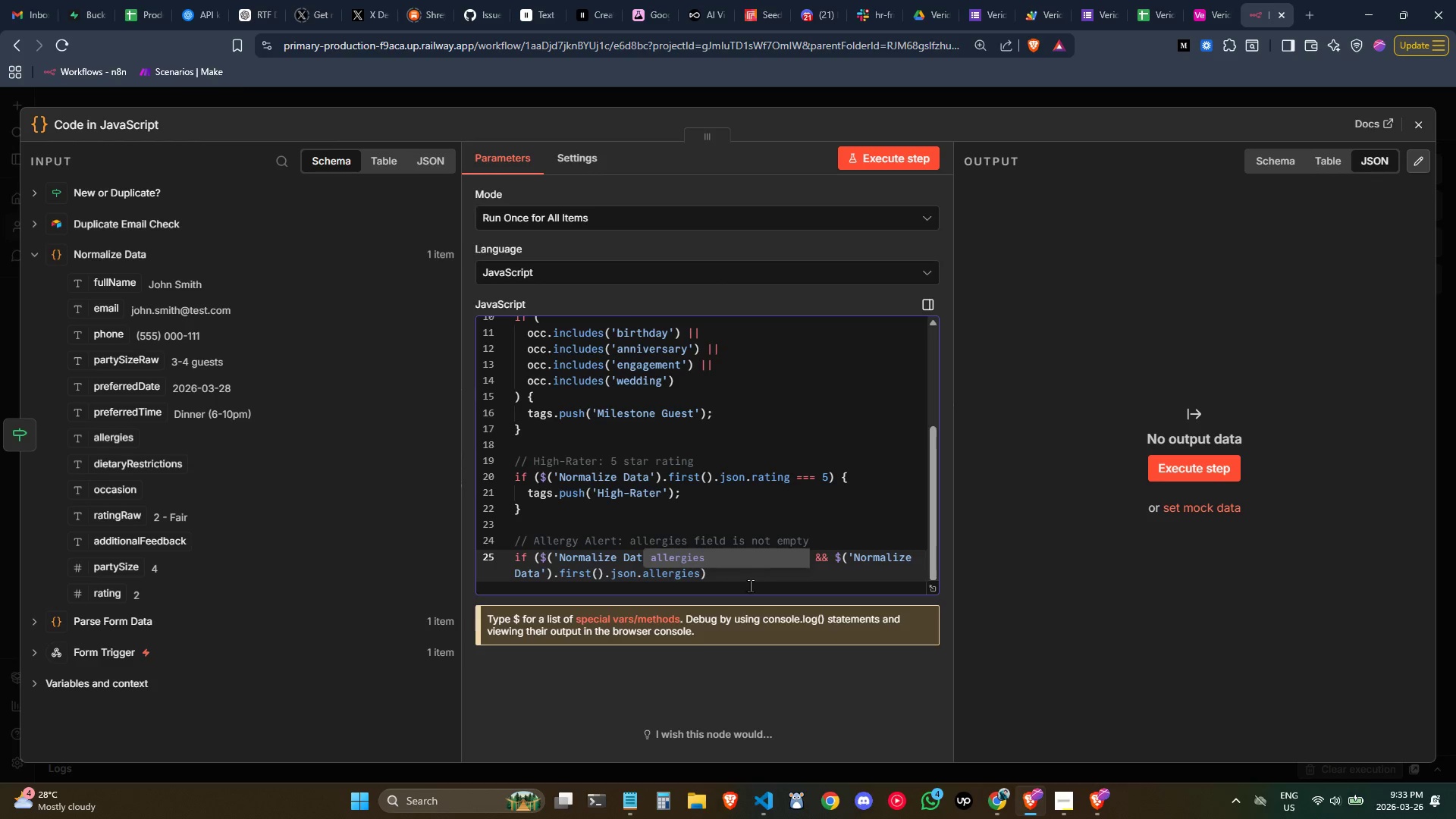 
left_click([736, 582])
 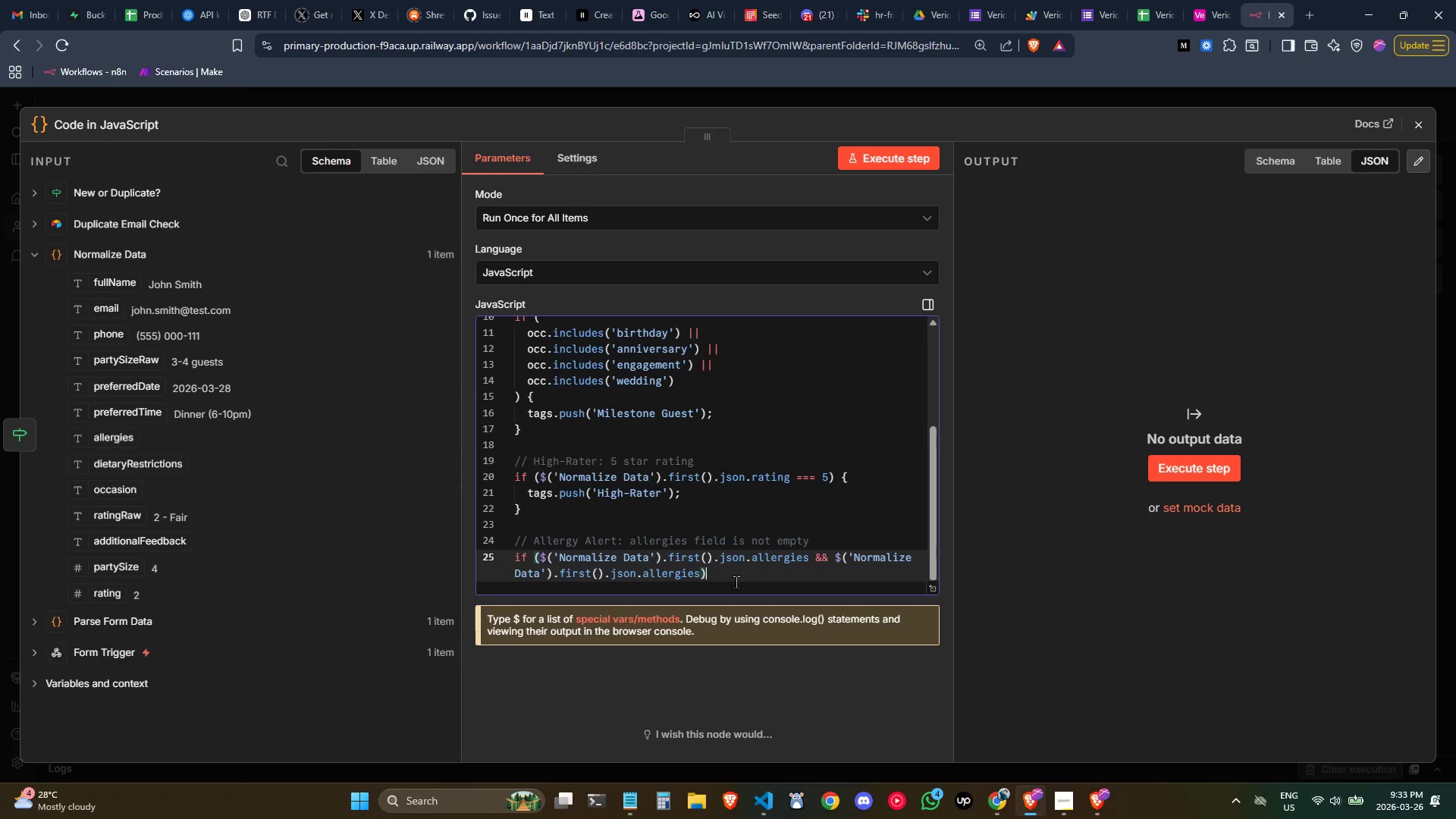 
key(ArrowLeft)
 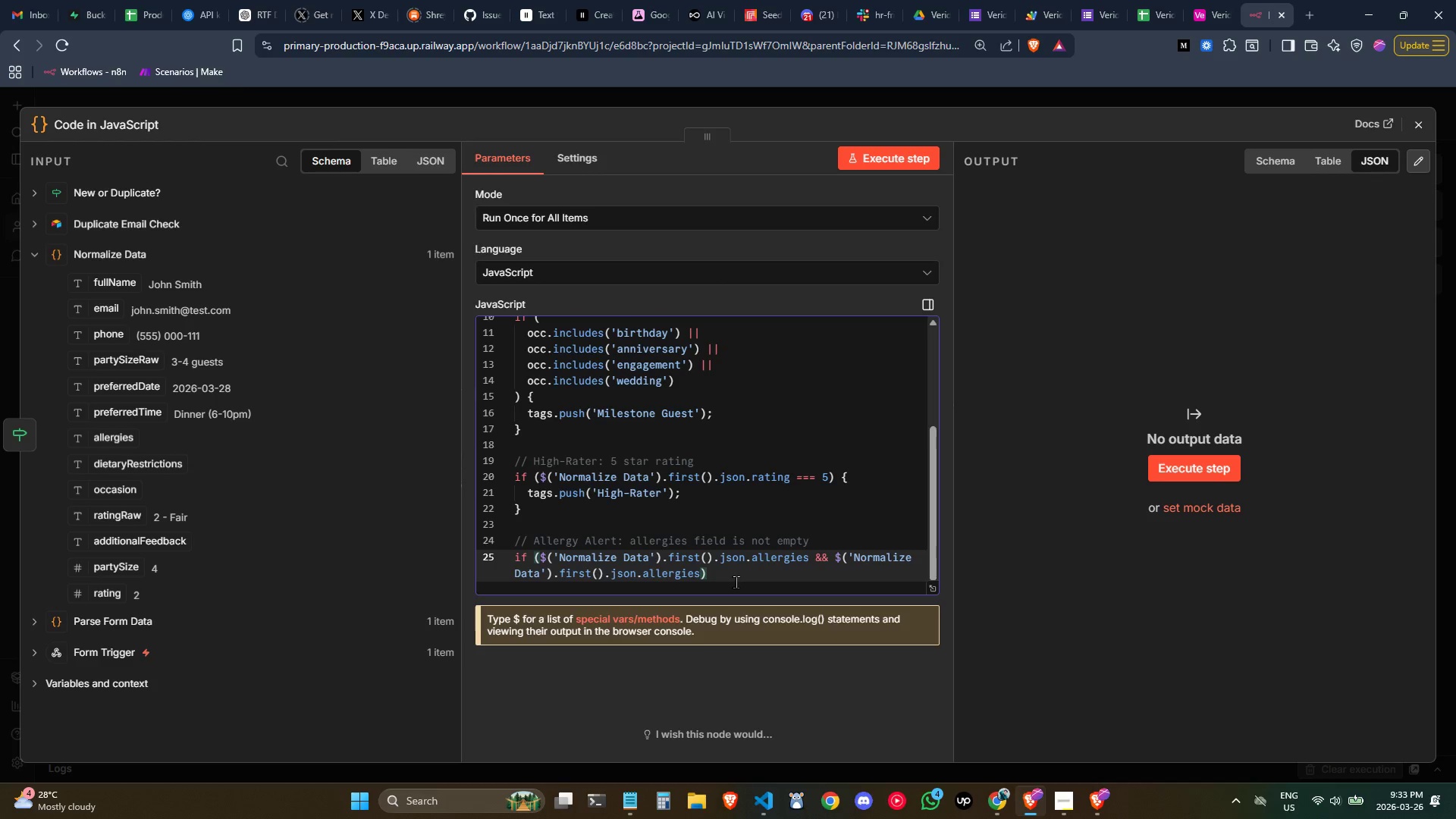 
type(.trim()
 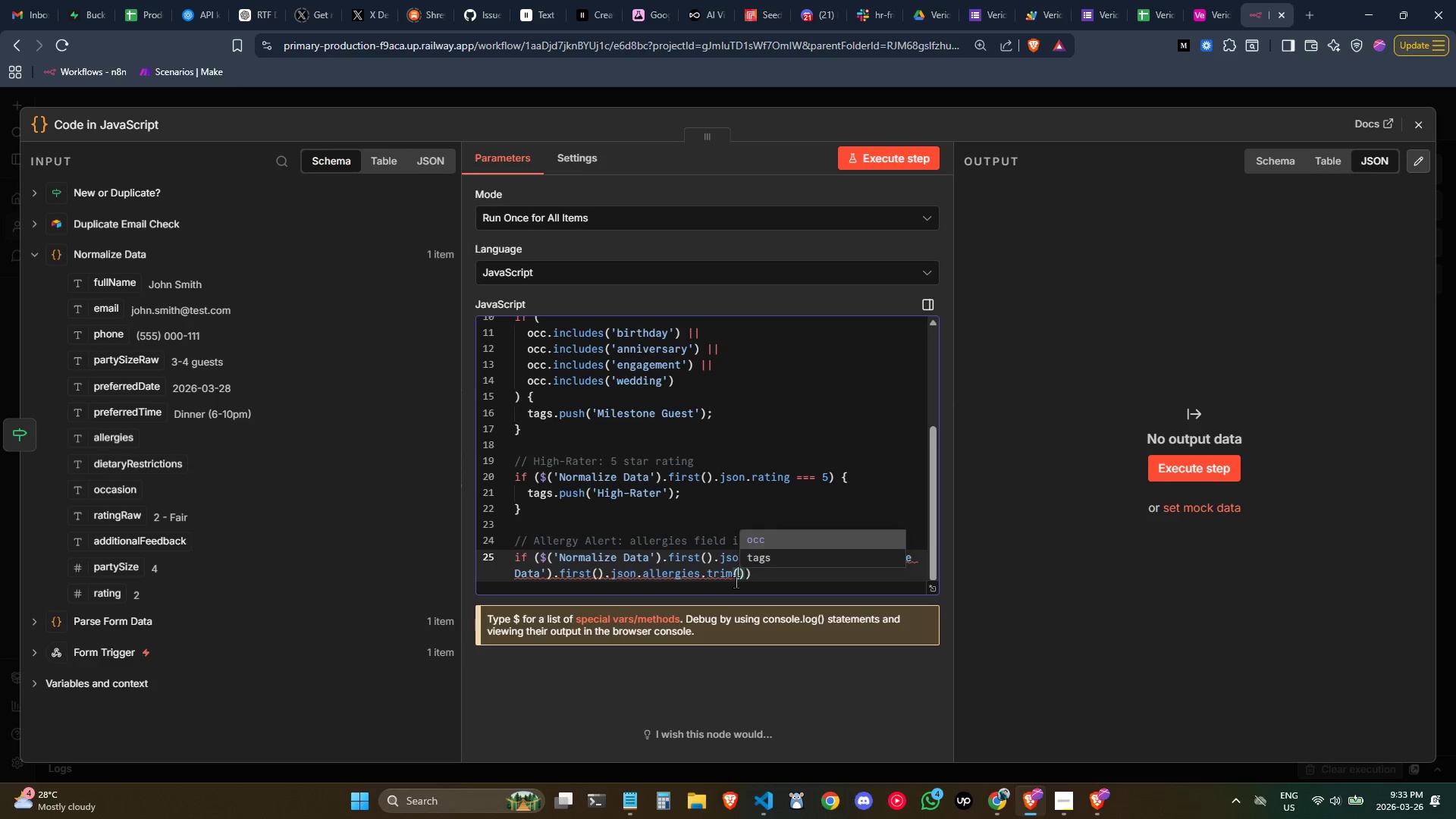 
key(ArrowRight)
 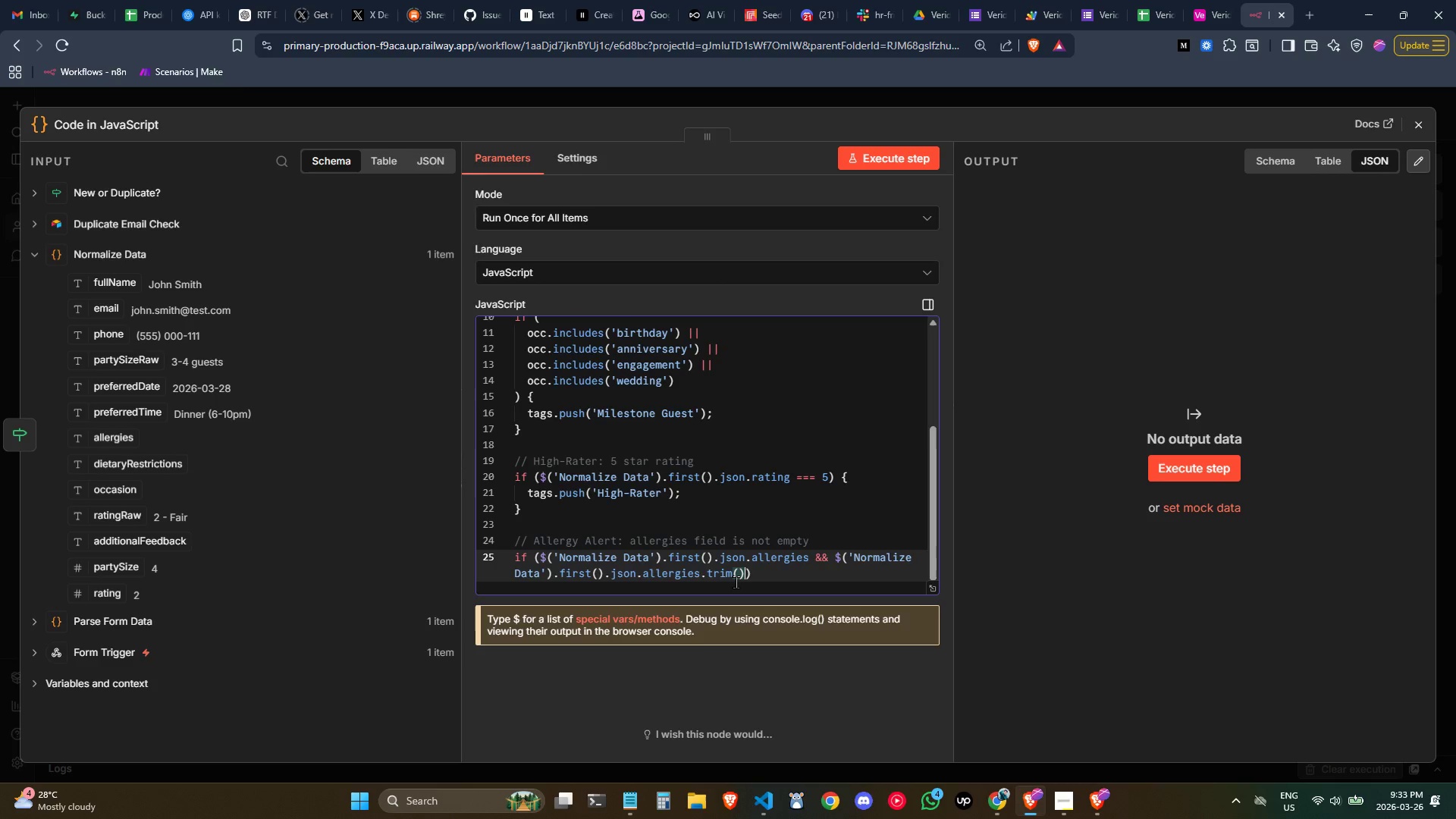 
type(.length > 0)
 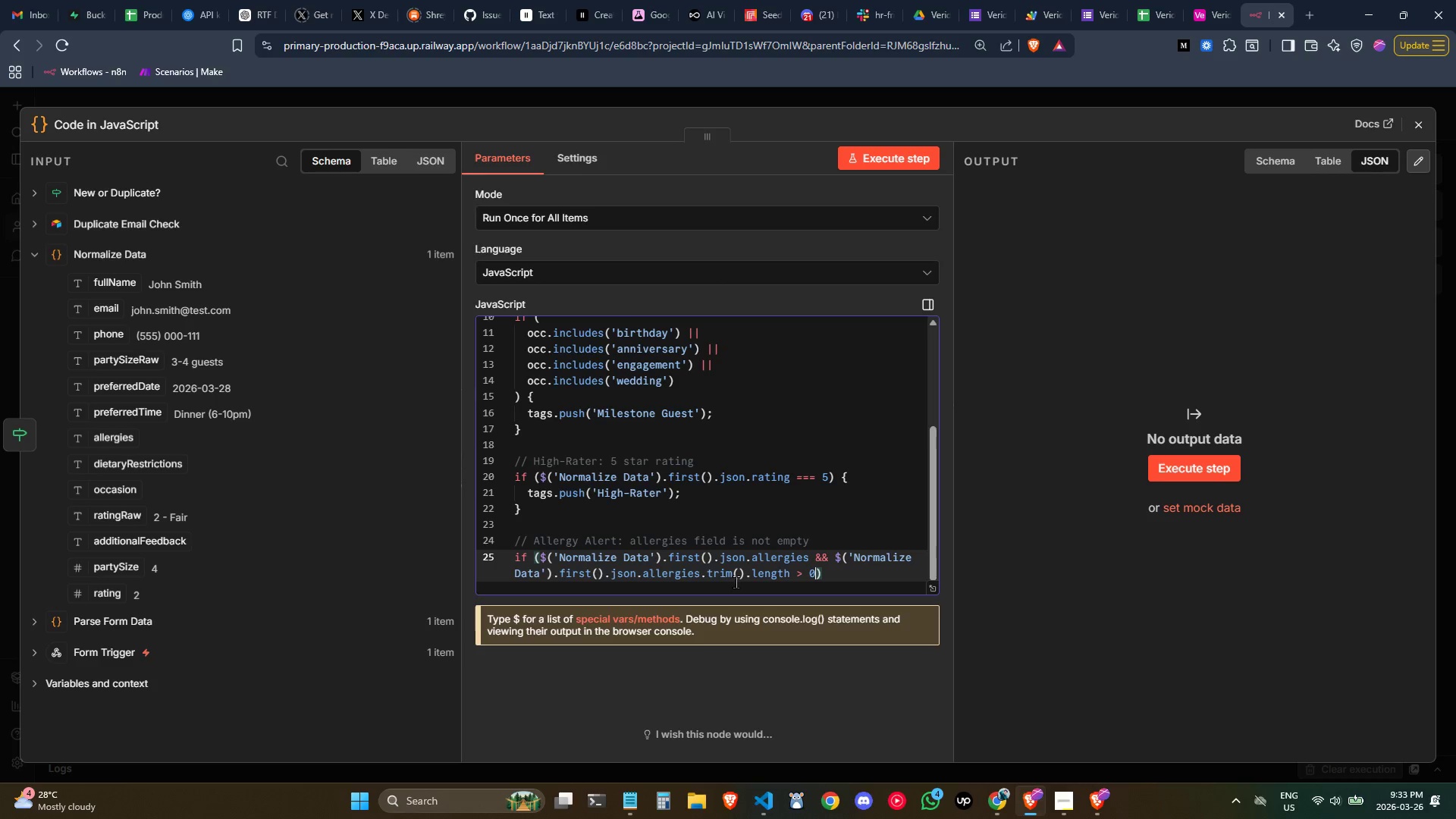 
key(ArrowRight)
 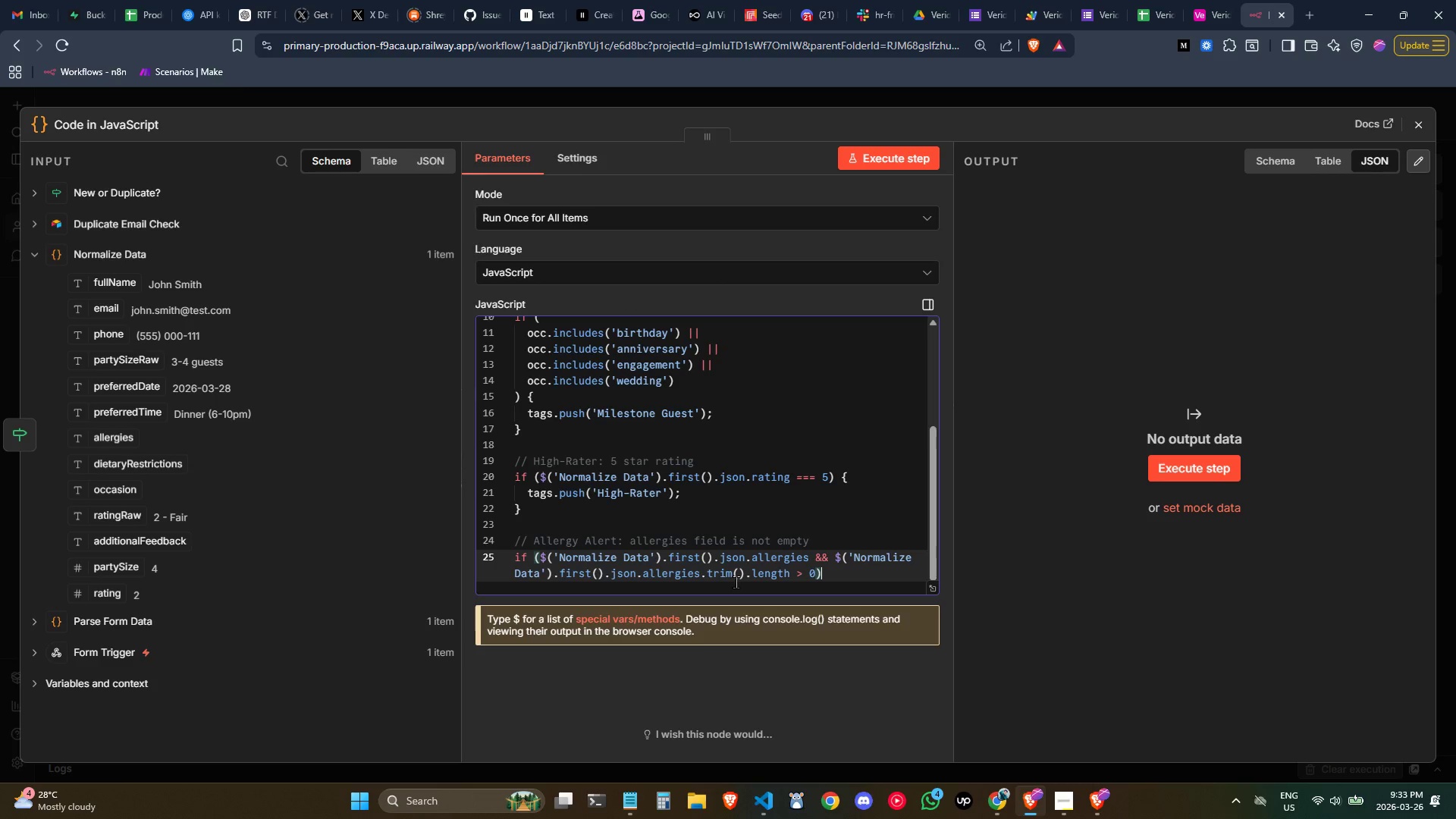 
key(Space)
 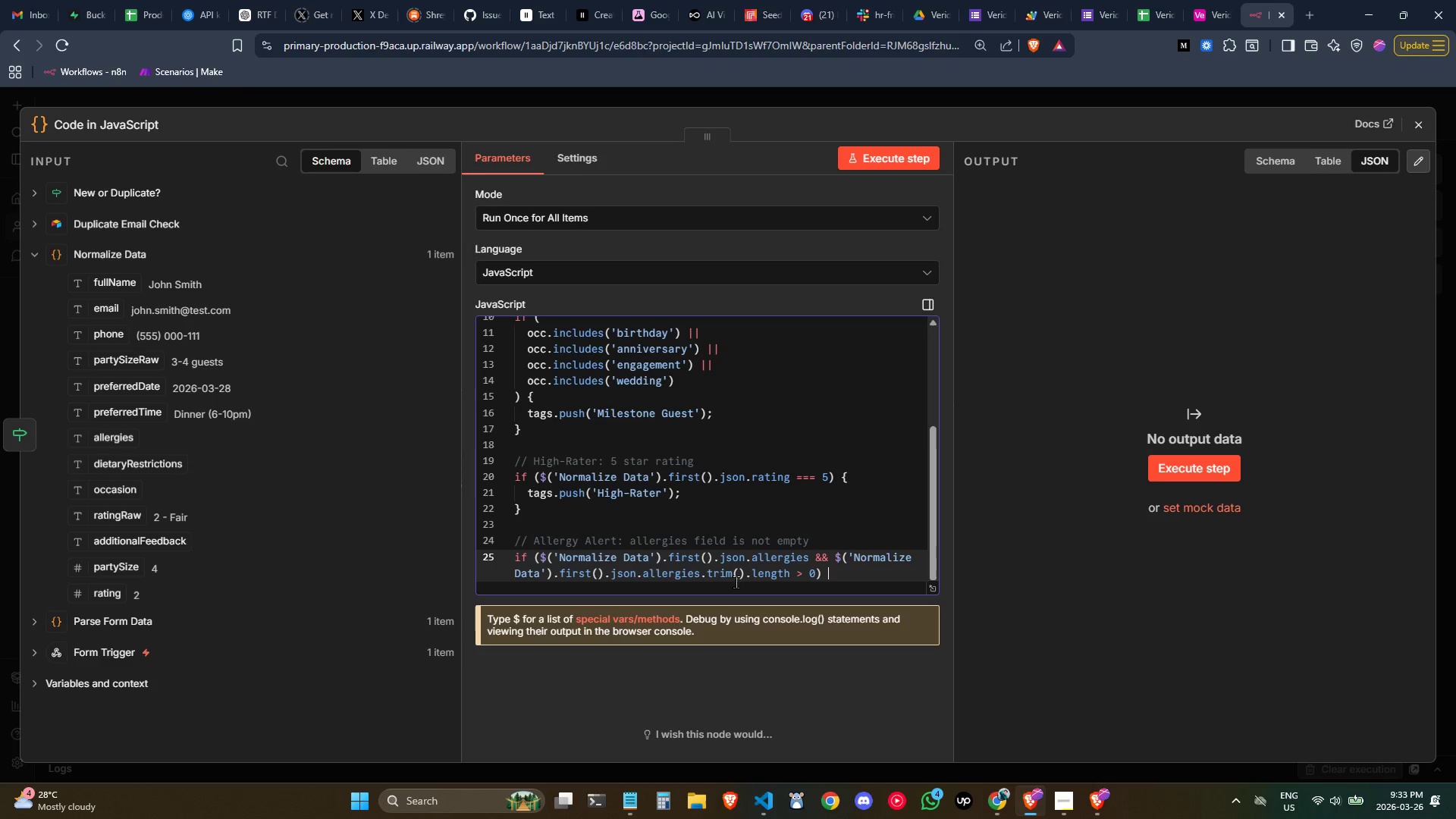 
key(Shift+BracketLeft)
 